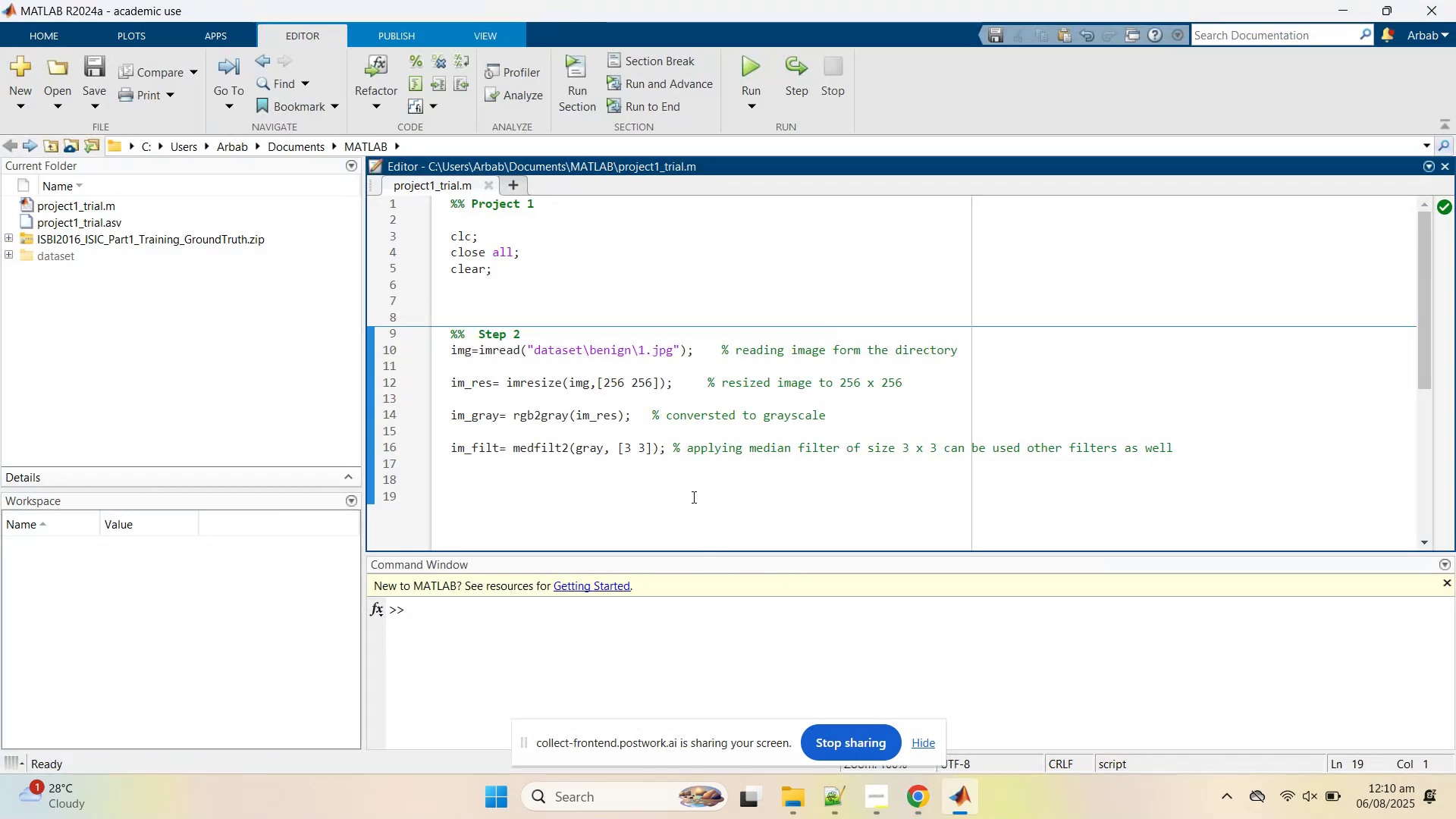 
key(Control+V)
 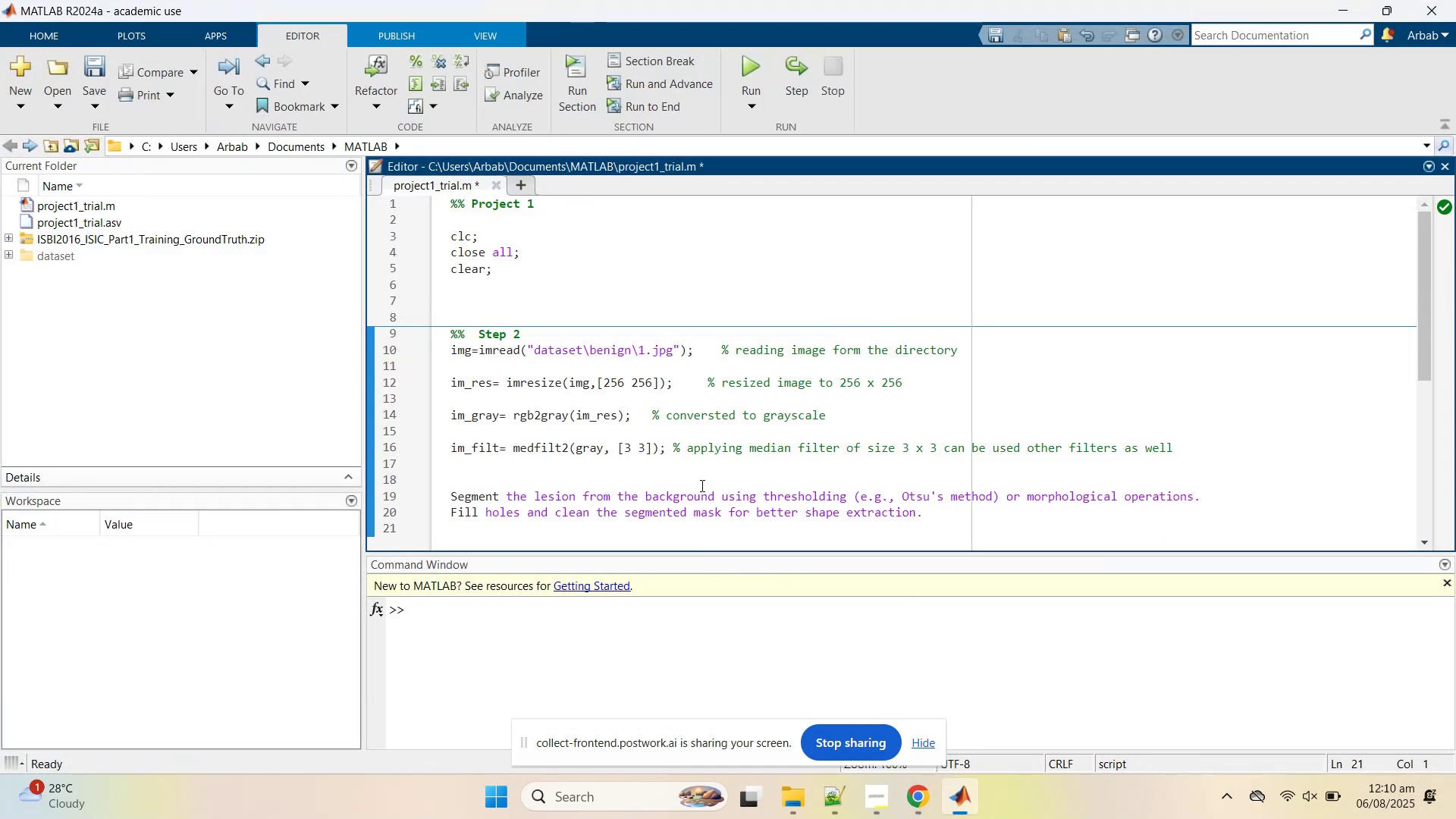 
left_click([706, 472])
 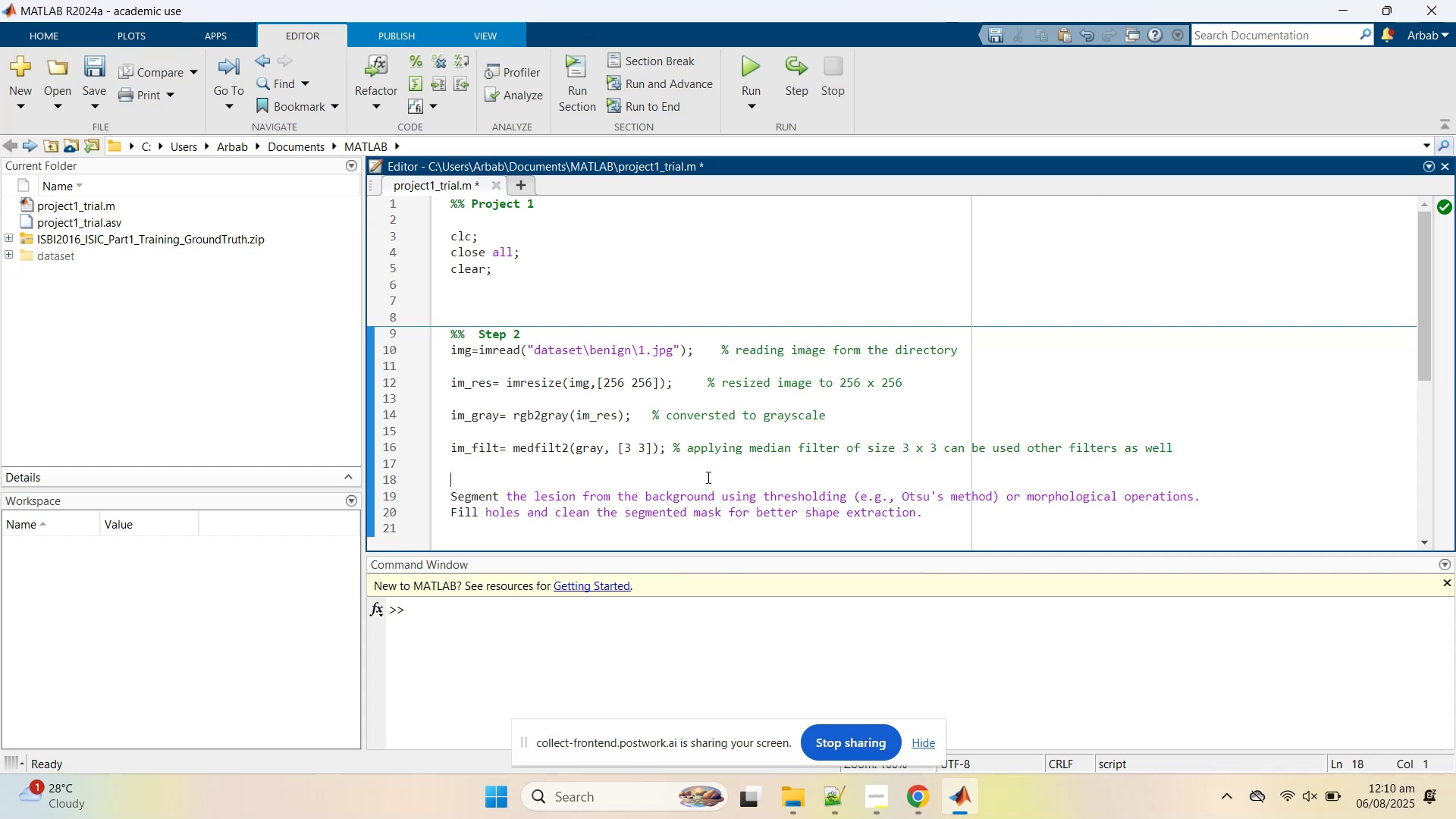 
wait(6.62)
 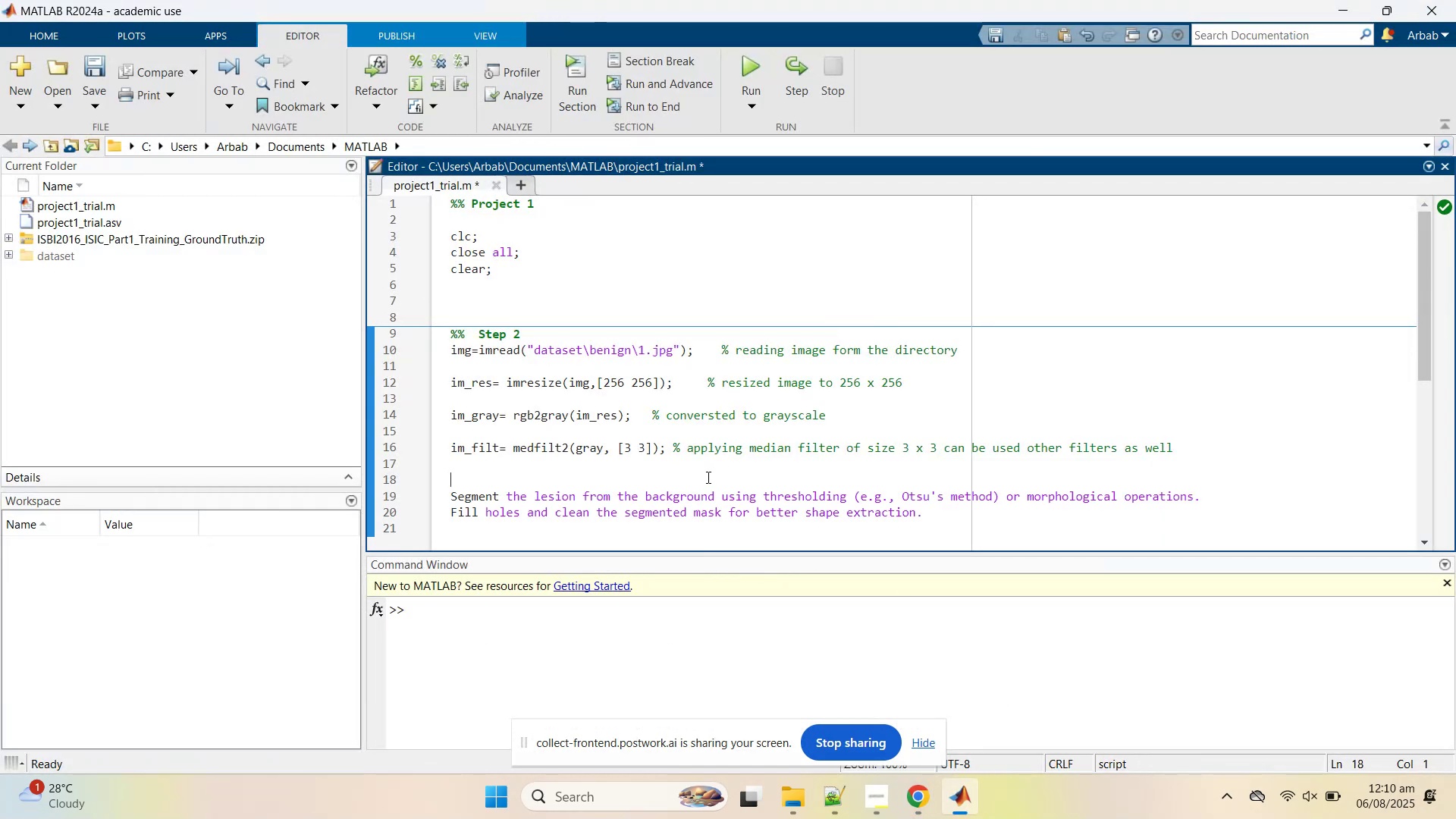 
type(imshow)
key(Tab)
key(Backspace)
type(())
key(Backspace)
key(Backspace)
key(Backspace)
type(())
 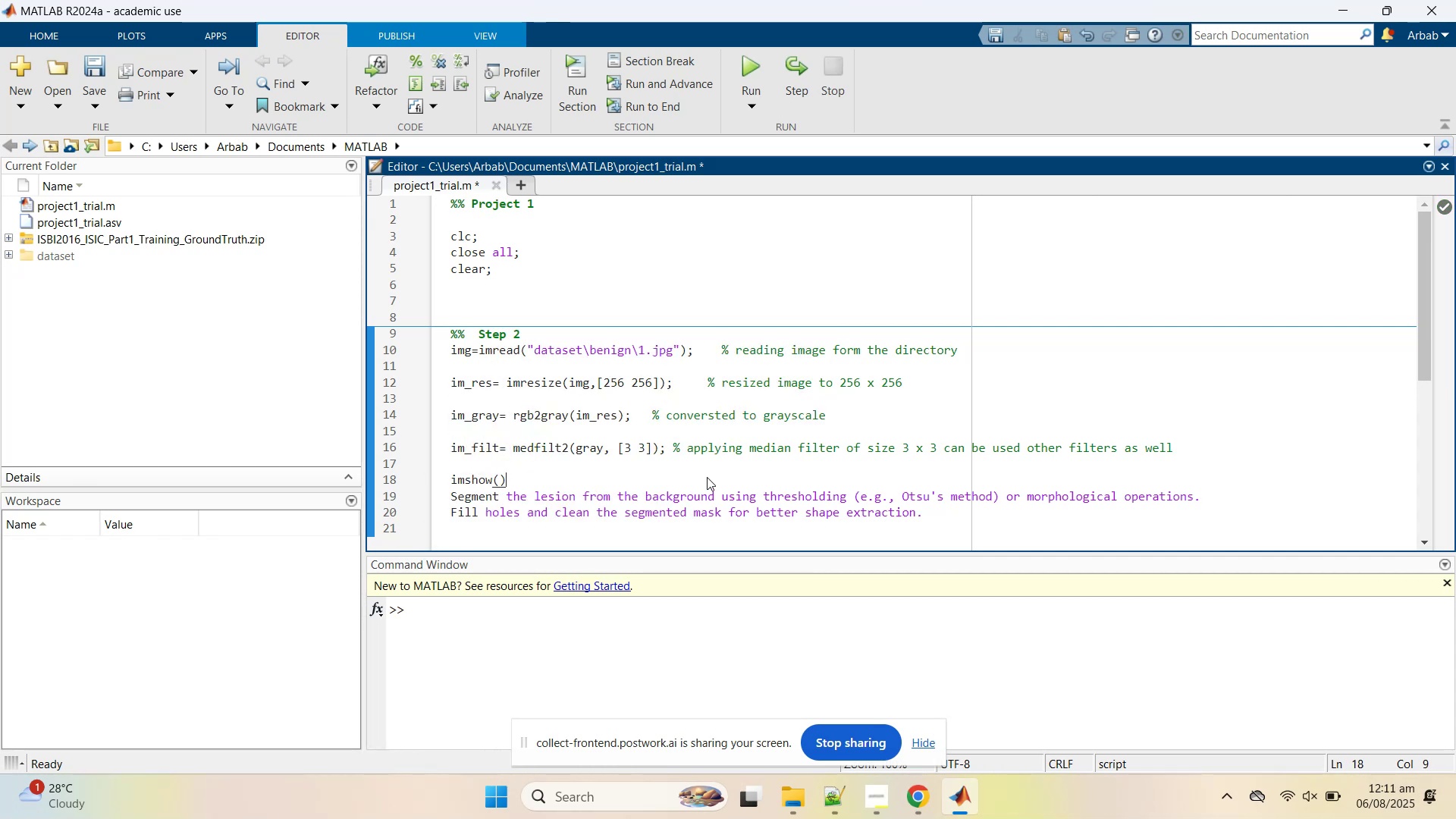 
key(ArrowLeft)
 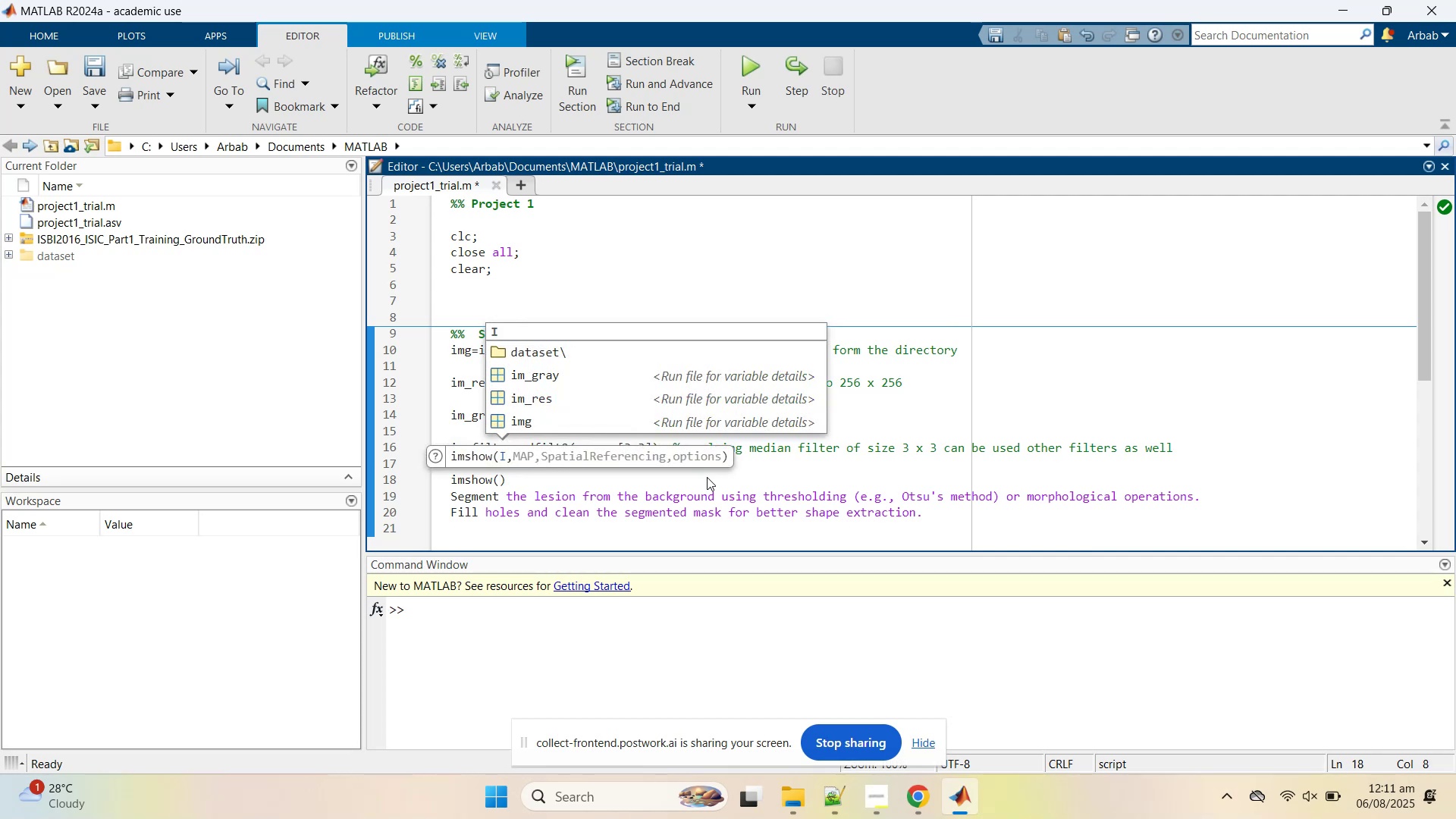 
type(filtered)
key(Backspace)
key(Backspace)
key(Backspace)
key(Backspace)
key(Backspace)
key(Backspace)
key(Backspace)
 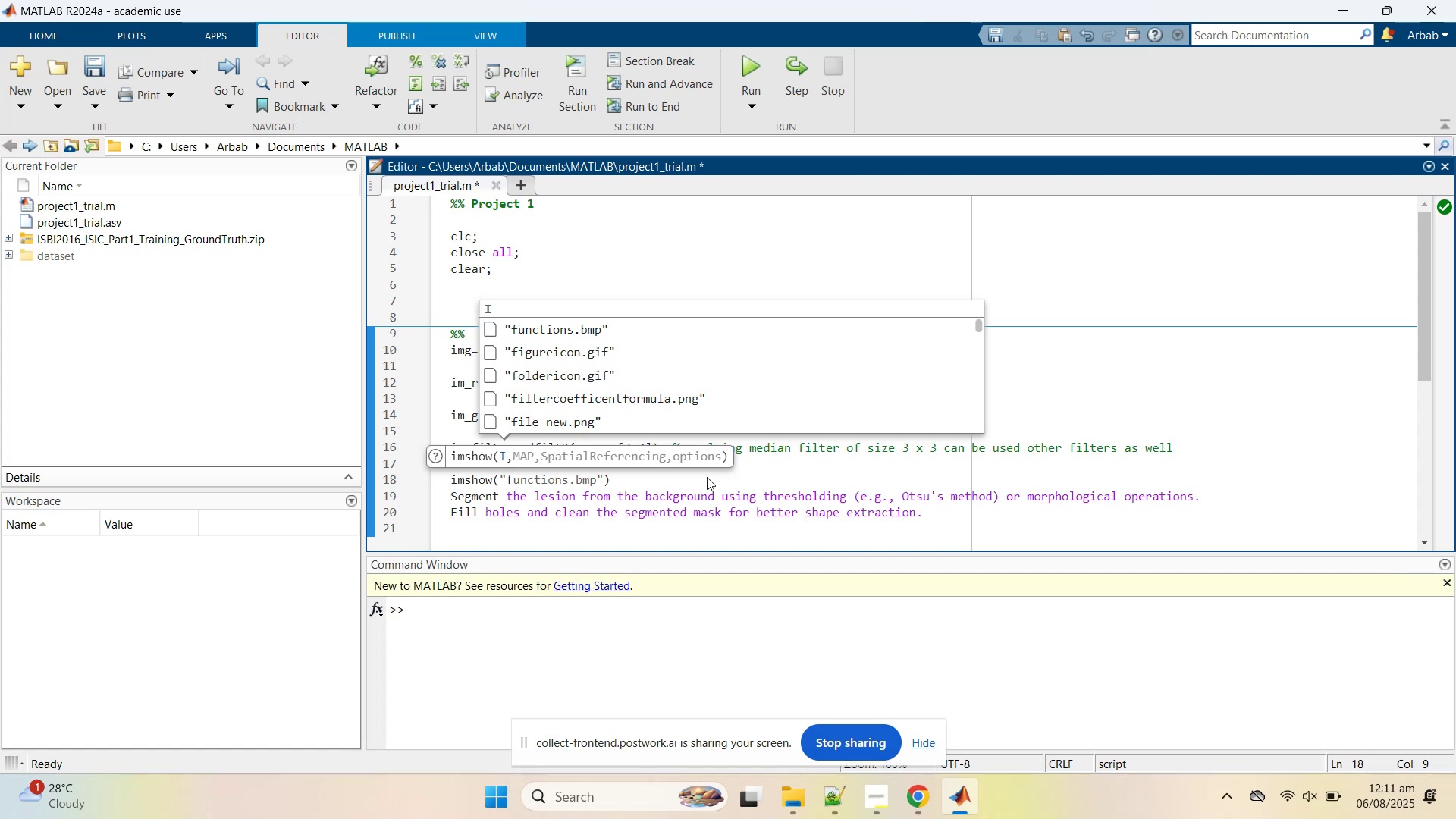 
key(Backspace)
 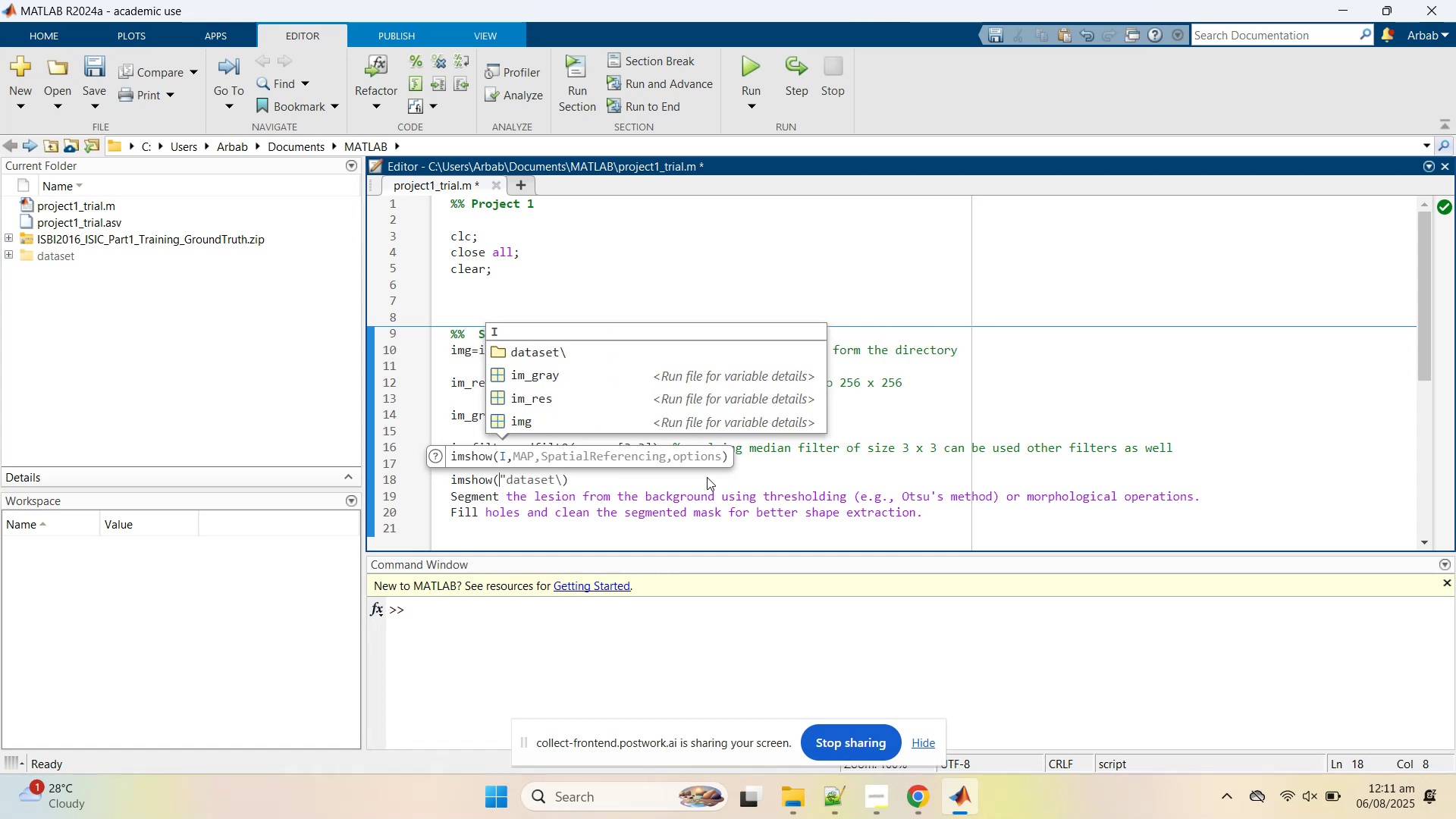 
key(Tab)
 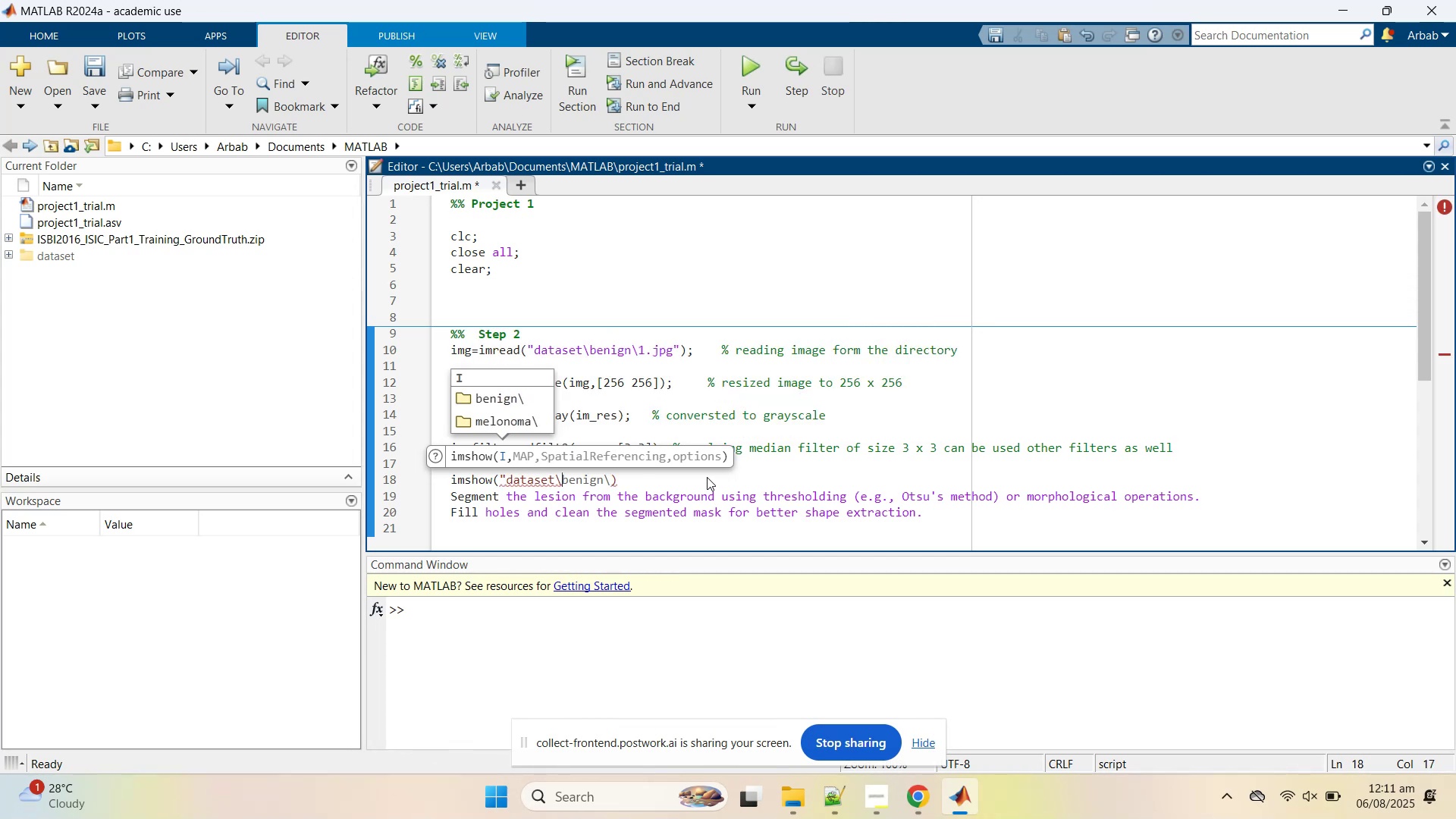 
key(Tab)
 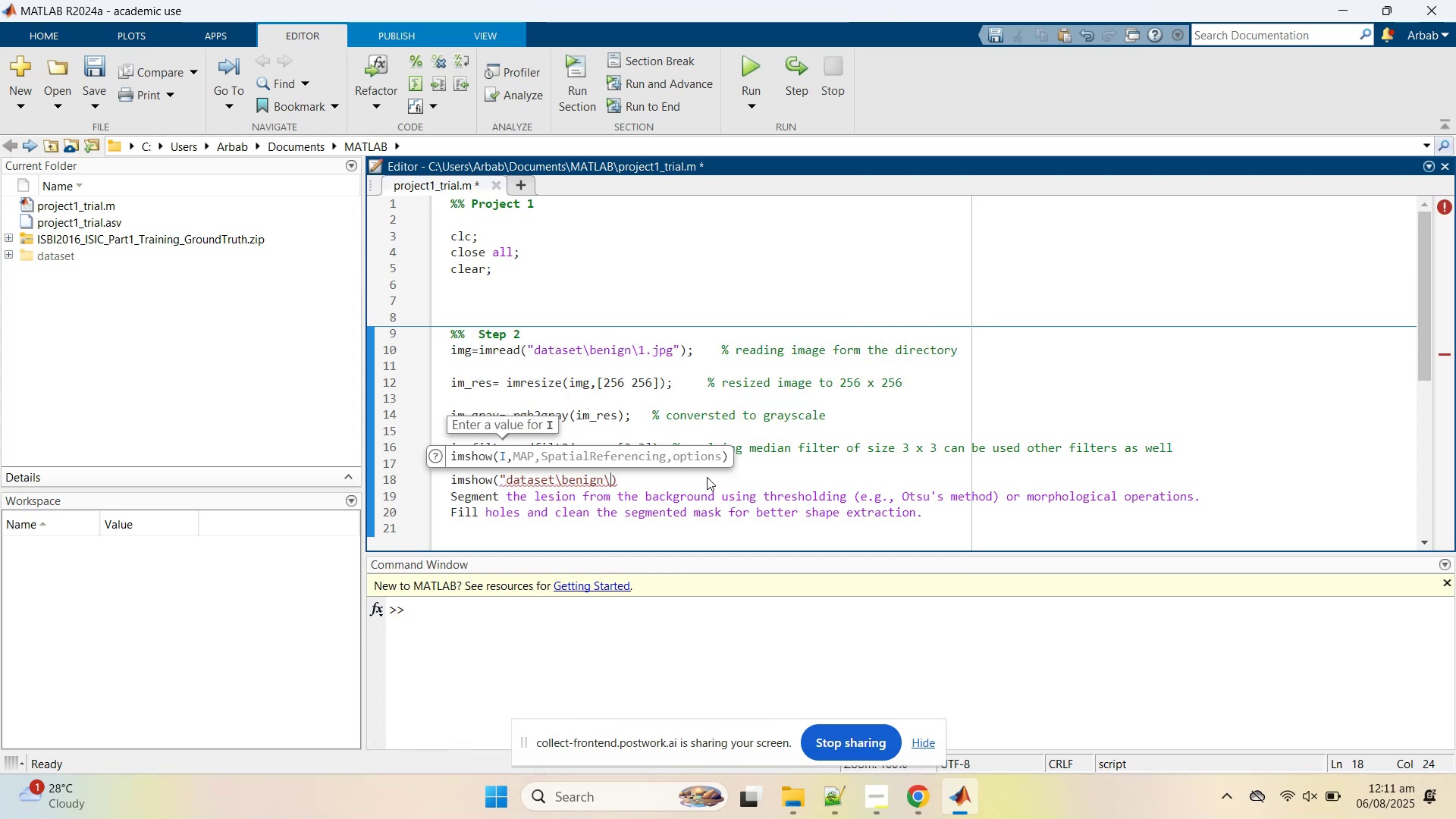 
key(Tab)
 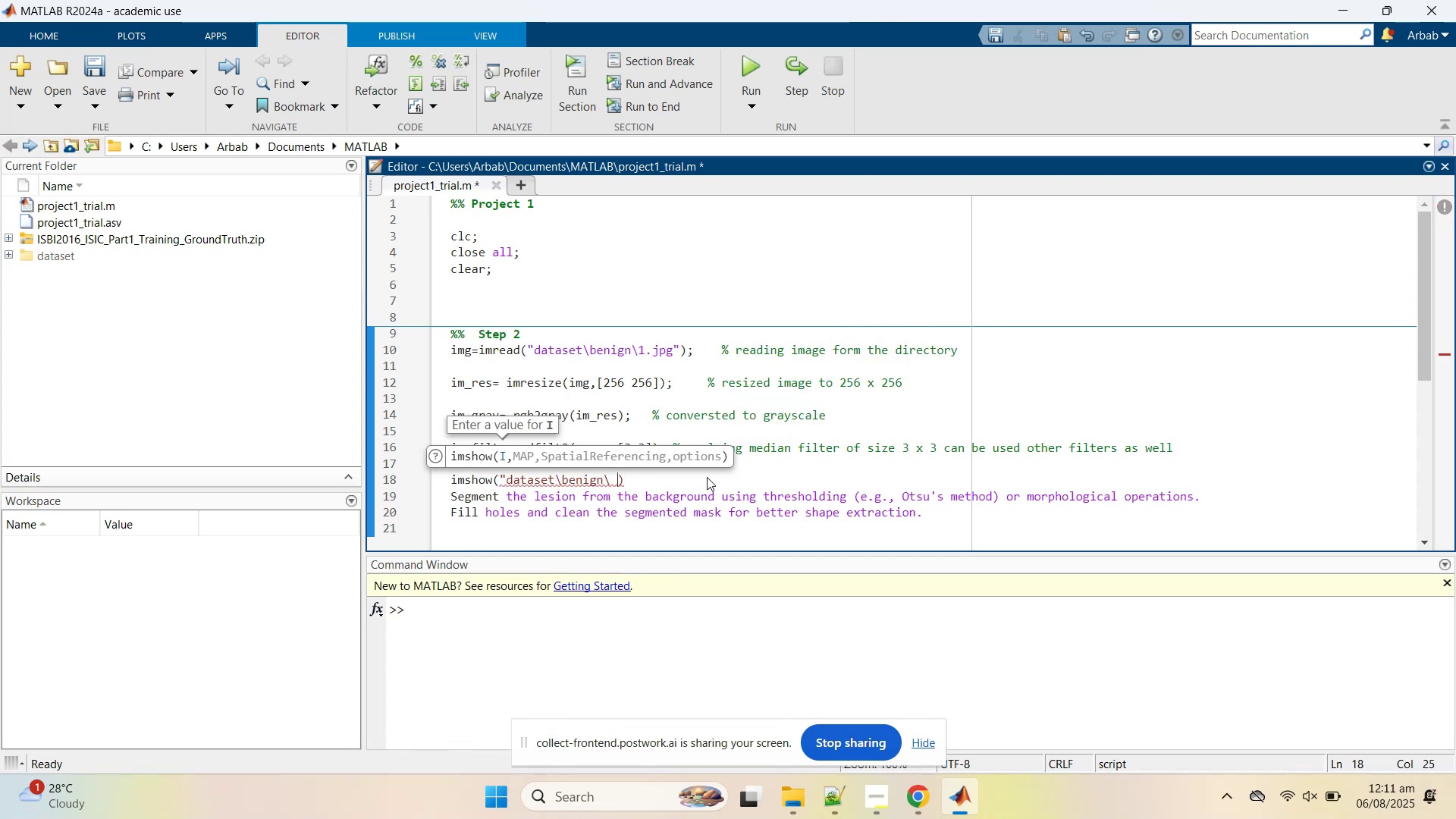 
key(Backspace)
 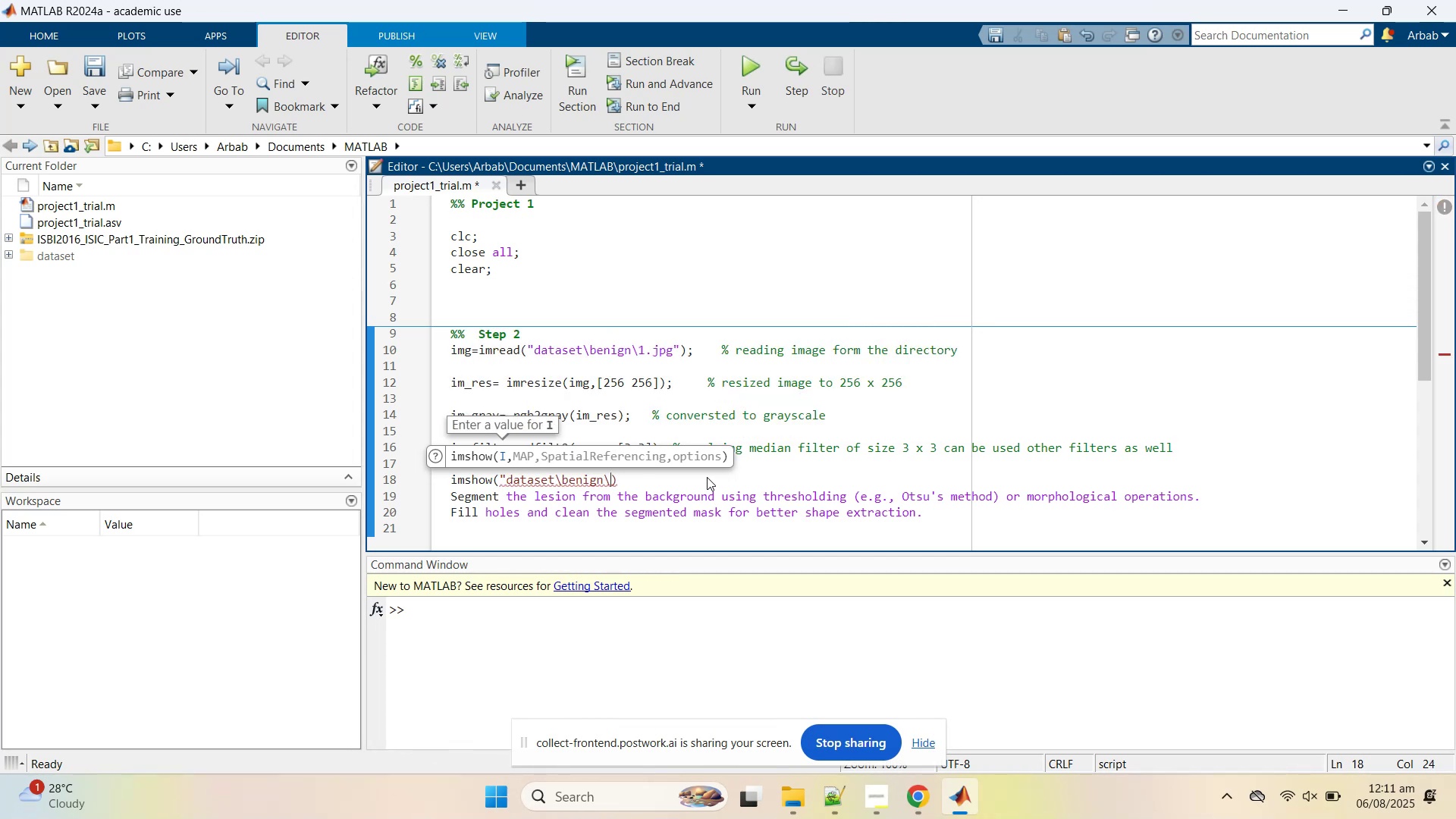 
key(Backspace)
 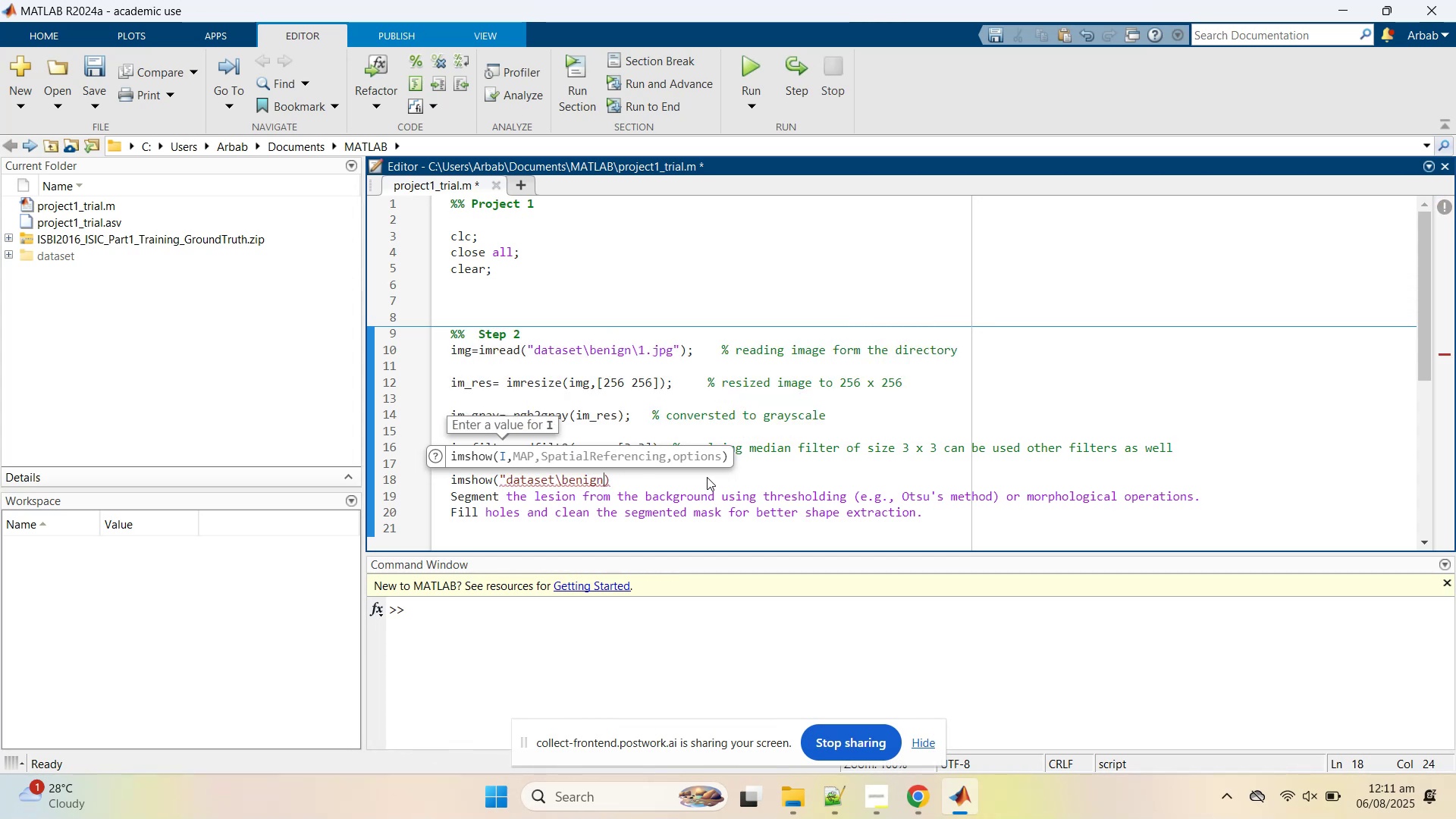 
hold_key(key=Backspace, duration=0.82)
 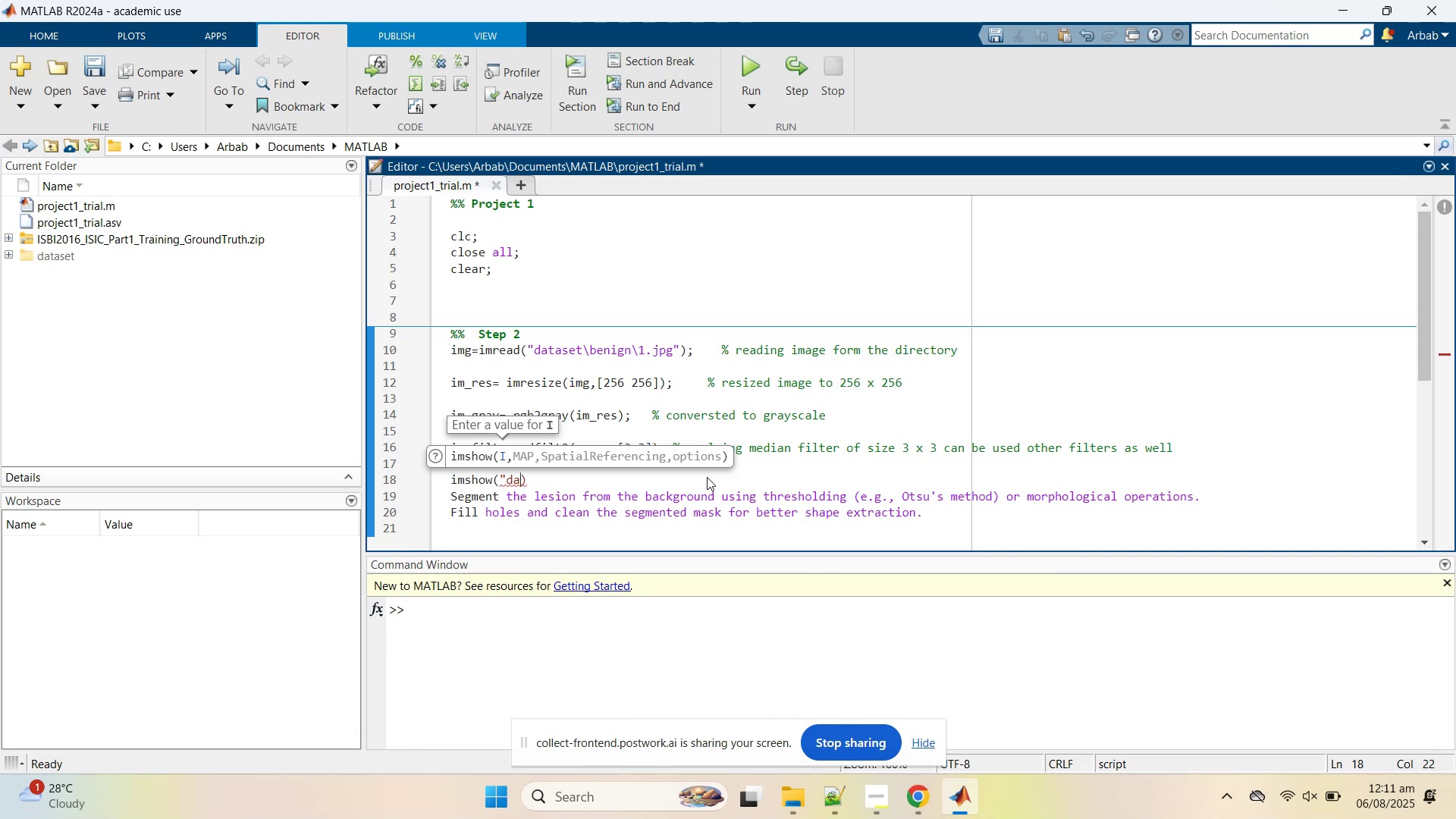 
key(Backspace)
 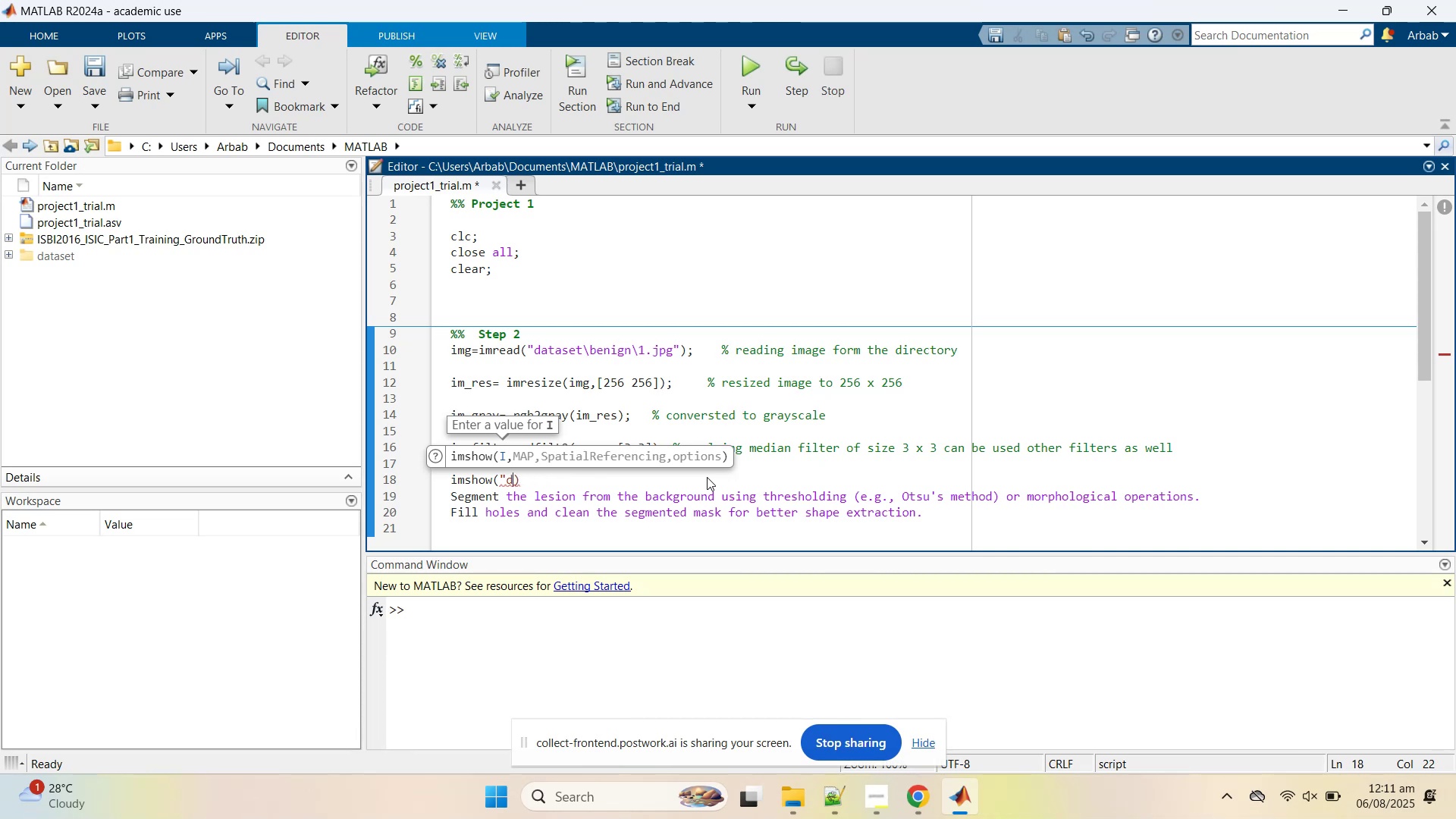 
key(Backspace)
 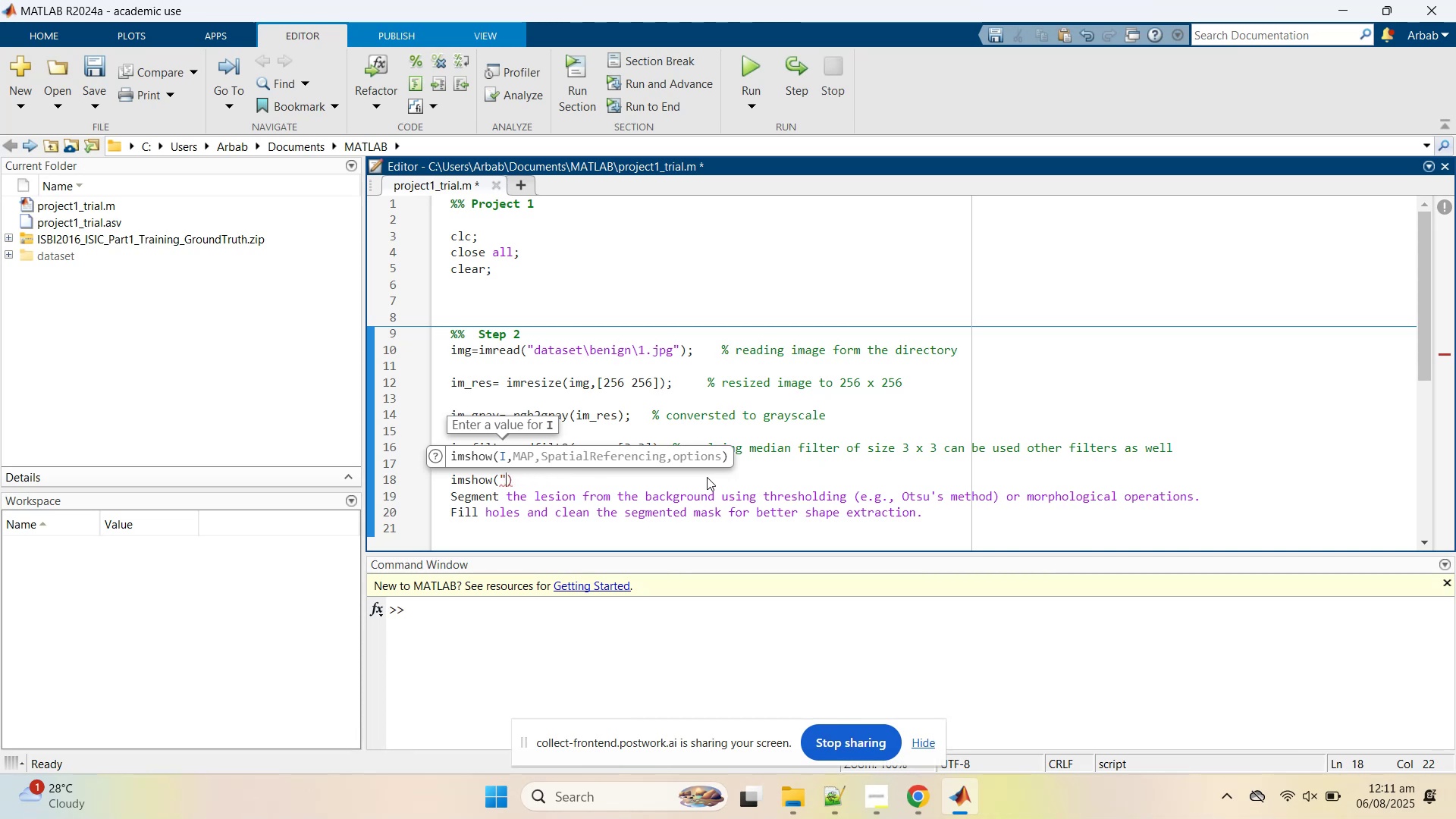 
key(Backspace)
 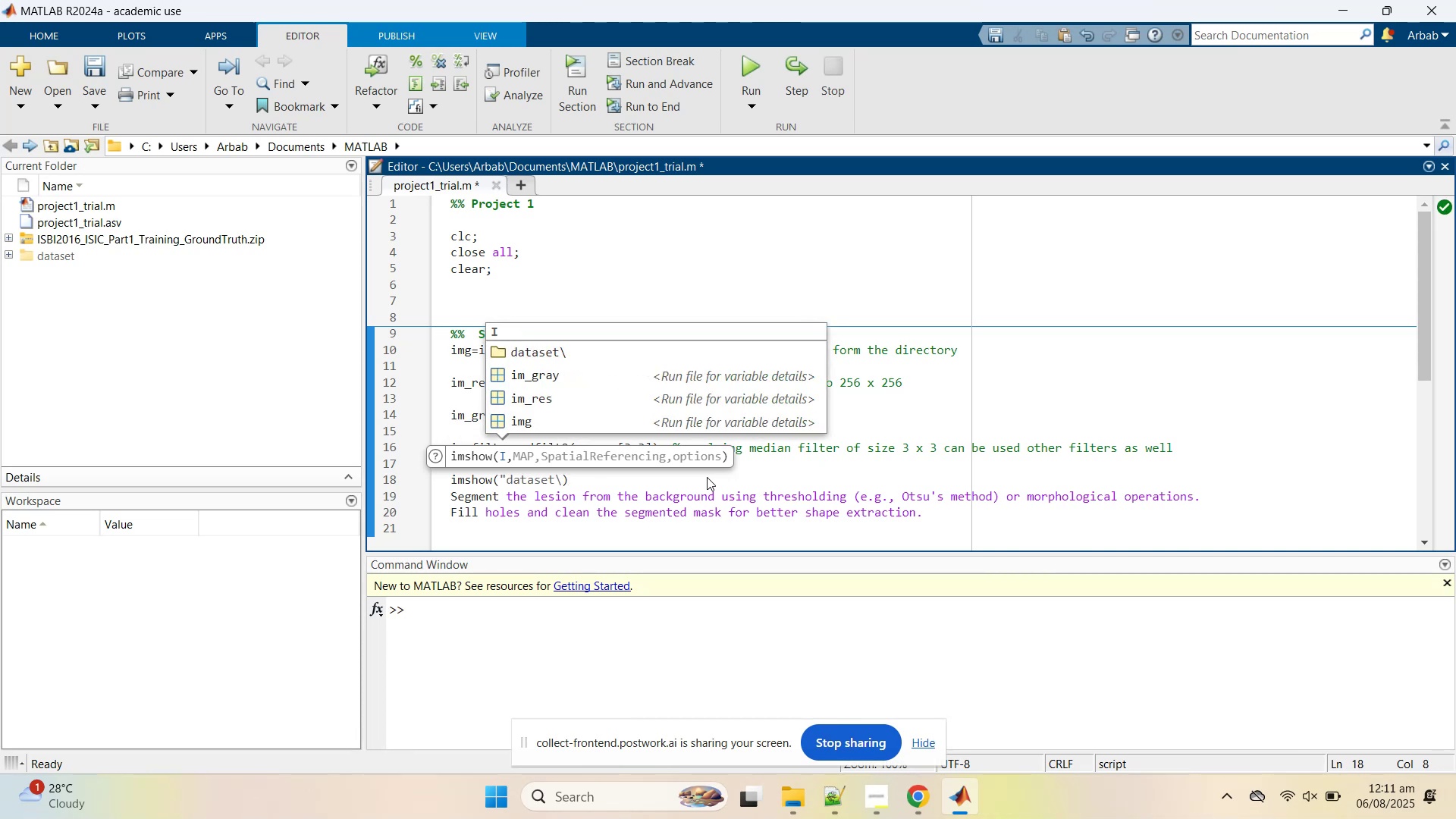 
wait(6.02)
 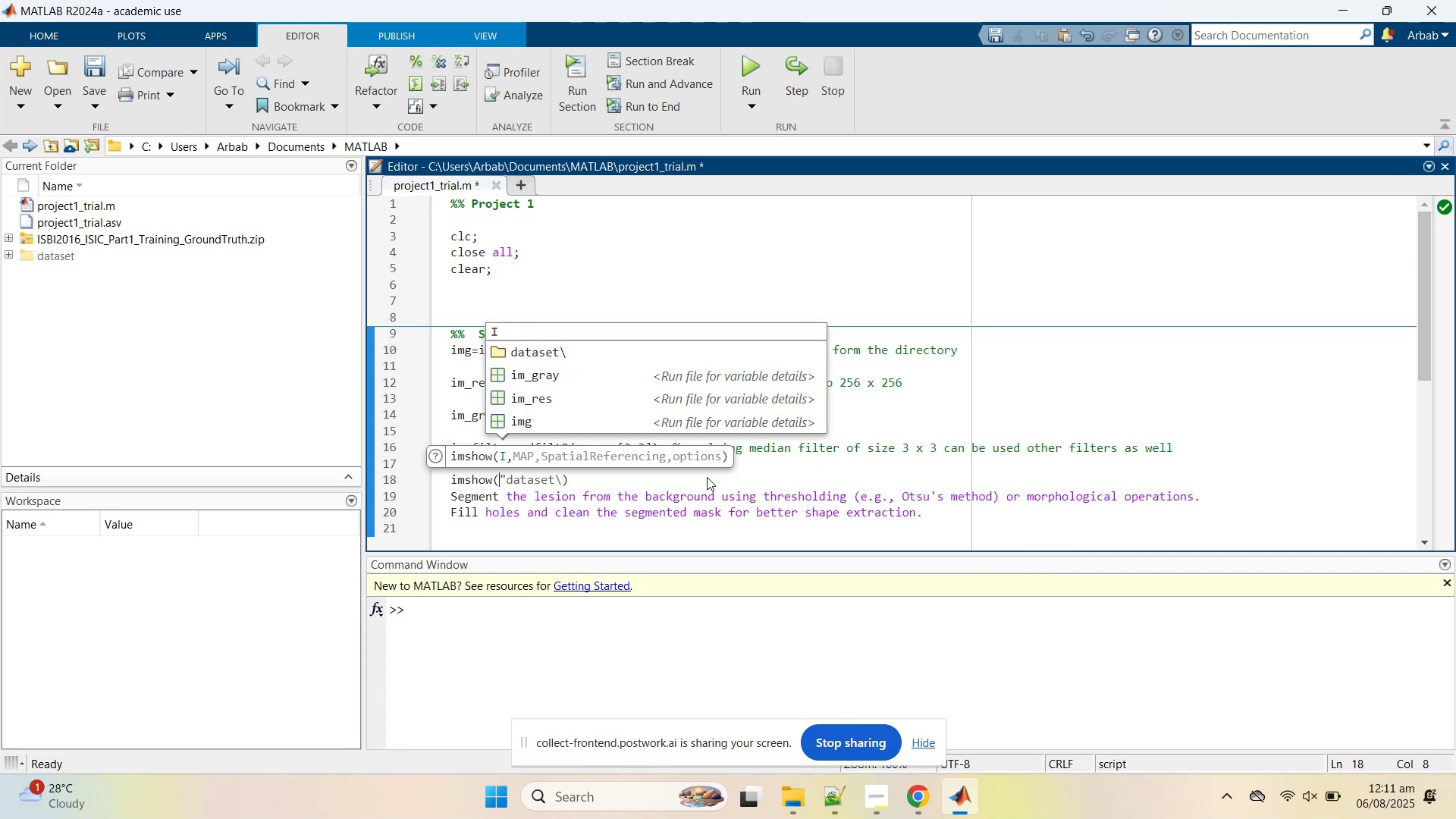 
scroll: coordinate [708, 473], scroll_direction: down, amount: 1.0
 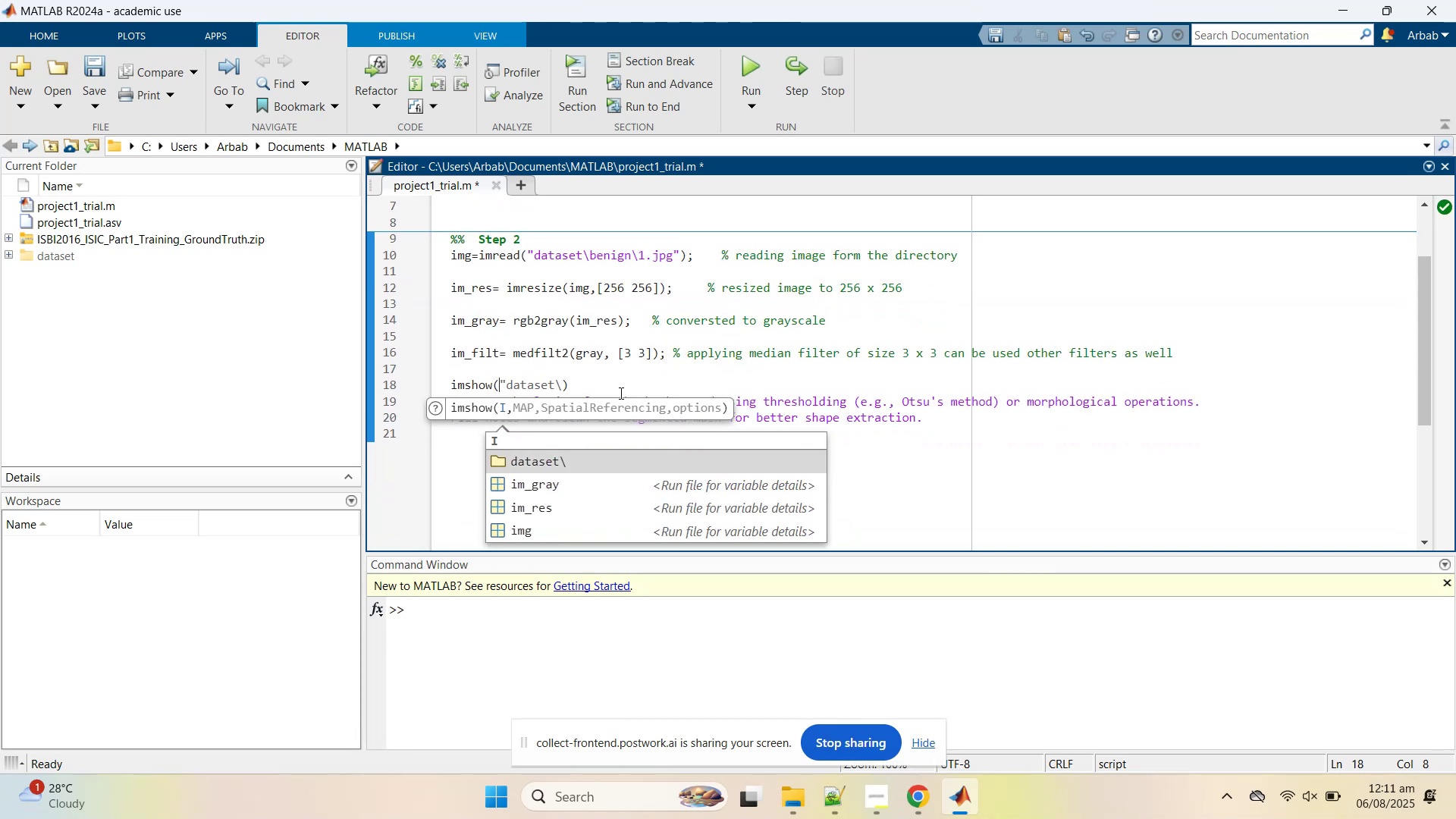 
type(im_fi)
 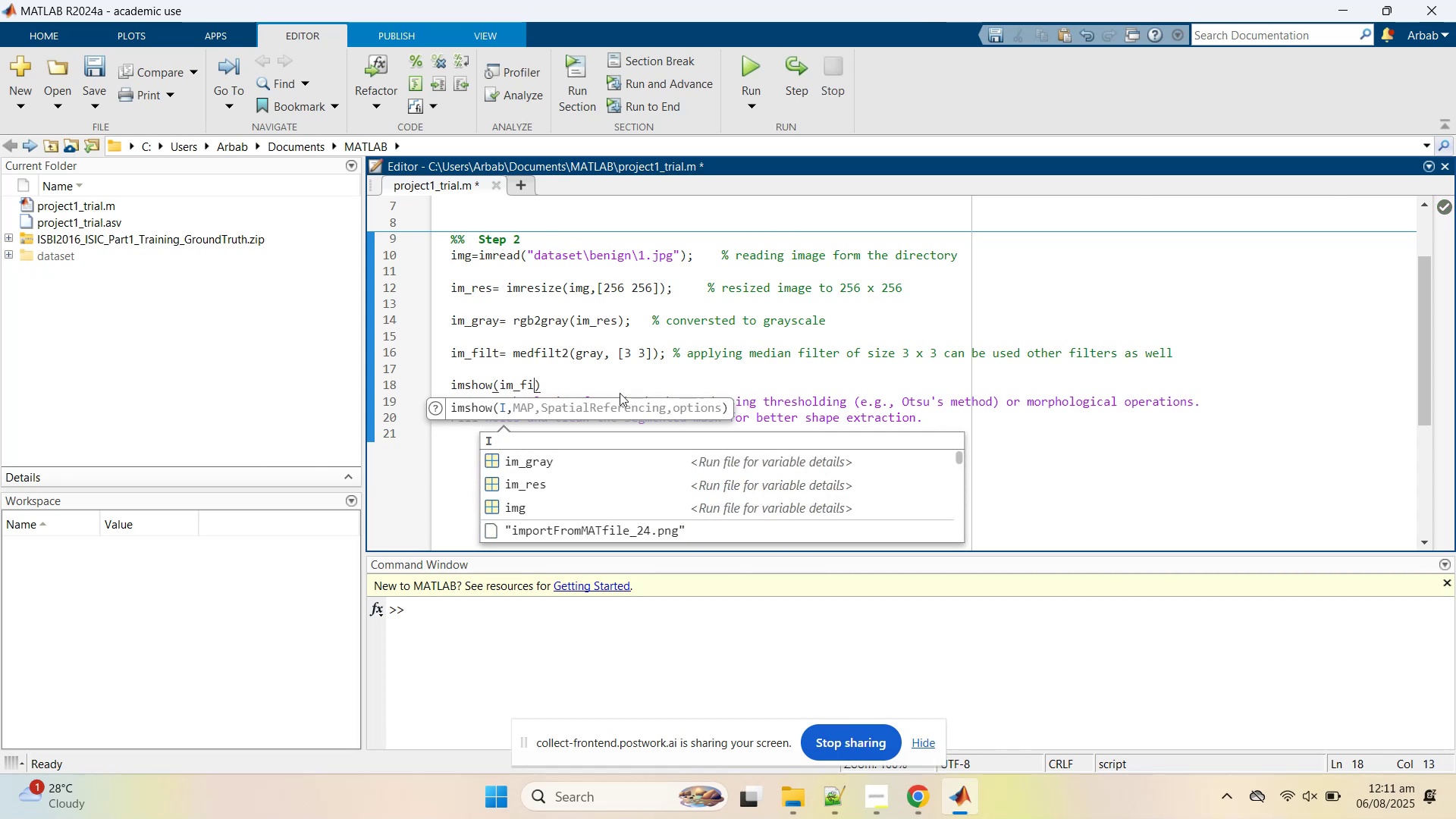 
key(ArrowDown)
 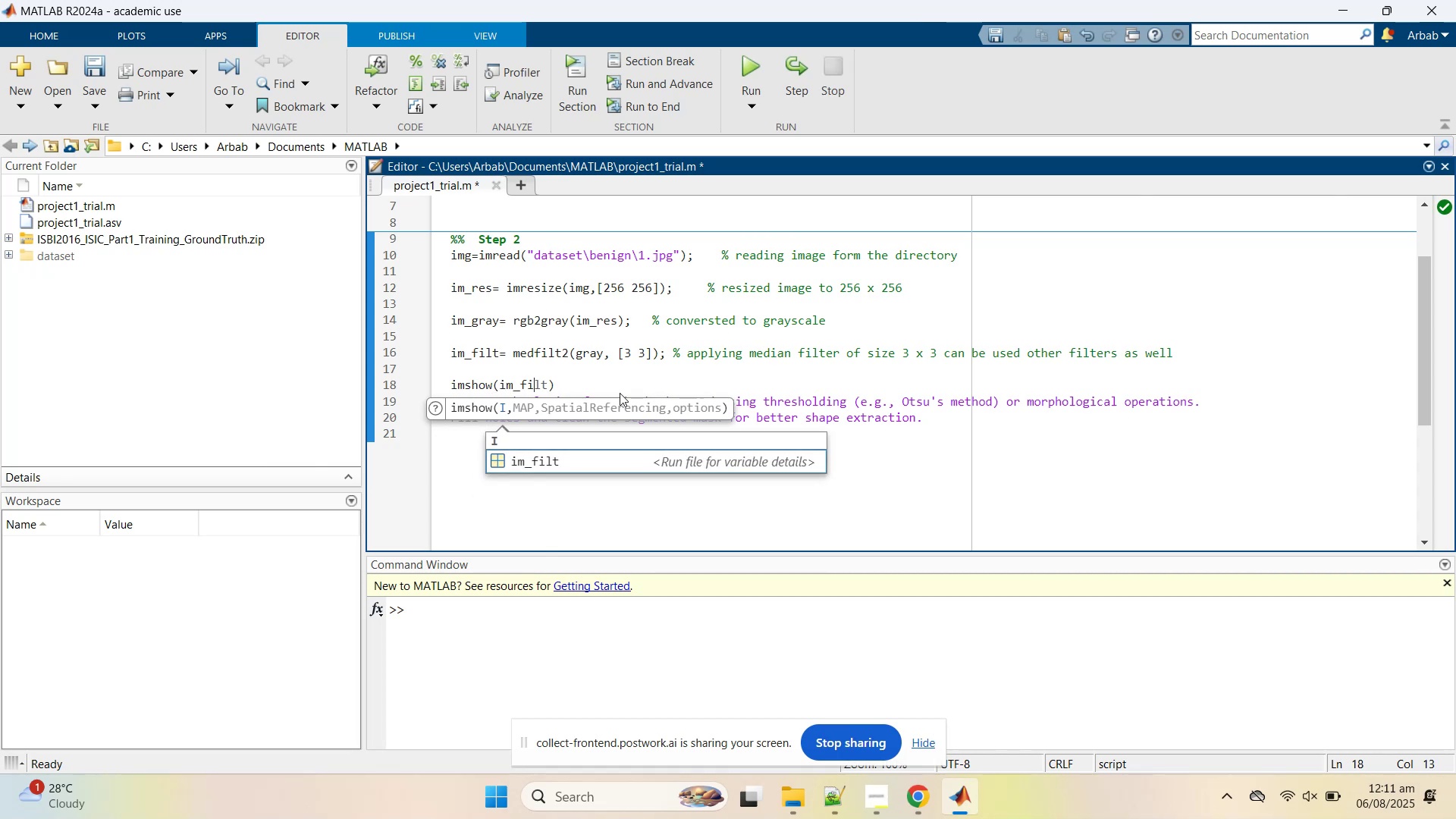 
key(Enter)
 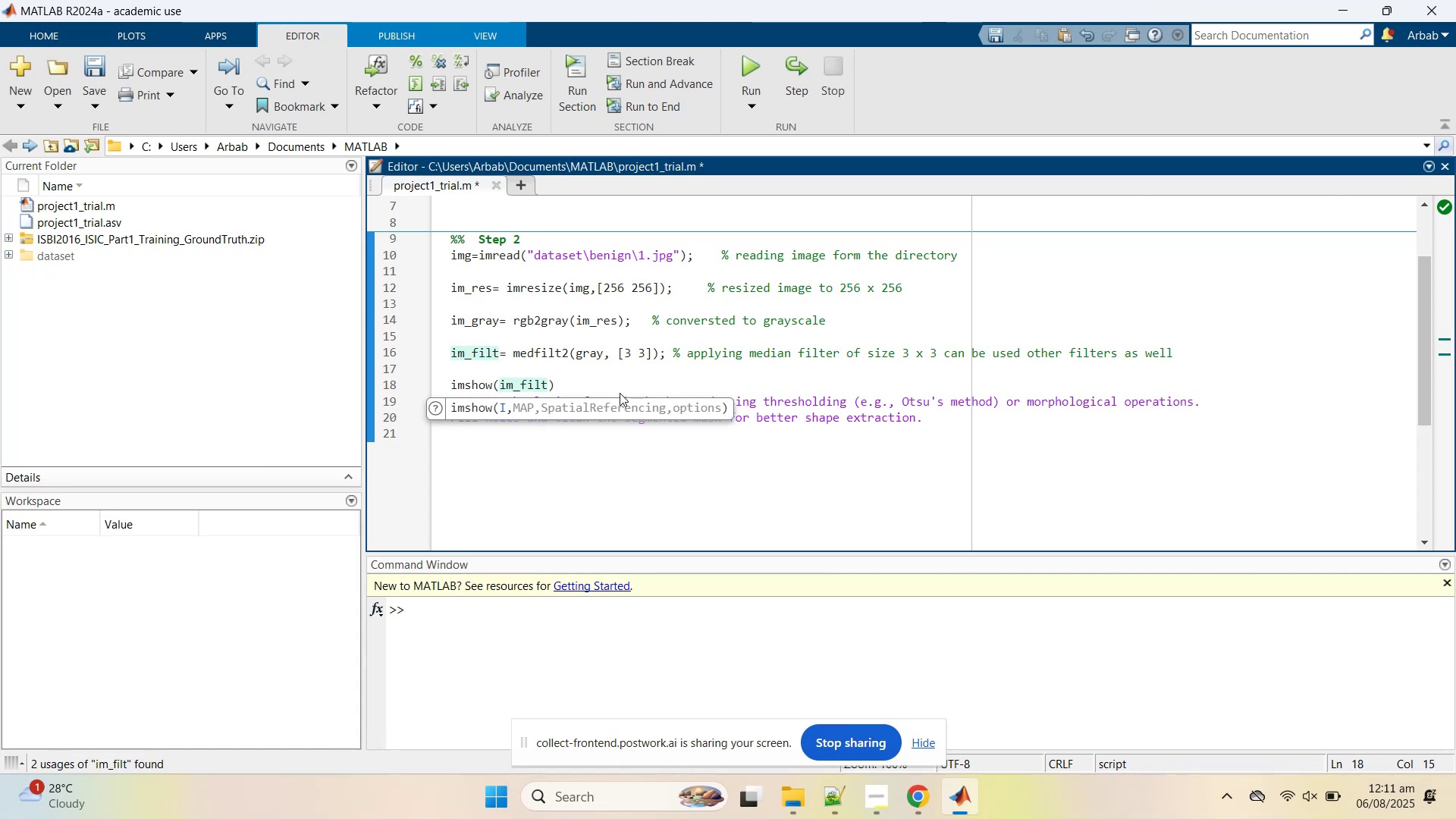 
key(ArrowRight)
 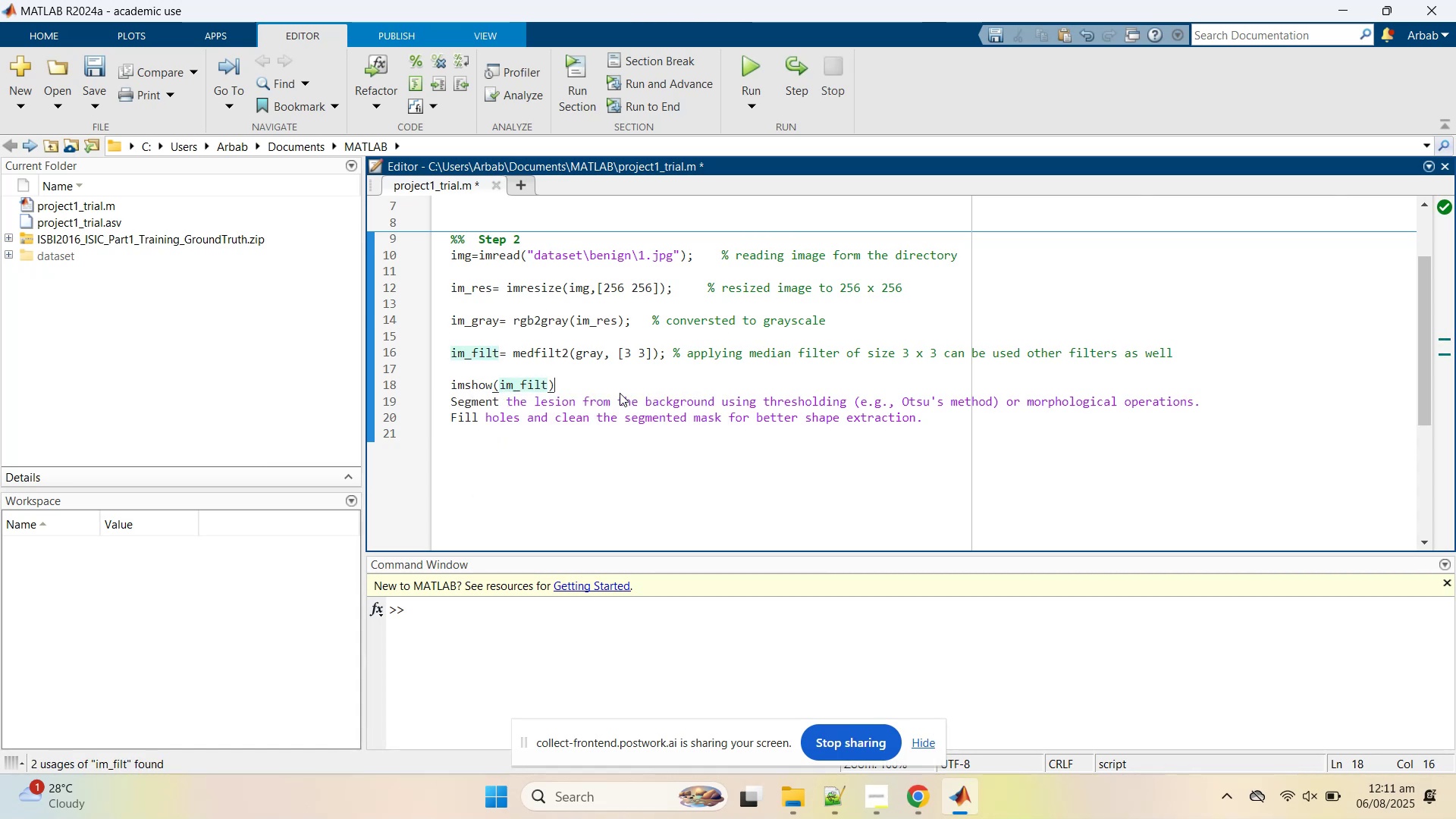 
key(Semicolon)
 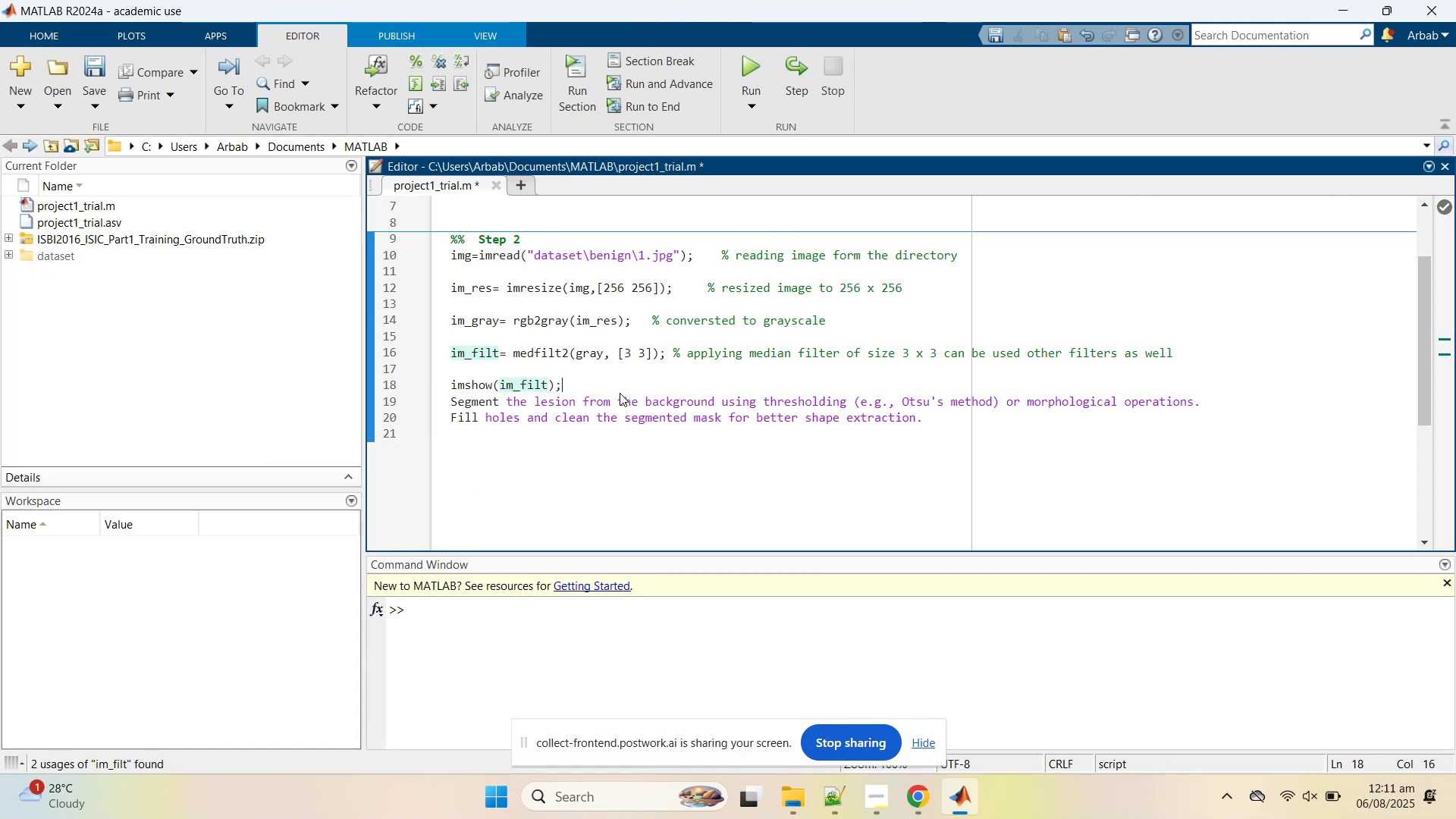 
key(Enter)
 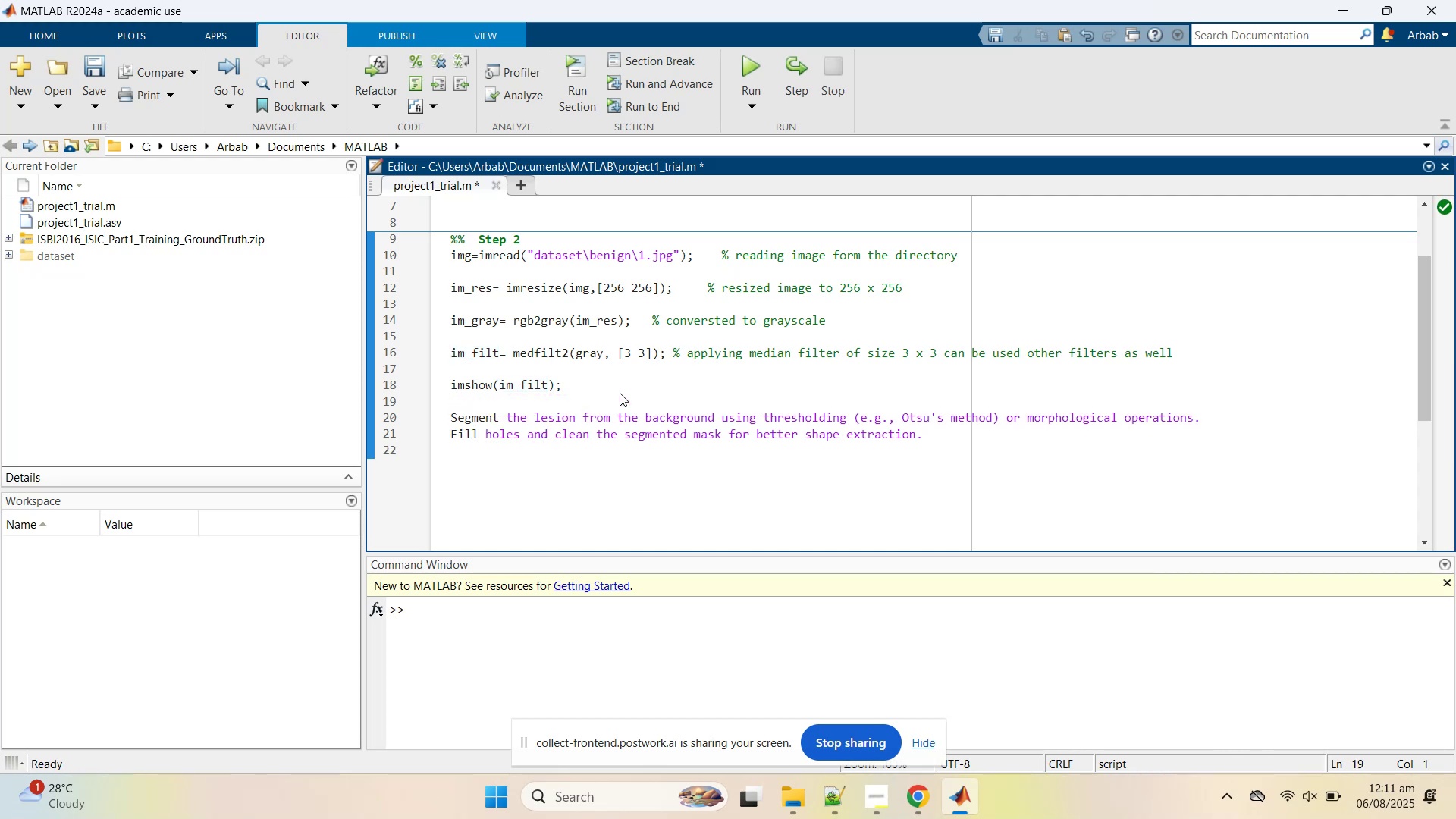 
type(title())
 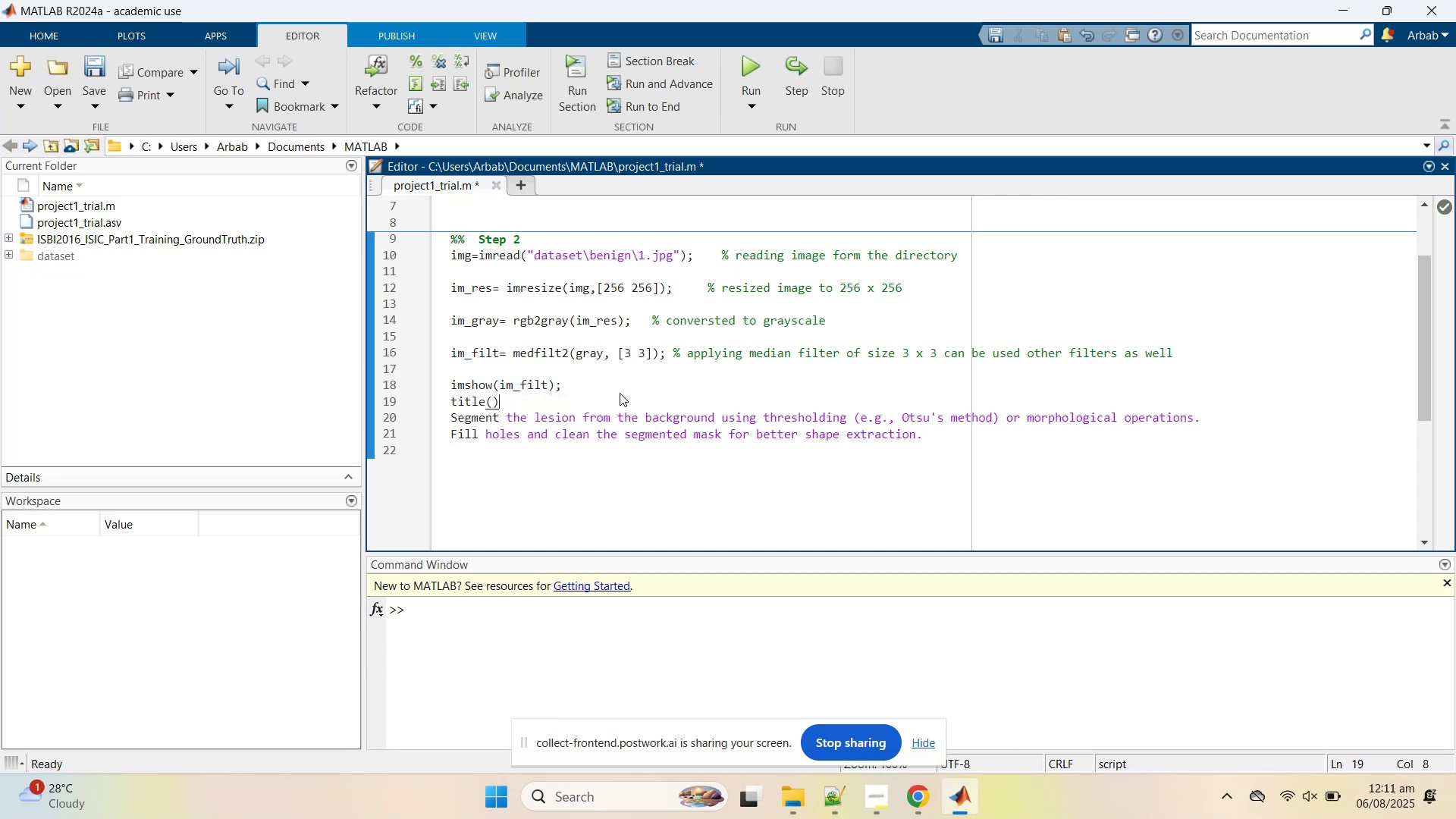 
 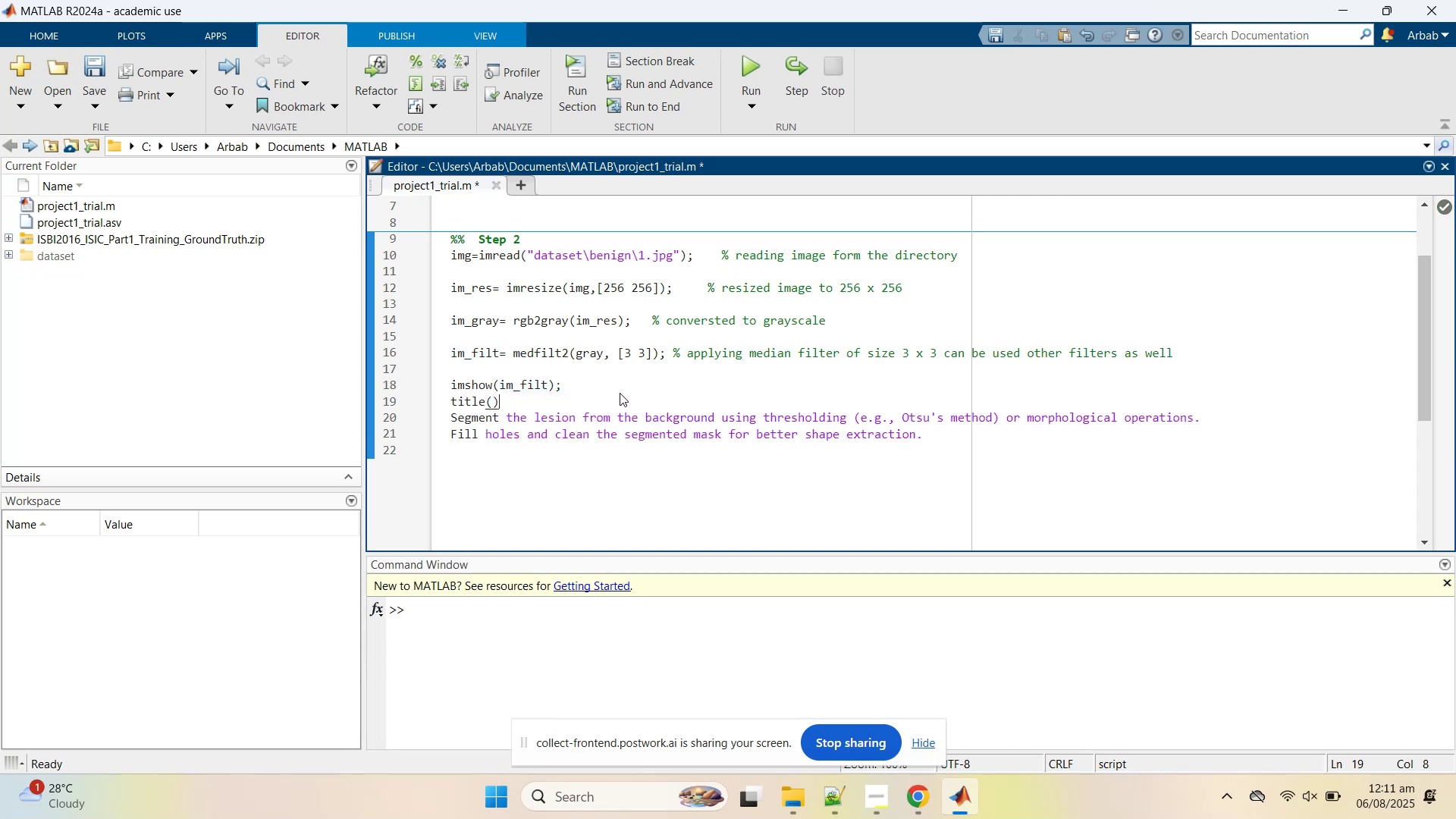 
key(ArrowLeft)
 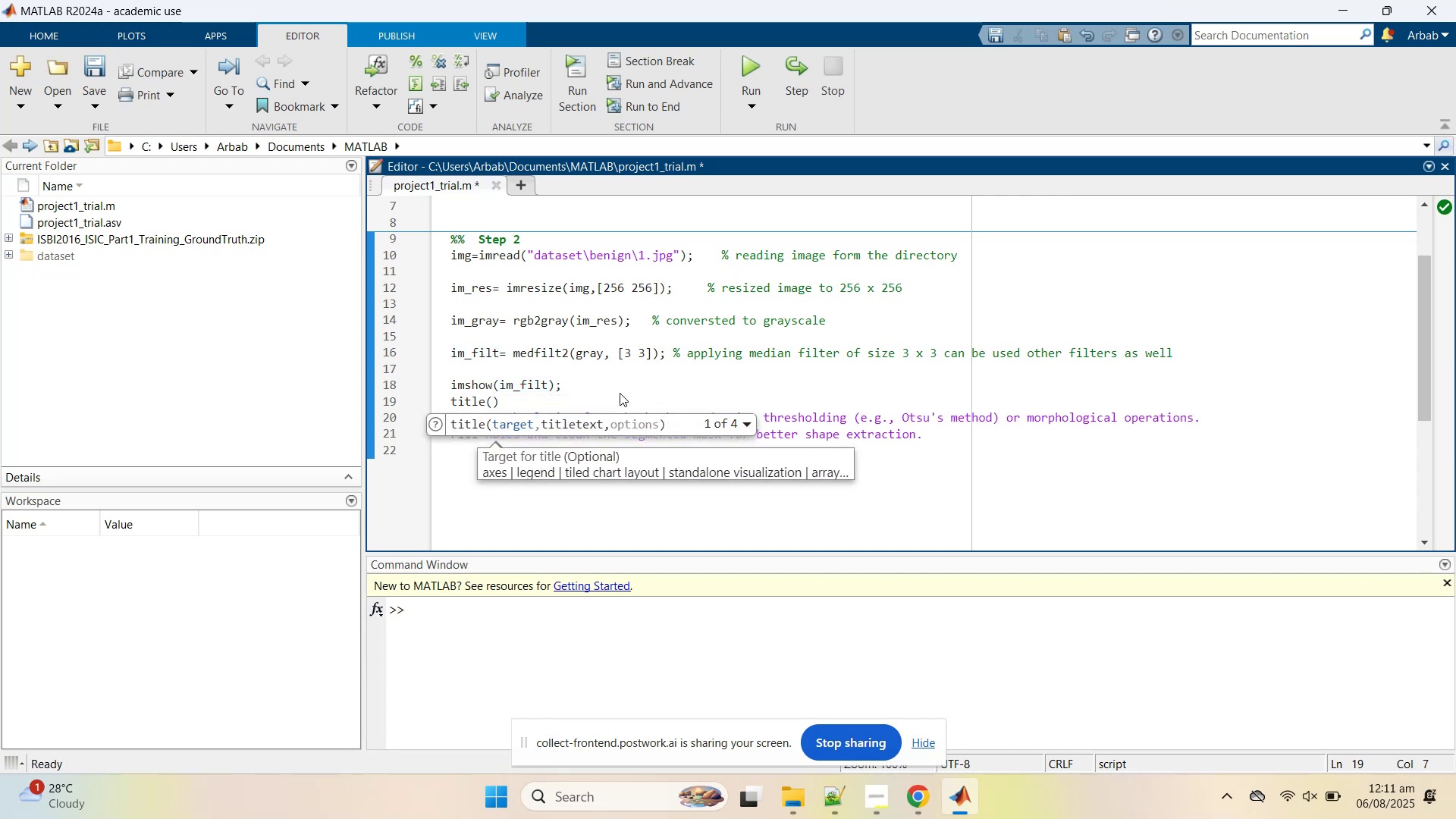 
type("Preprocessed Image)
 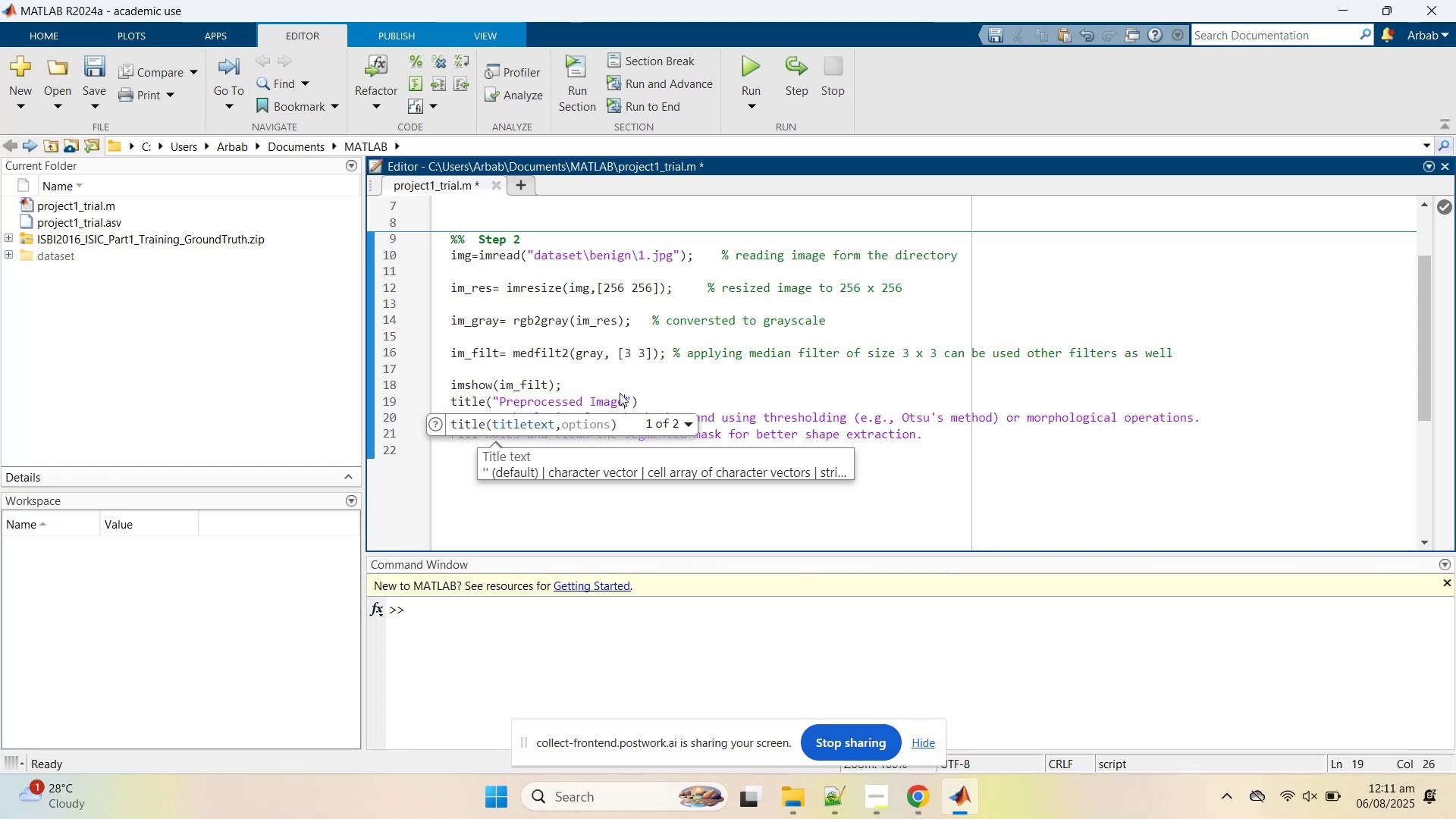 
key(ArrowRight)
 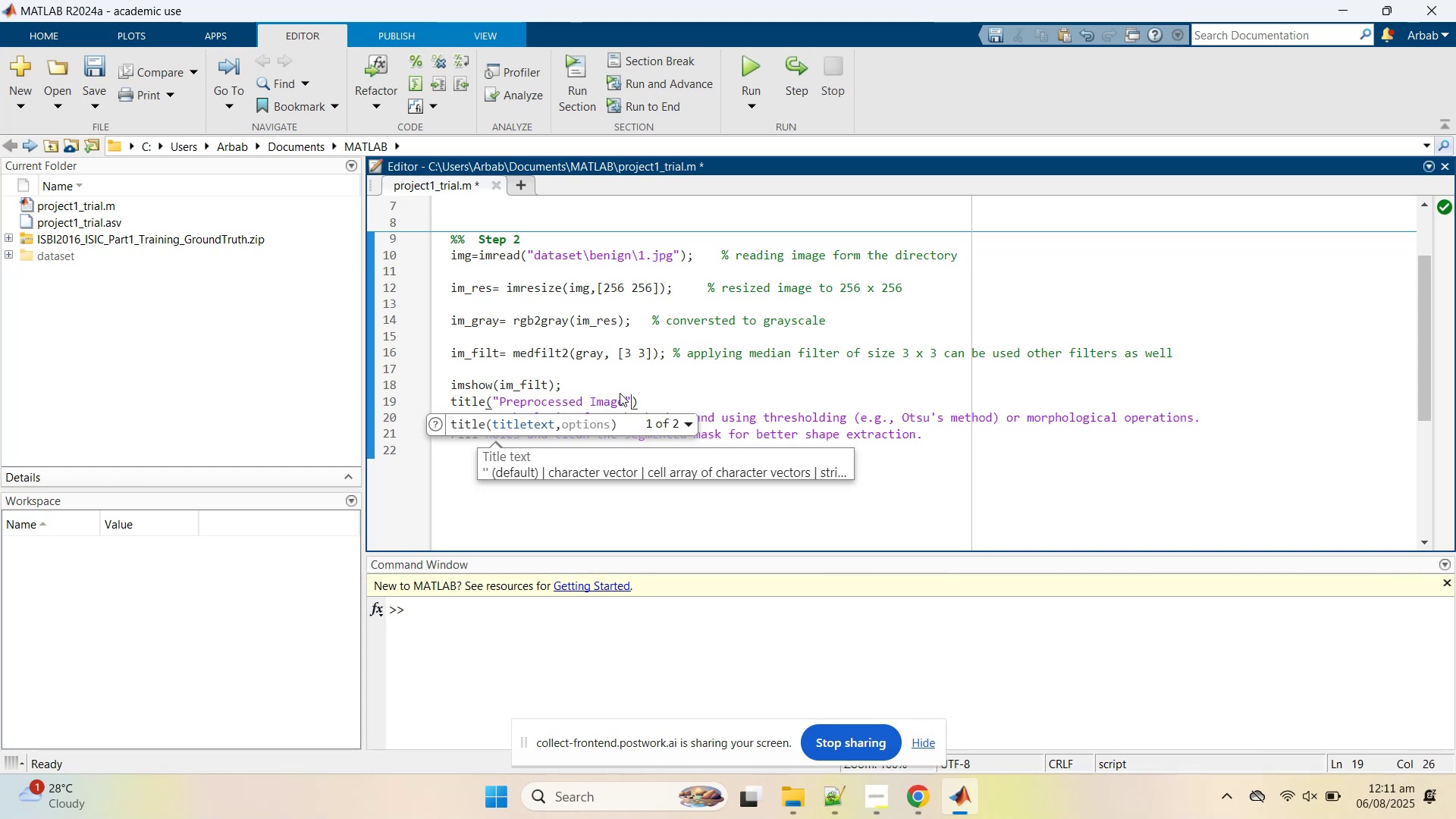 
key(ArrowRight)
 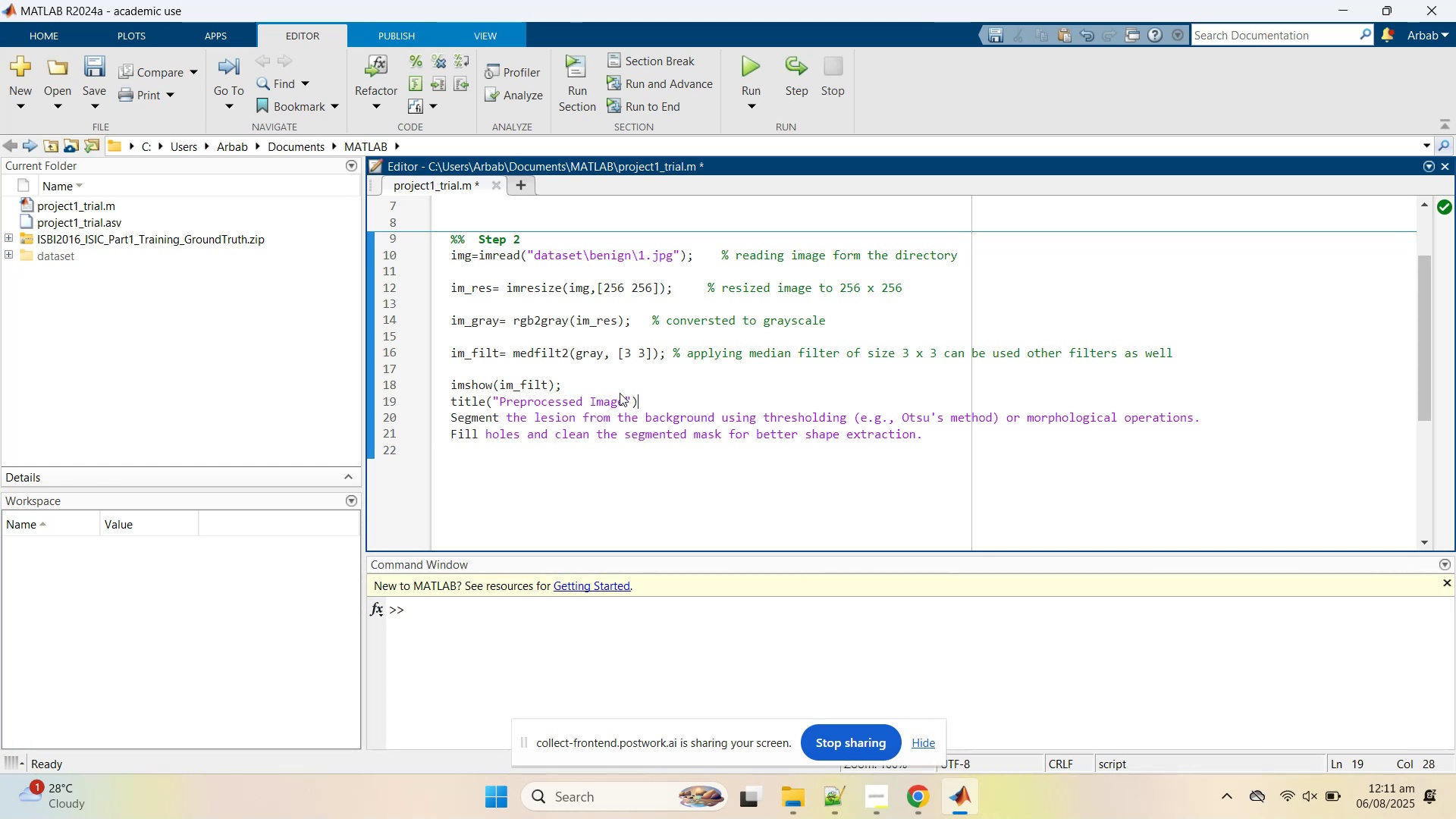 
key(ArrowUp)
 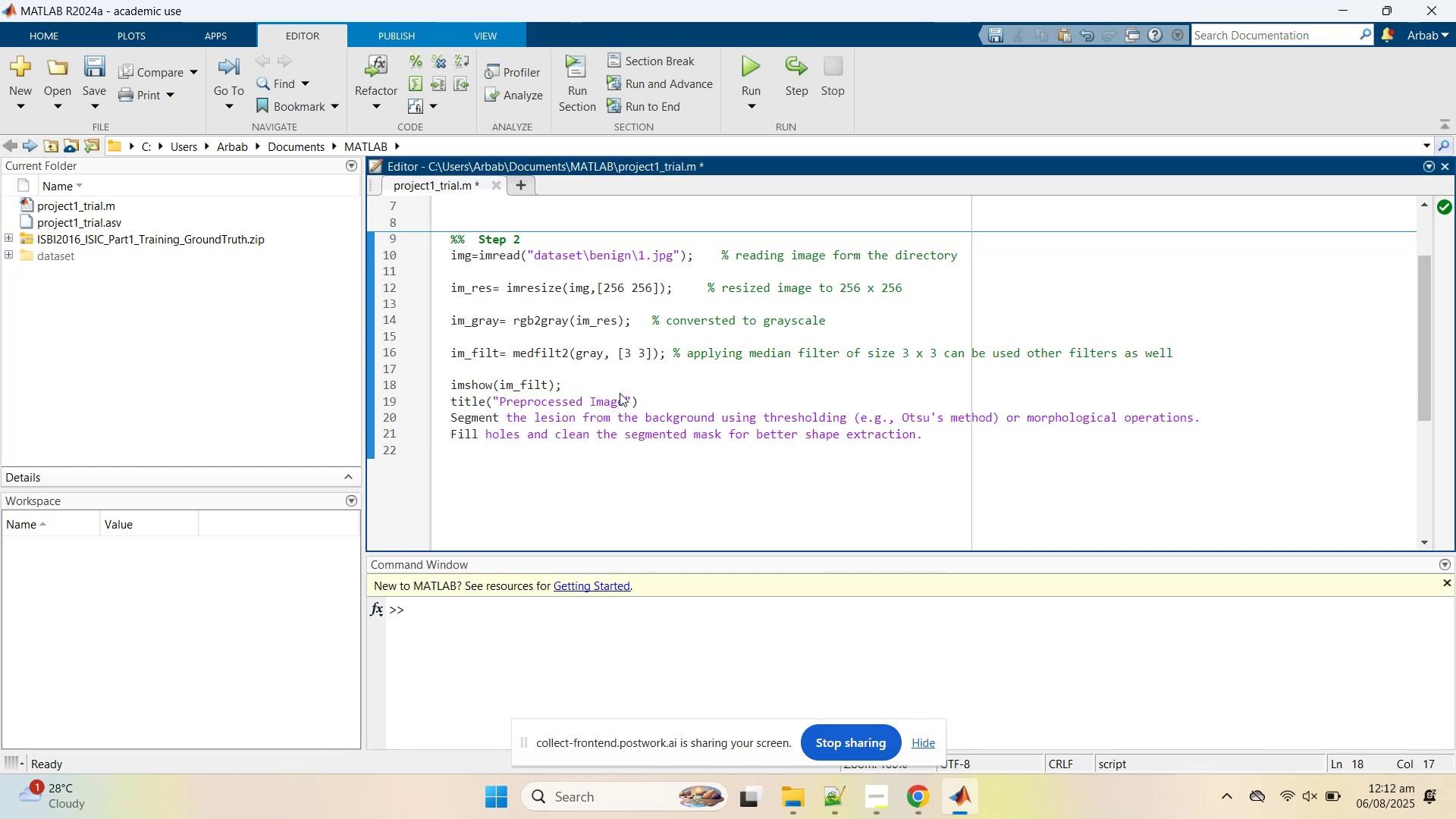 
key(Enter)
 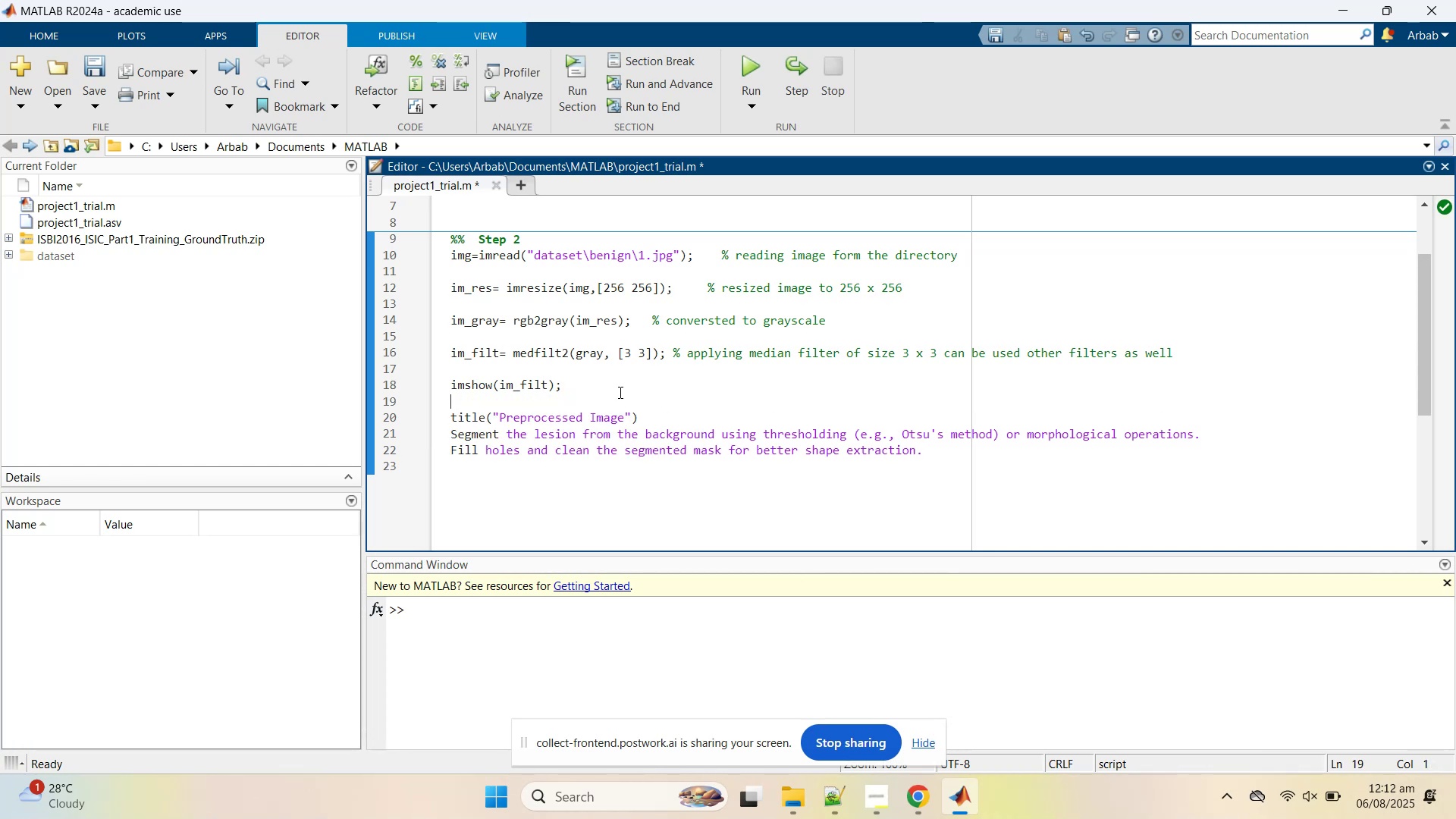 
scroll: coordinate [601, 344], scroll_direction: up, amount: 1.0
 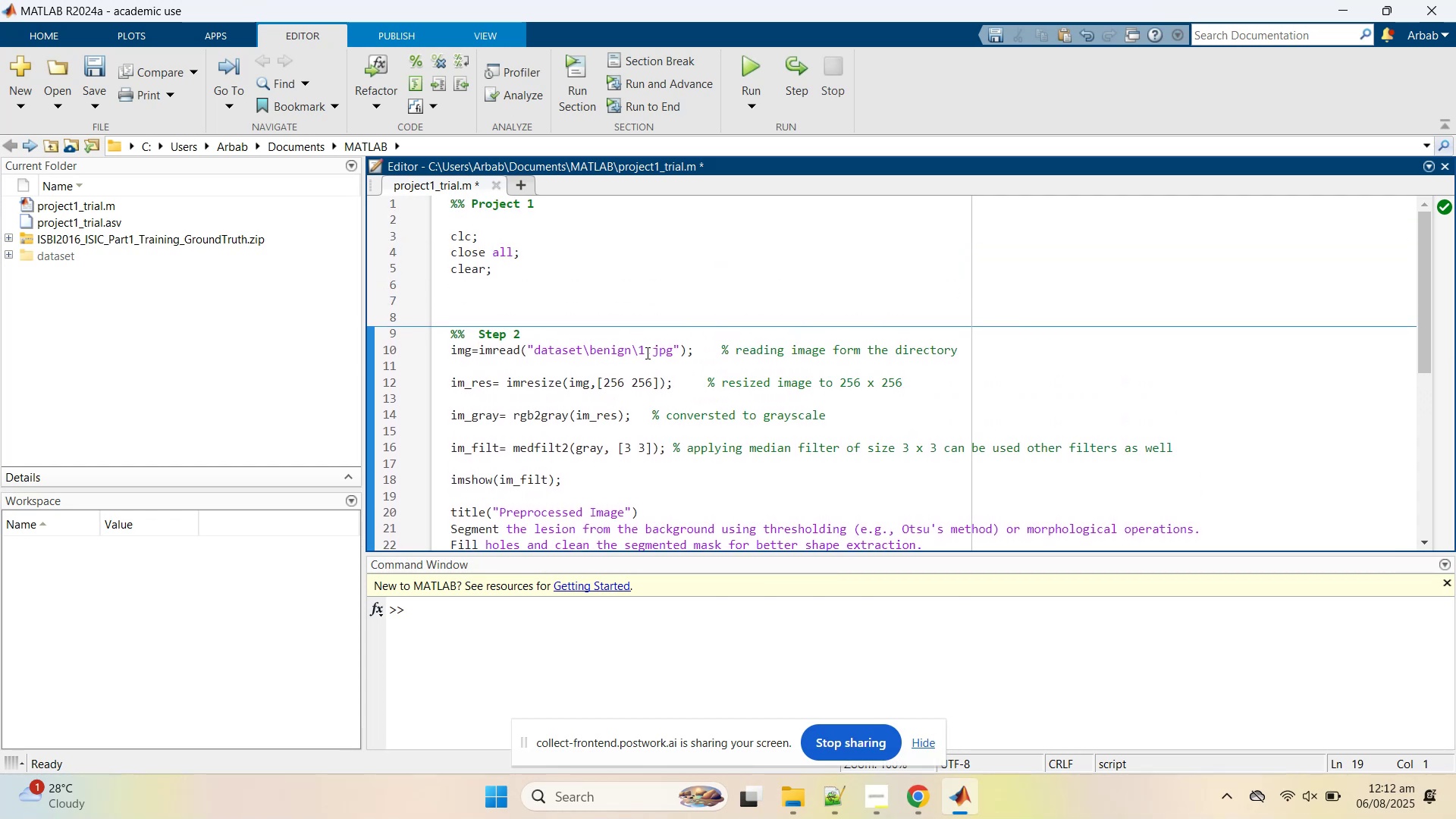 
double_click([646, 353])
 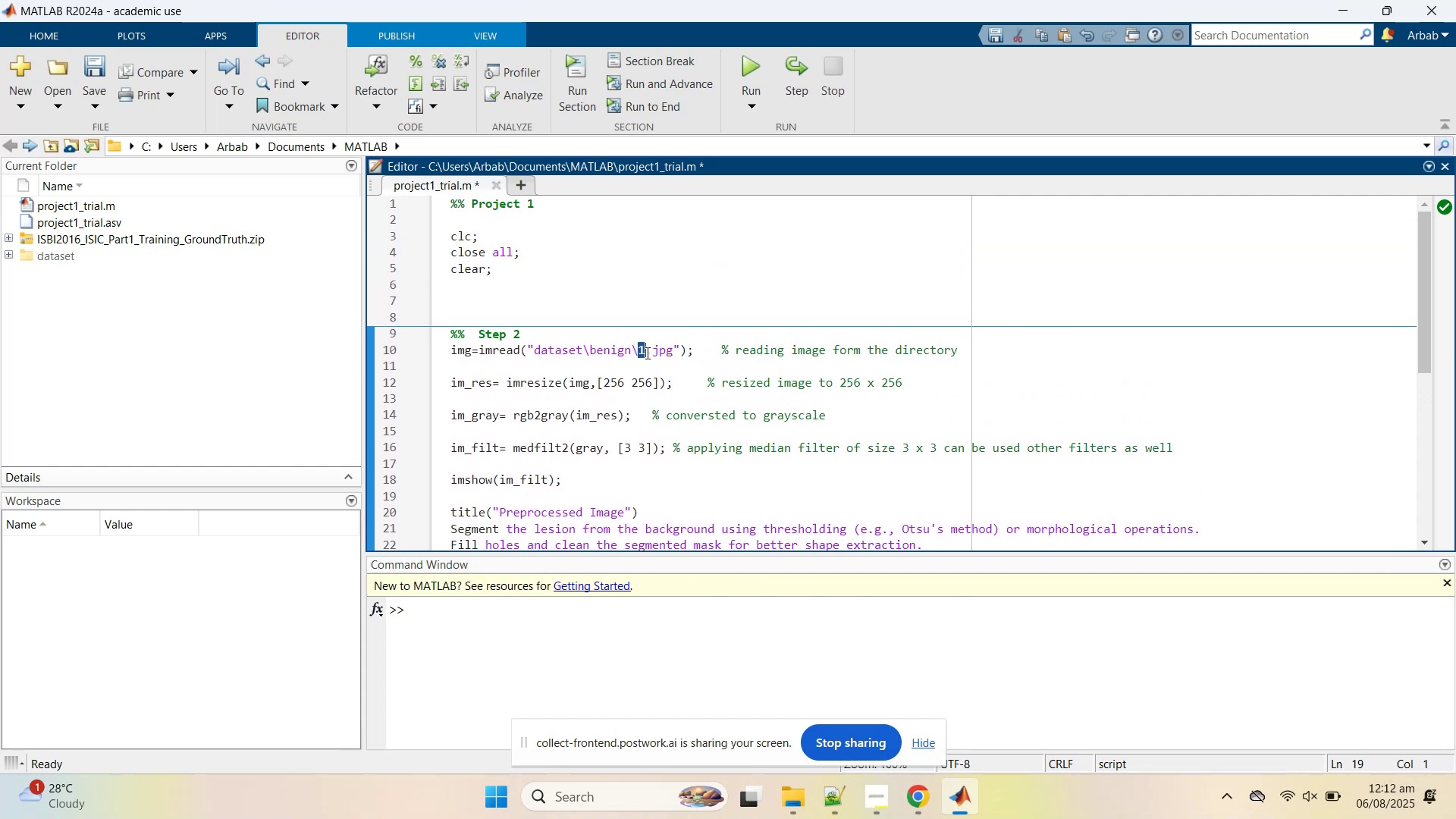 
triple_click([646, 353])
 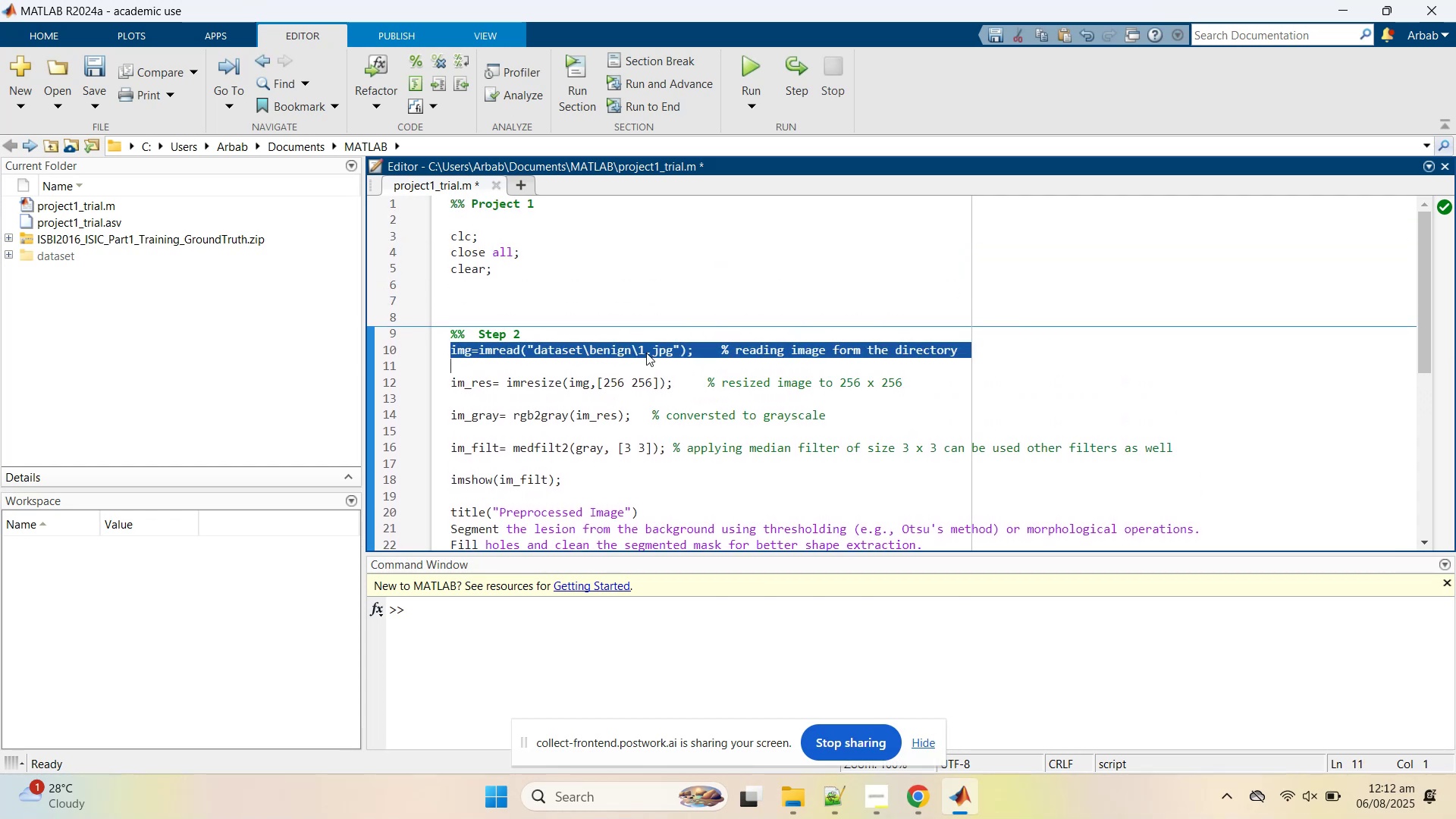 
right_click([646, 353])
 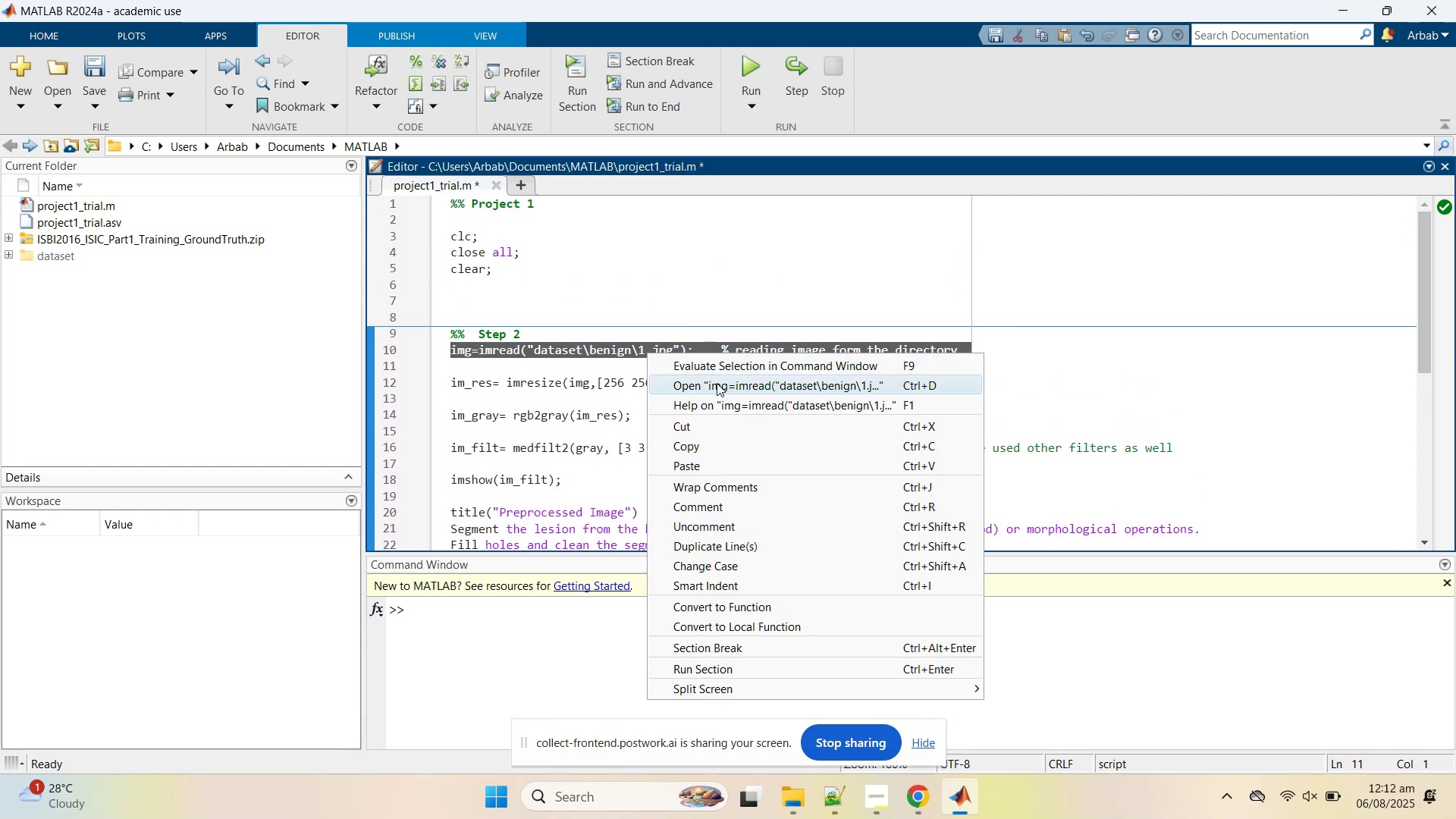 
left_click([714, 366])
 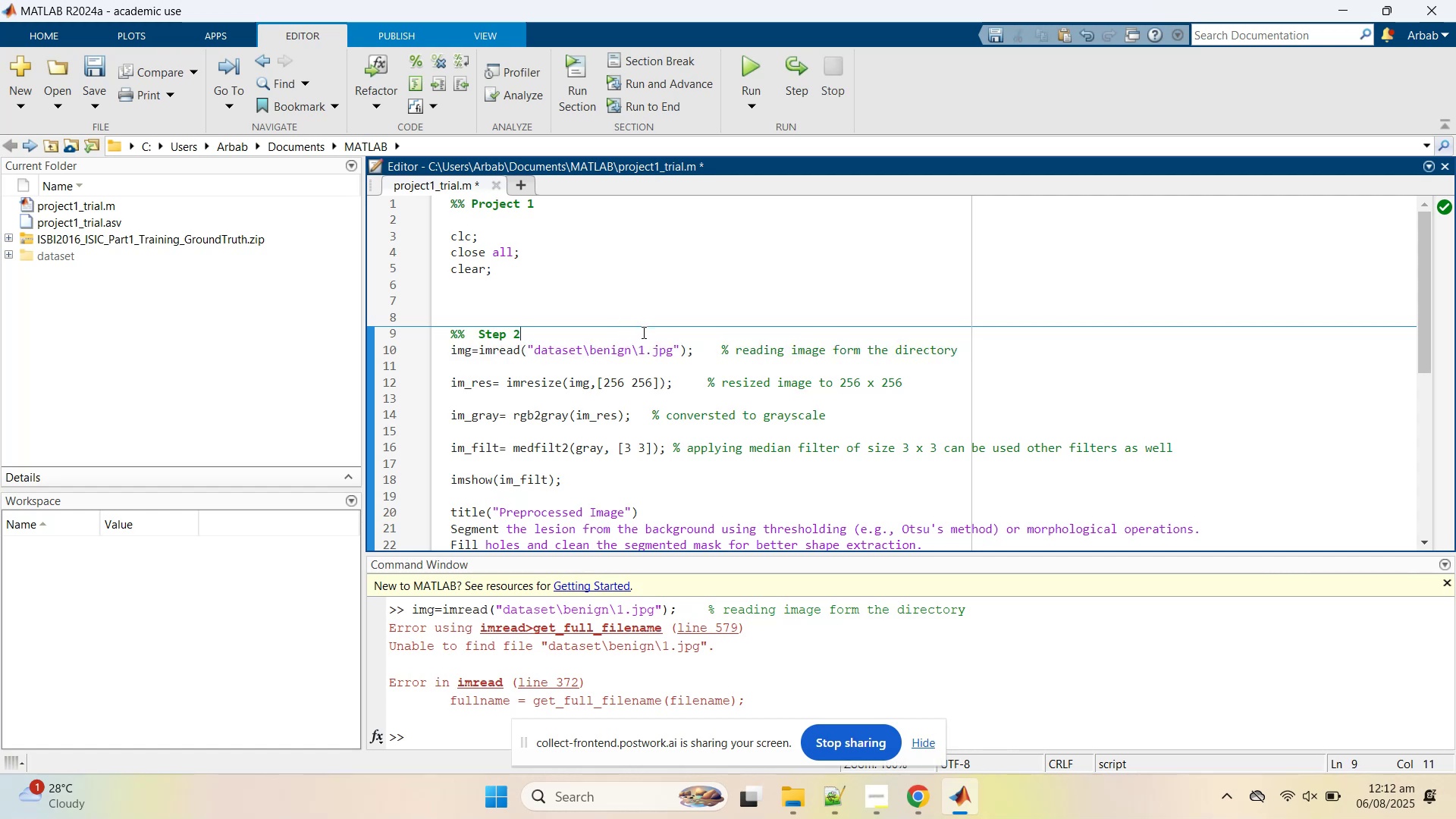 
wait(7.27)
 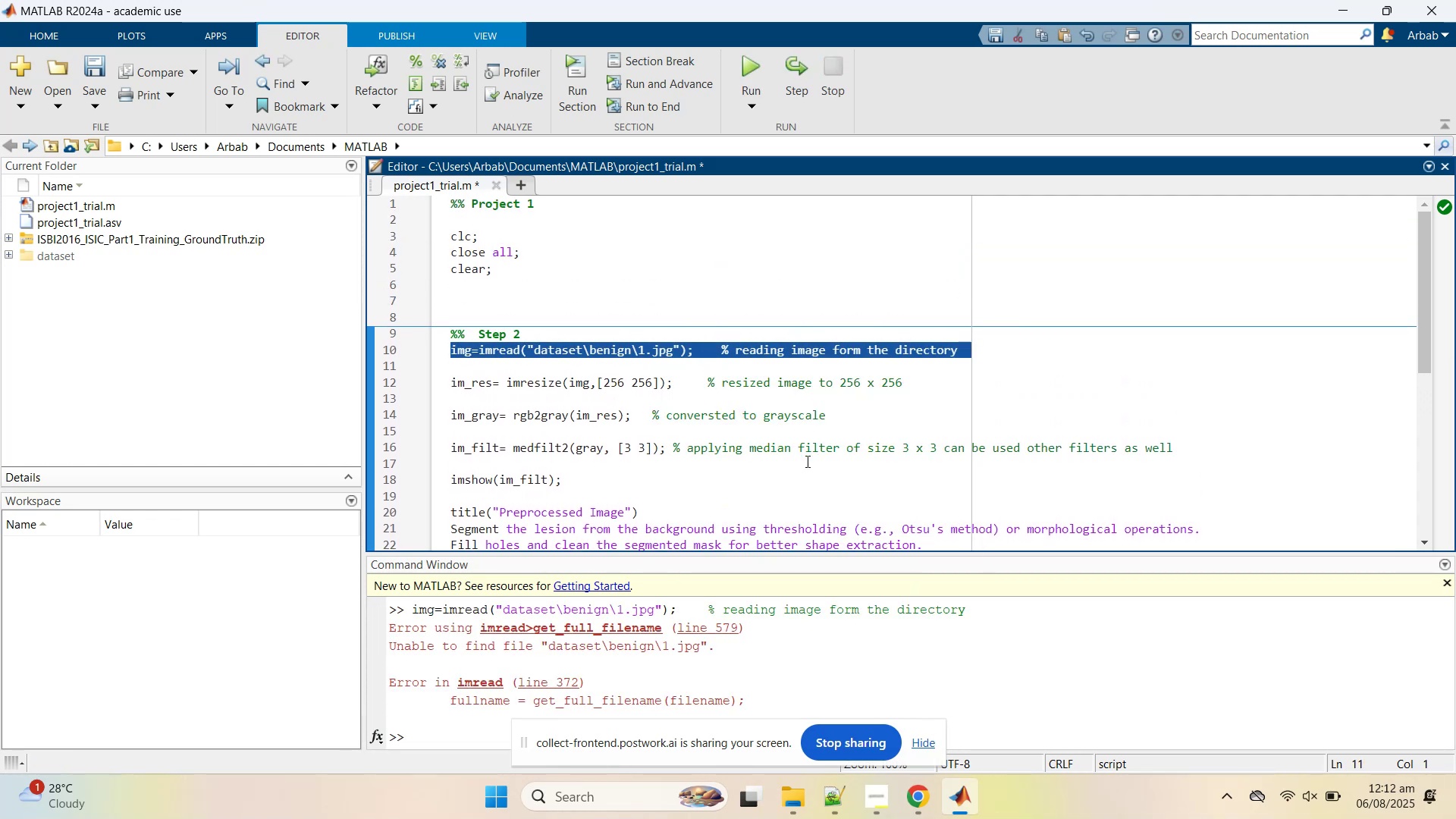 
left_click_drag(start_coordinate=[507, 275], to_coordinate=[428, 212])
 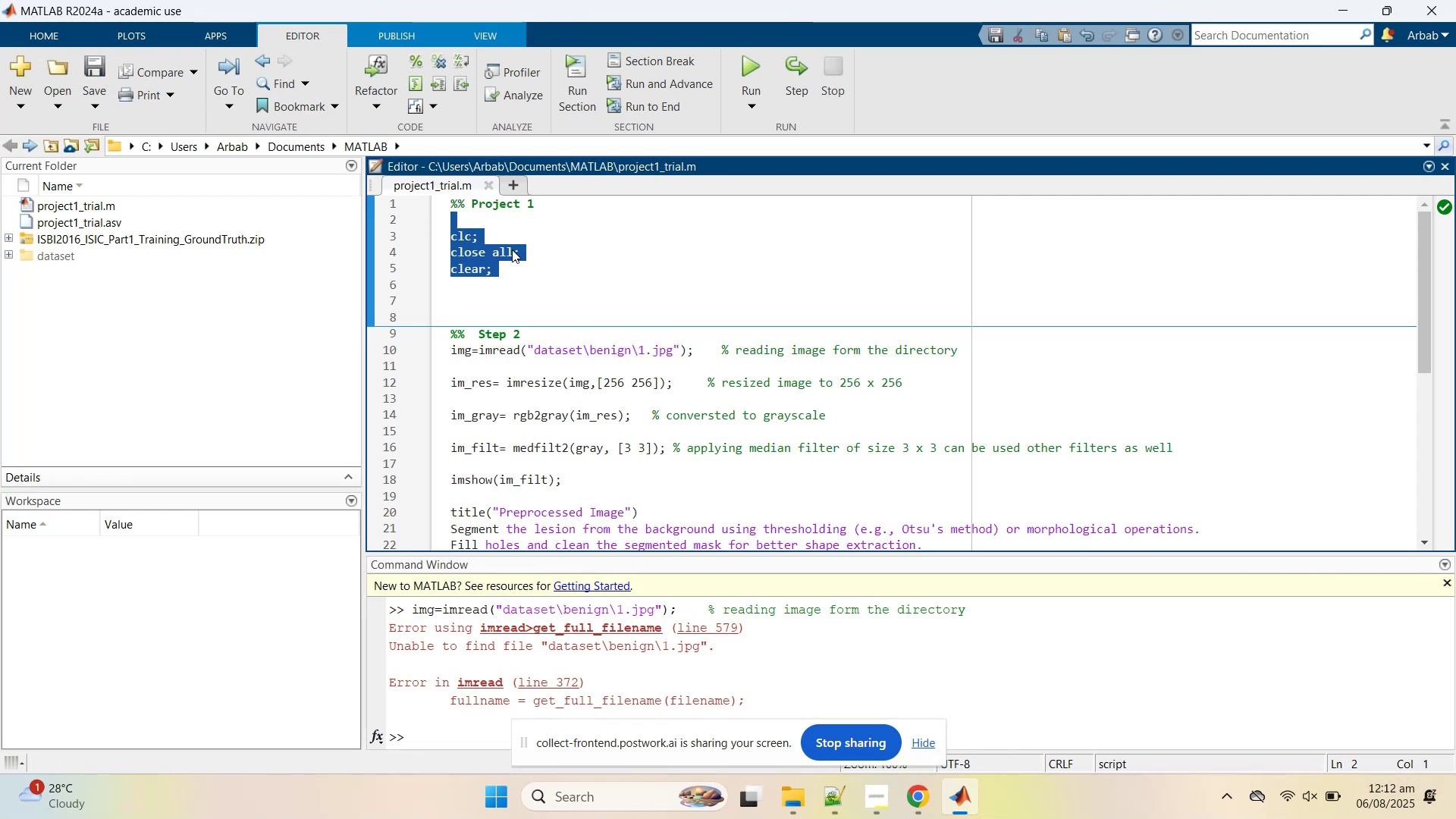 
wait(8.55)
 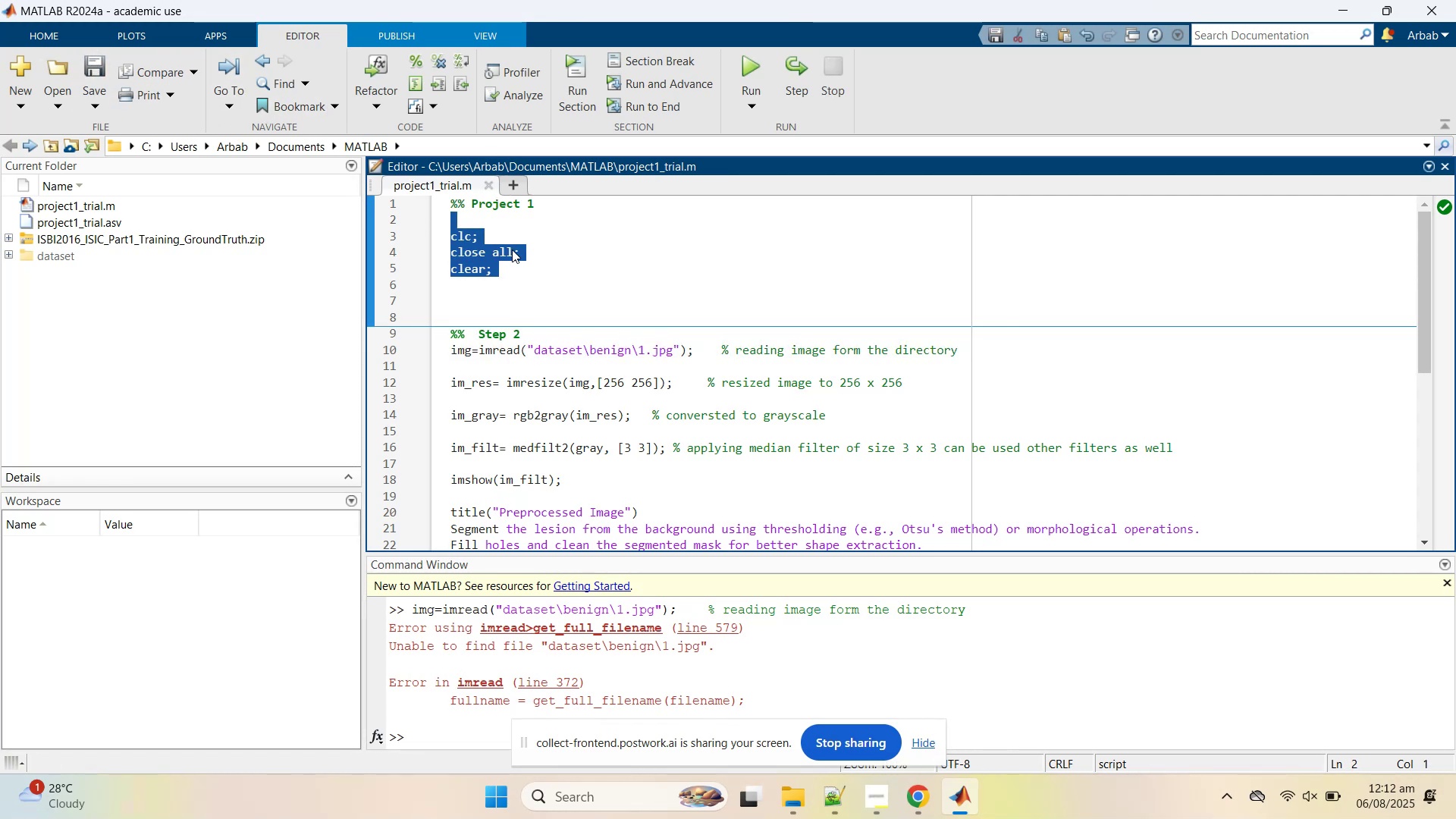 
left_click([534, 347])
 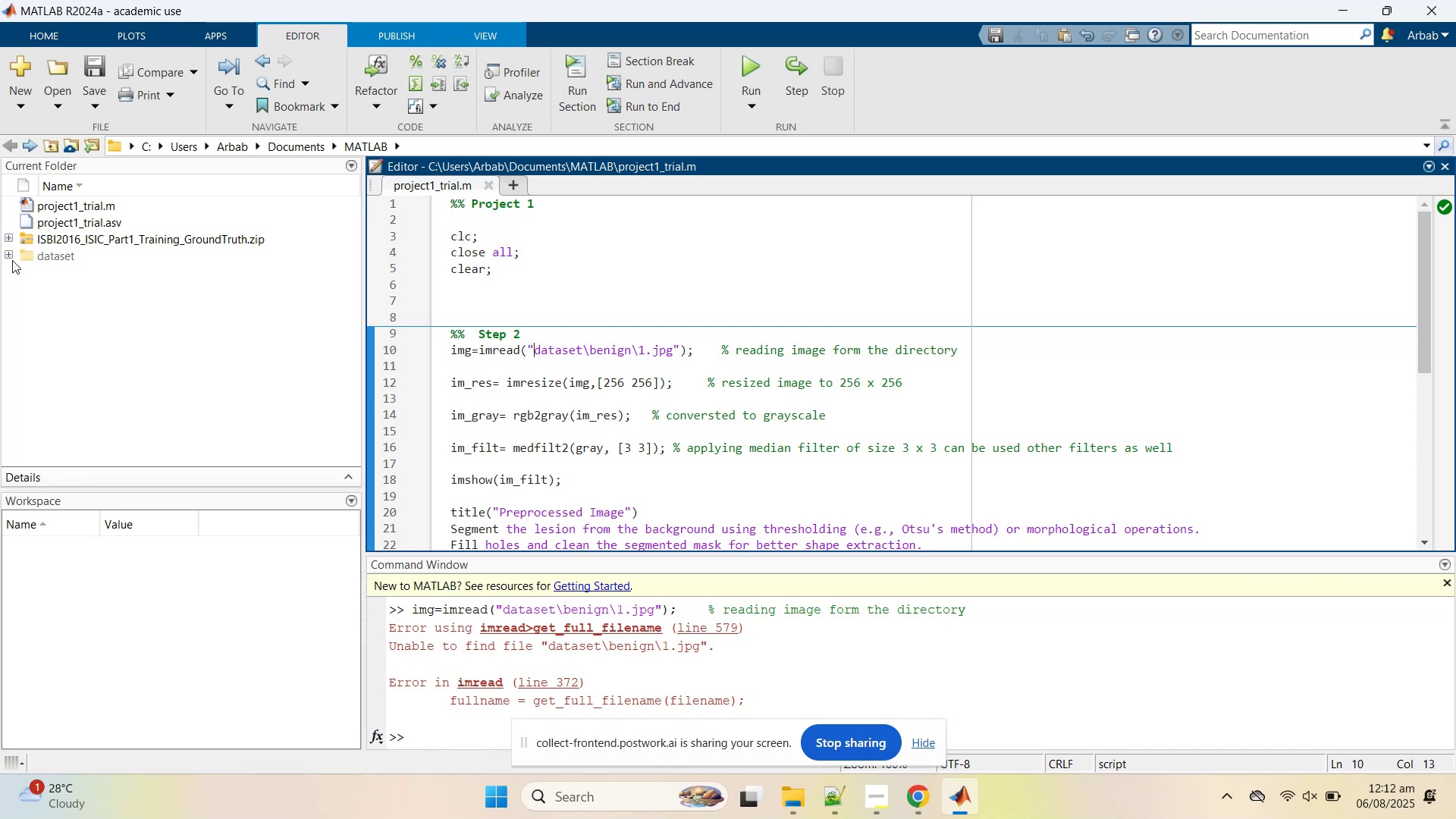 
wait(5.42)
 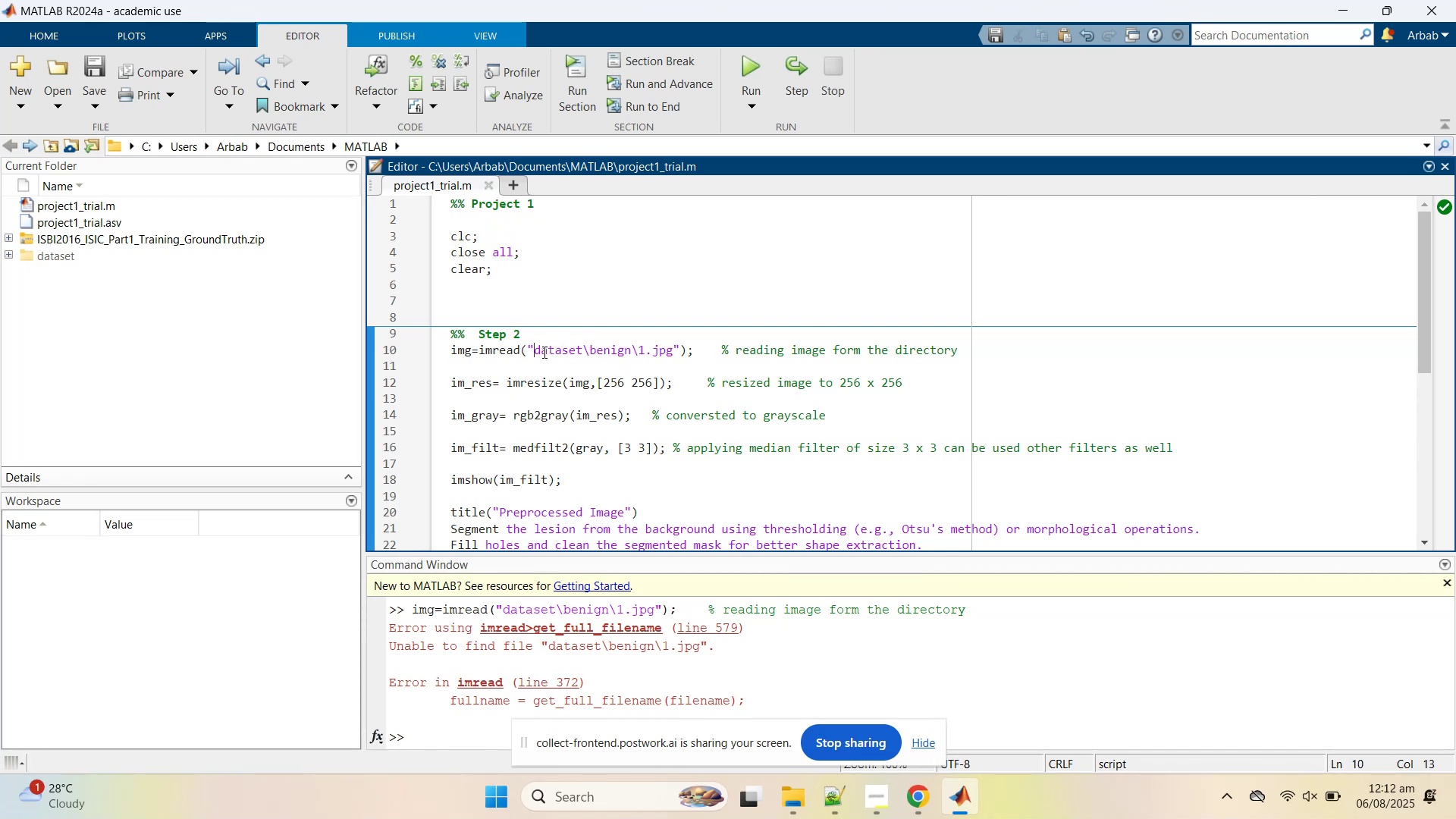 
left_click([18, 270])
 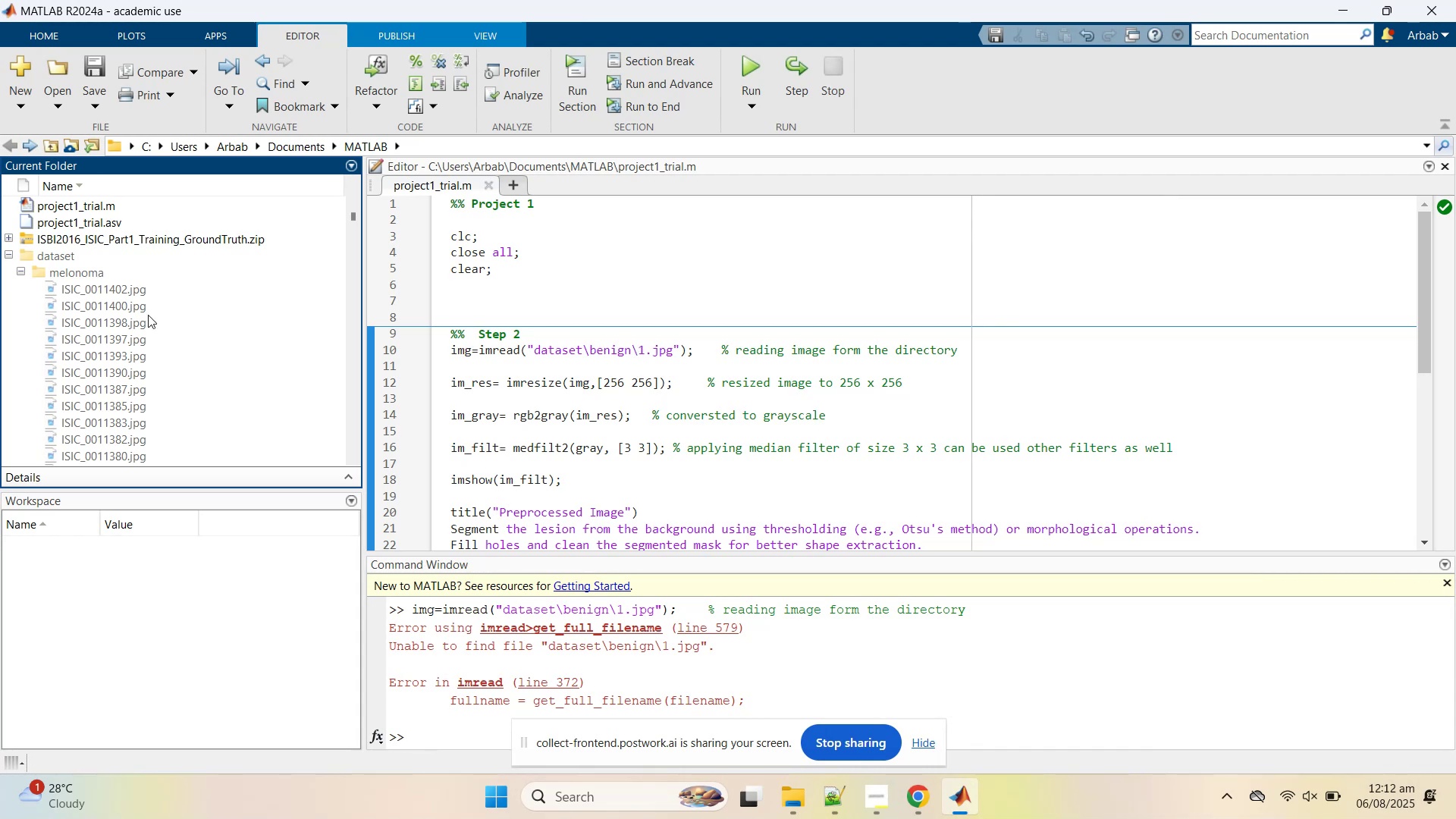 
left_click([26, 271])
 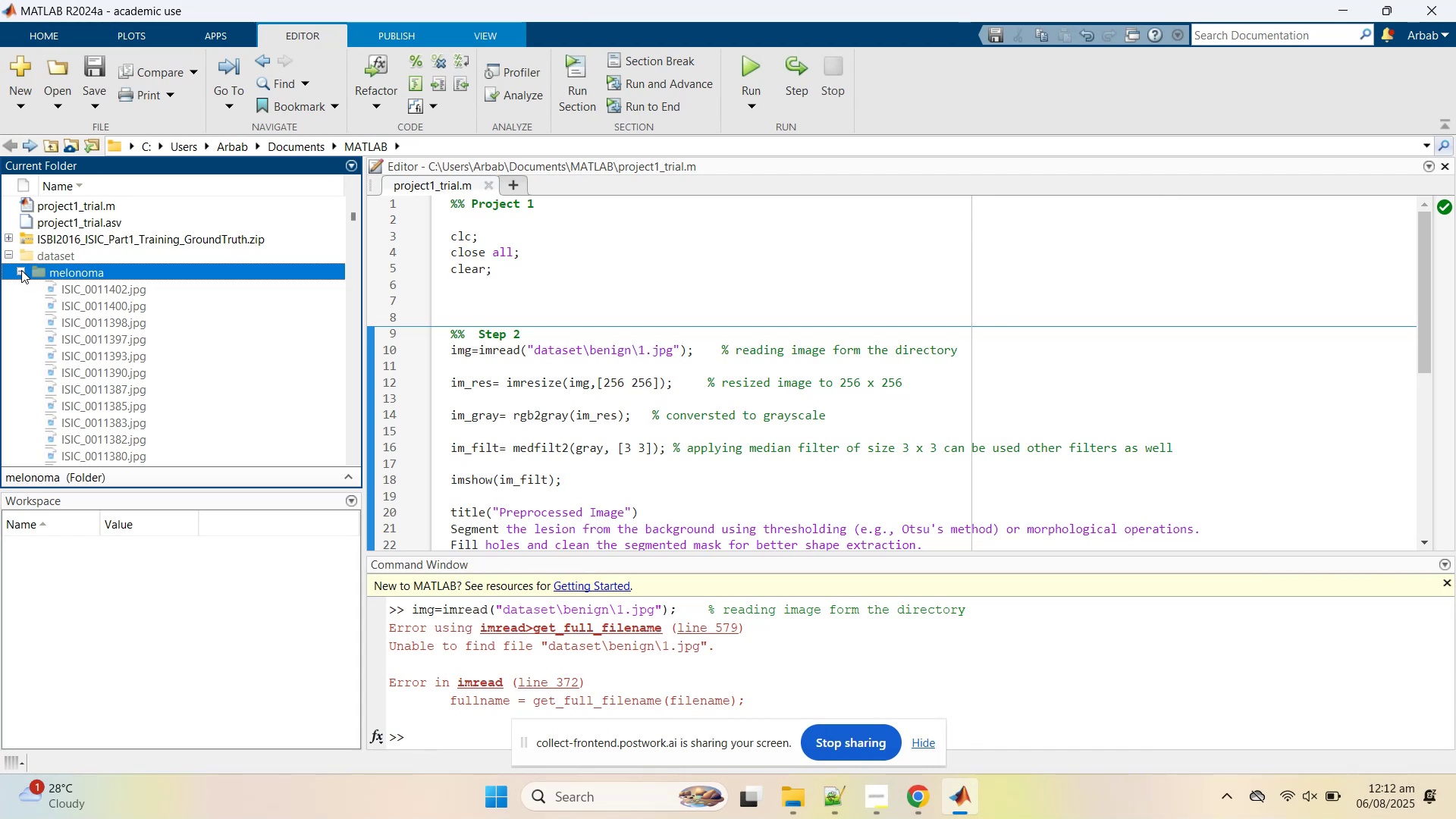 
left_click([17, 270])
 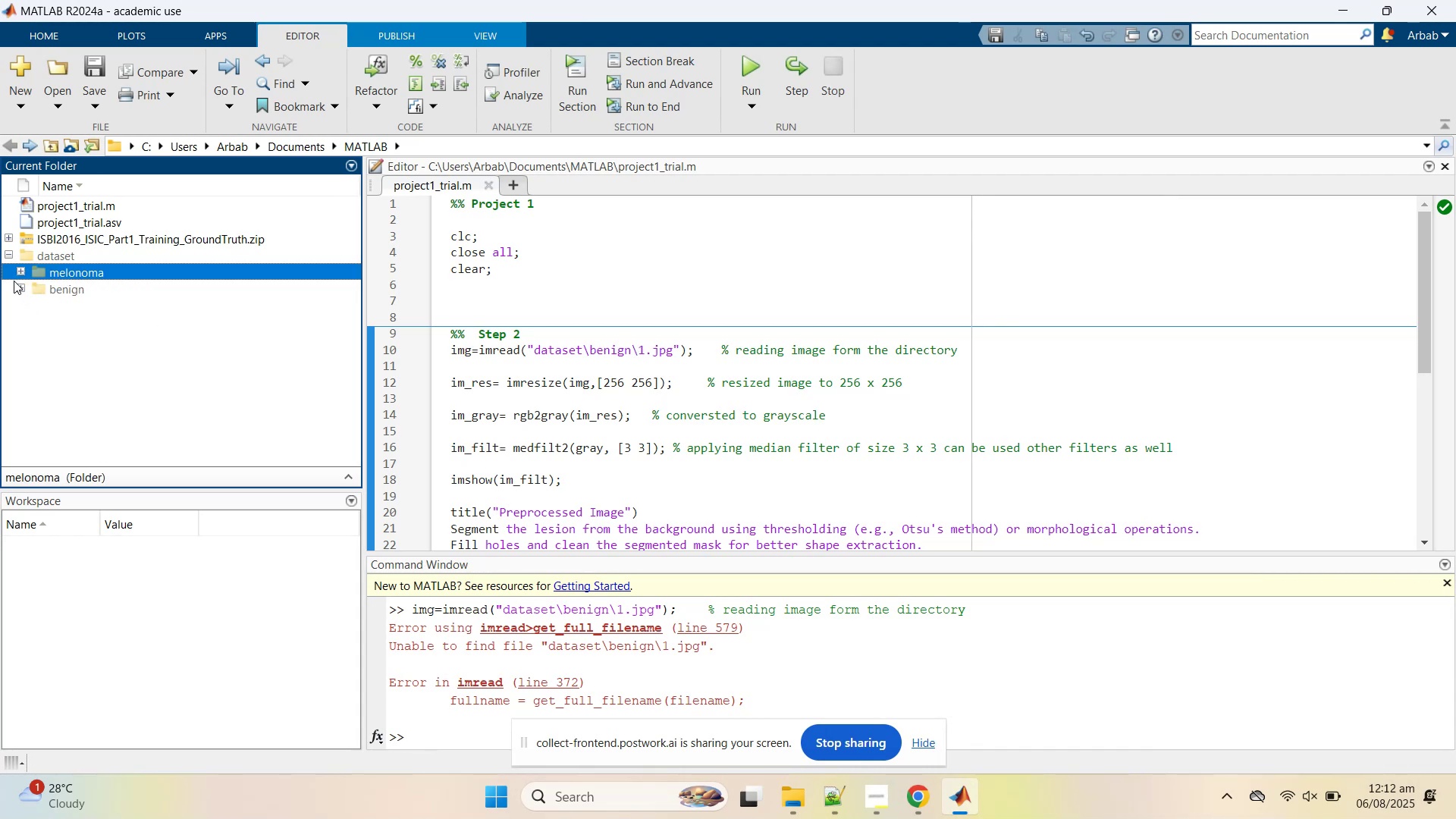 
left_click([22, 290])
 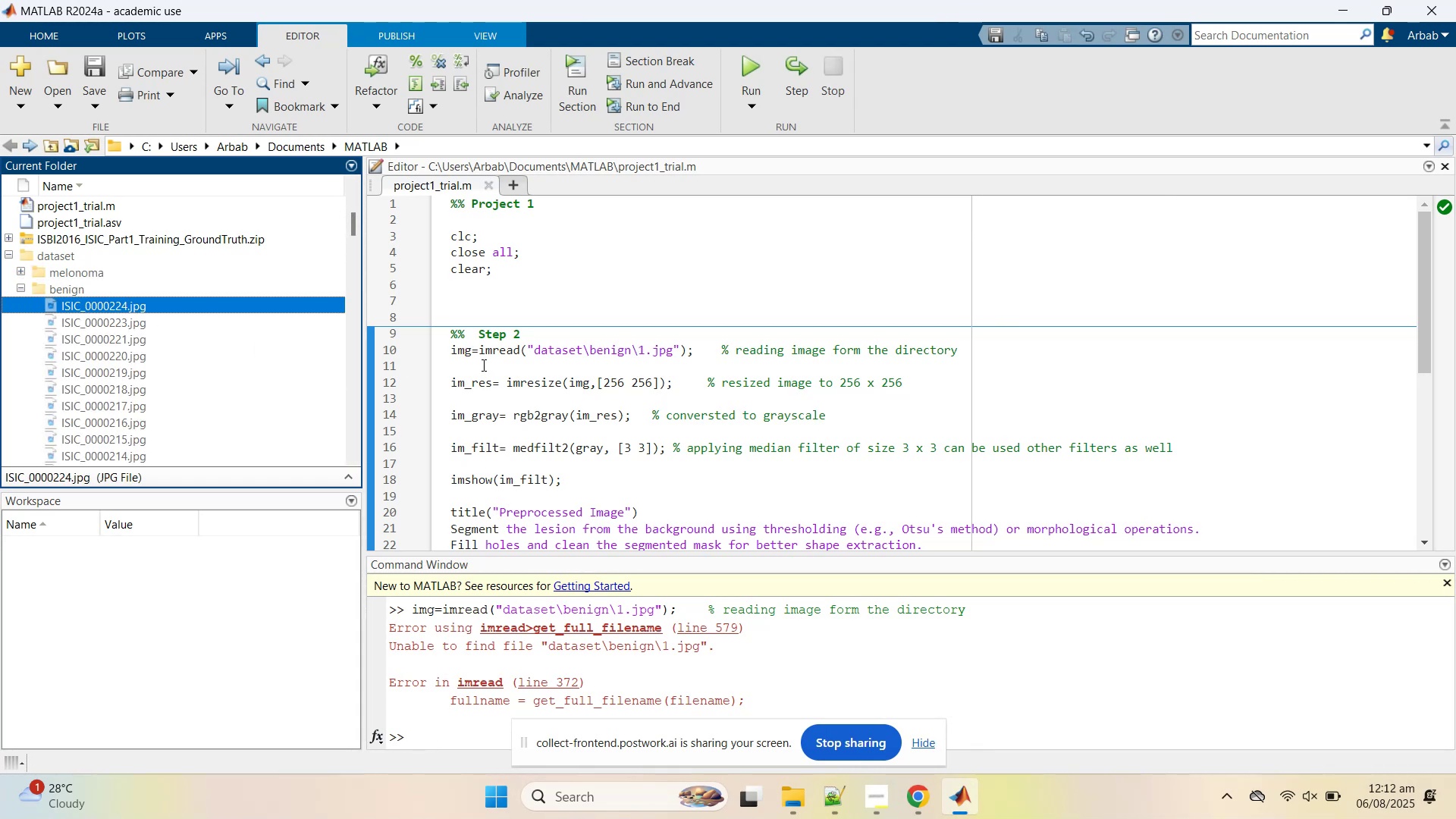 
left_click([105, 309])
 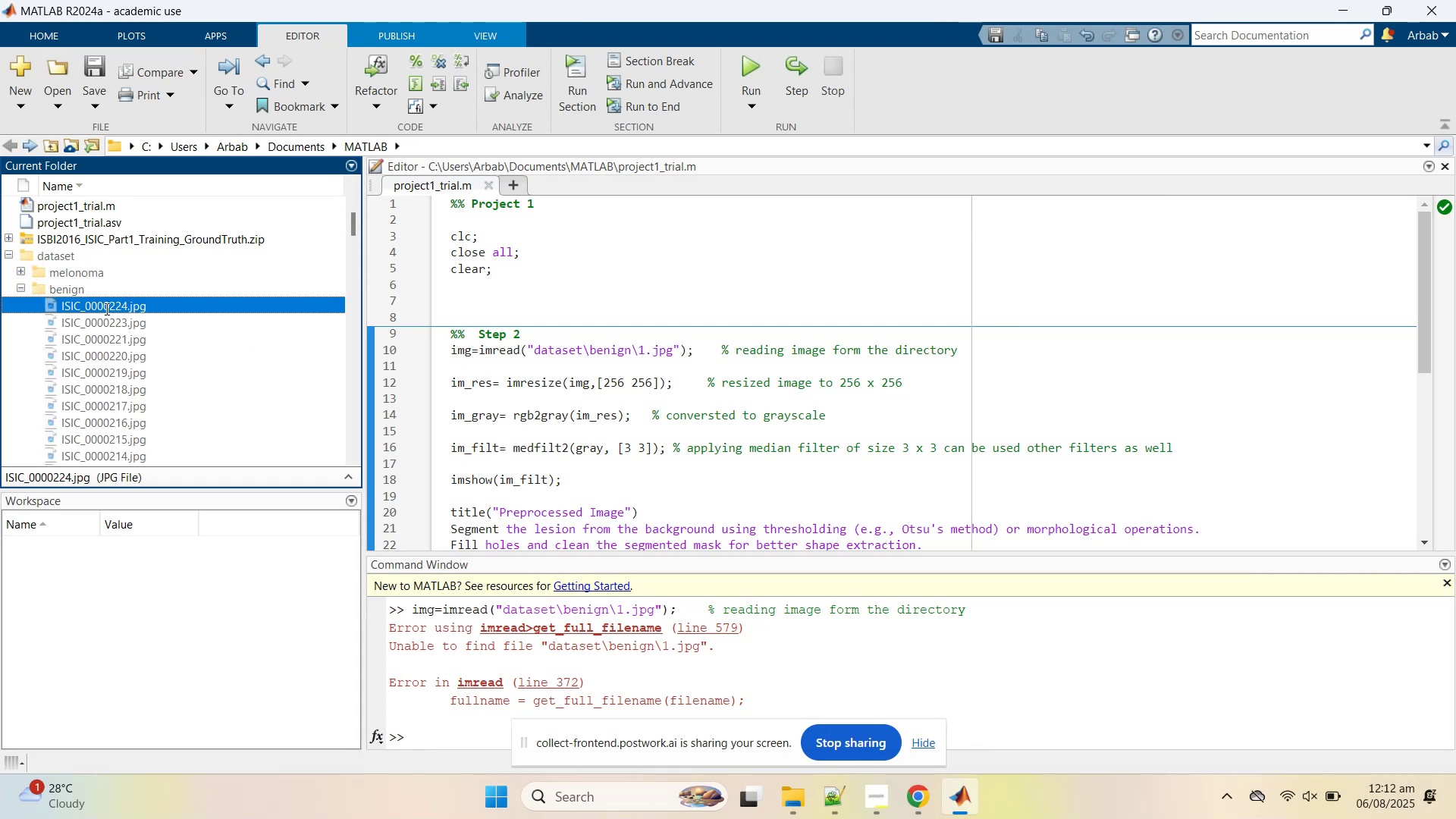 
hold_key(key=C, duration=0.31)
 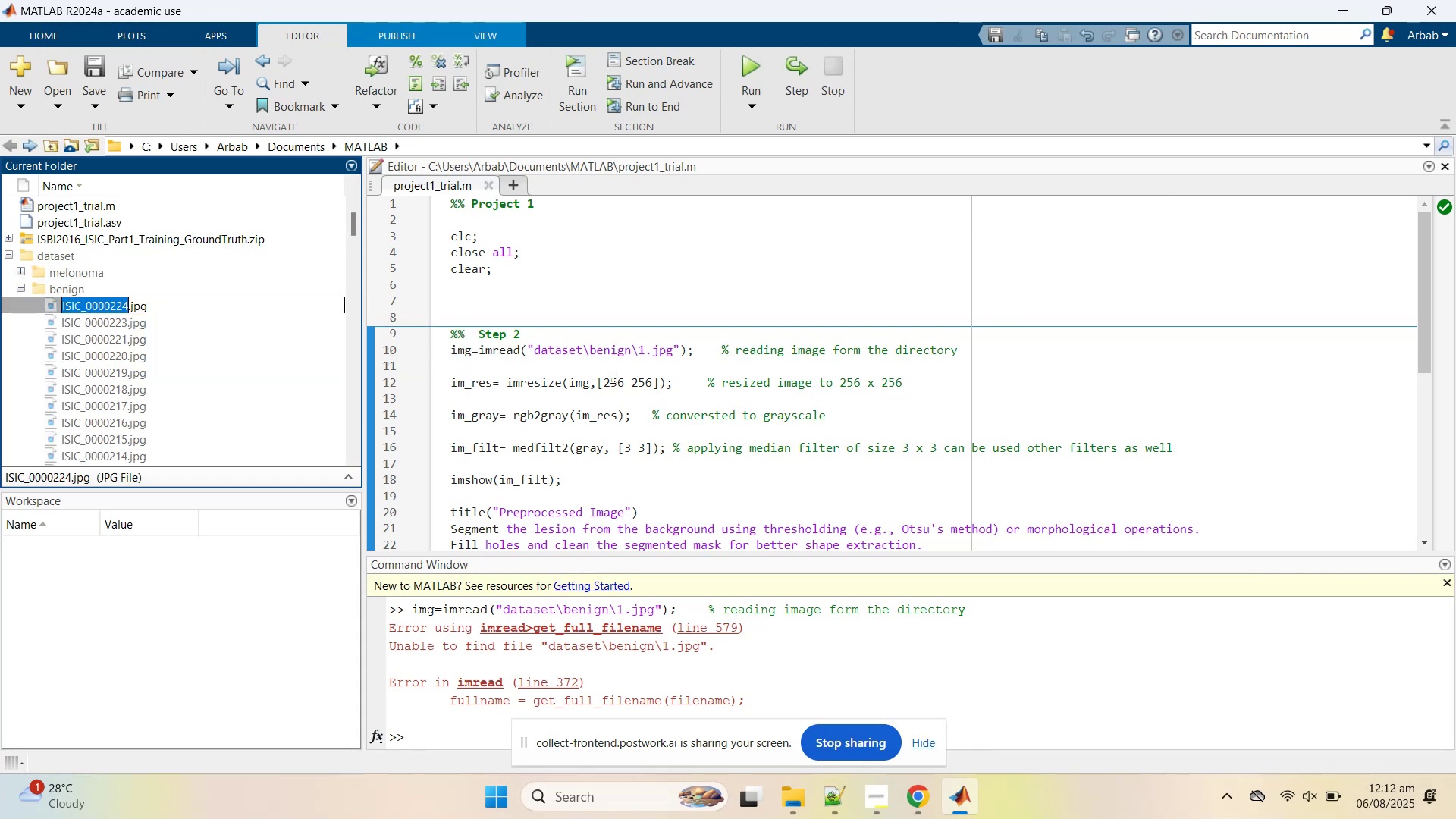 
key(Control+C)
 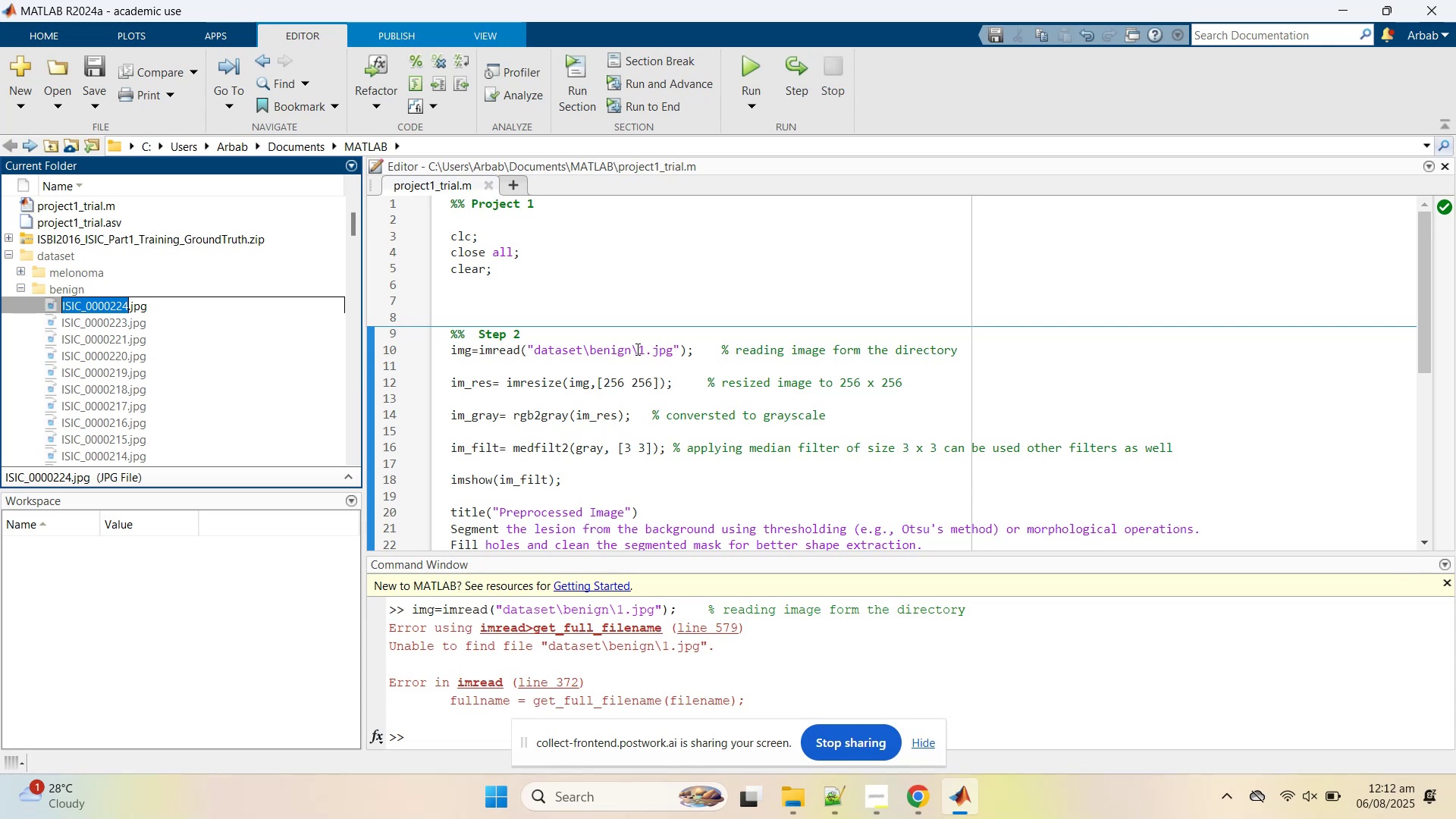 
left_click_drag(start_coordinate=[646, 352], to_coordinate=[640, 350])
 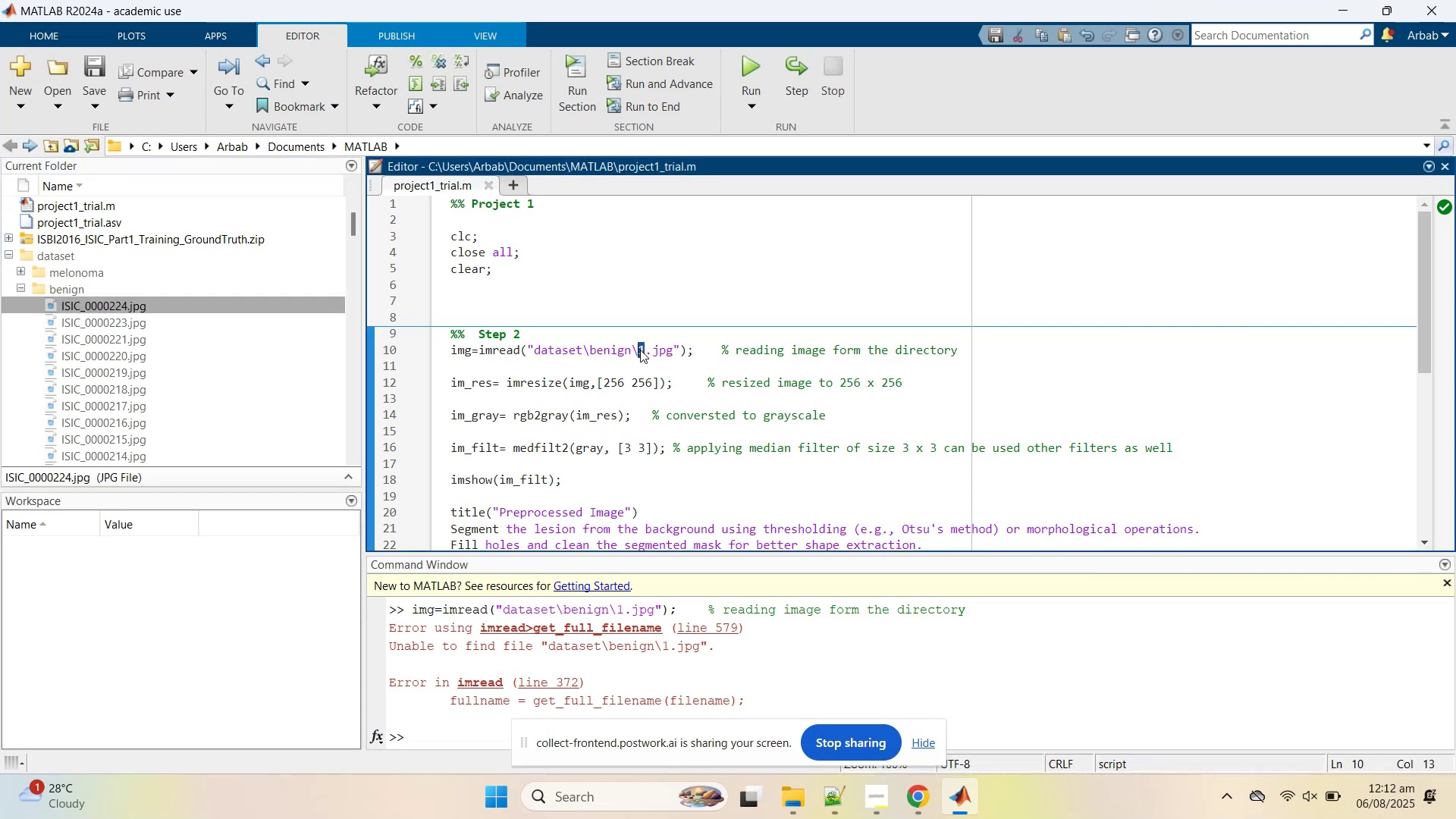 
key(Control+V)
 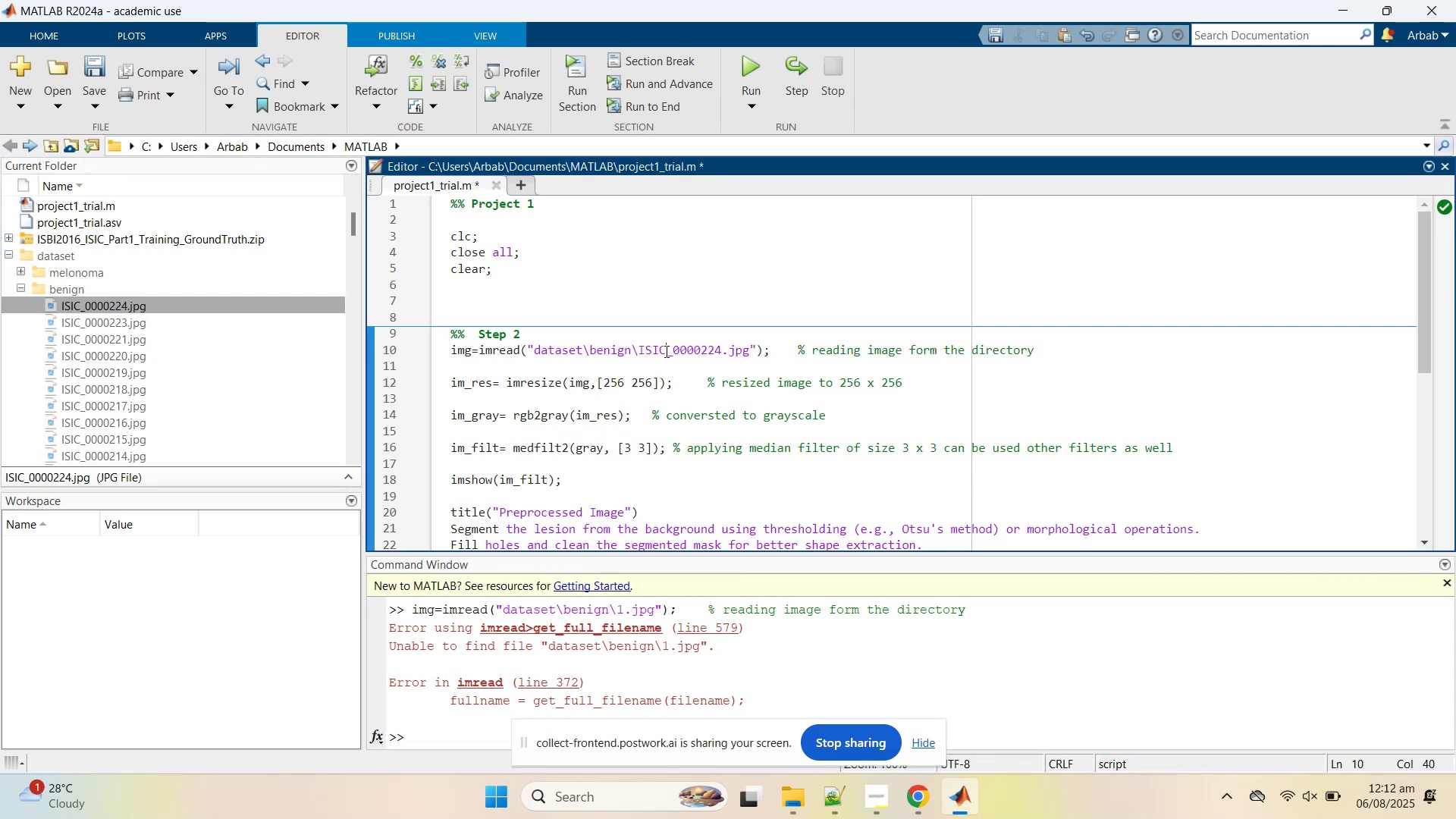 
double_click([665, 351])
 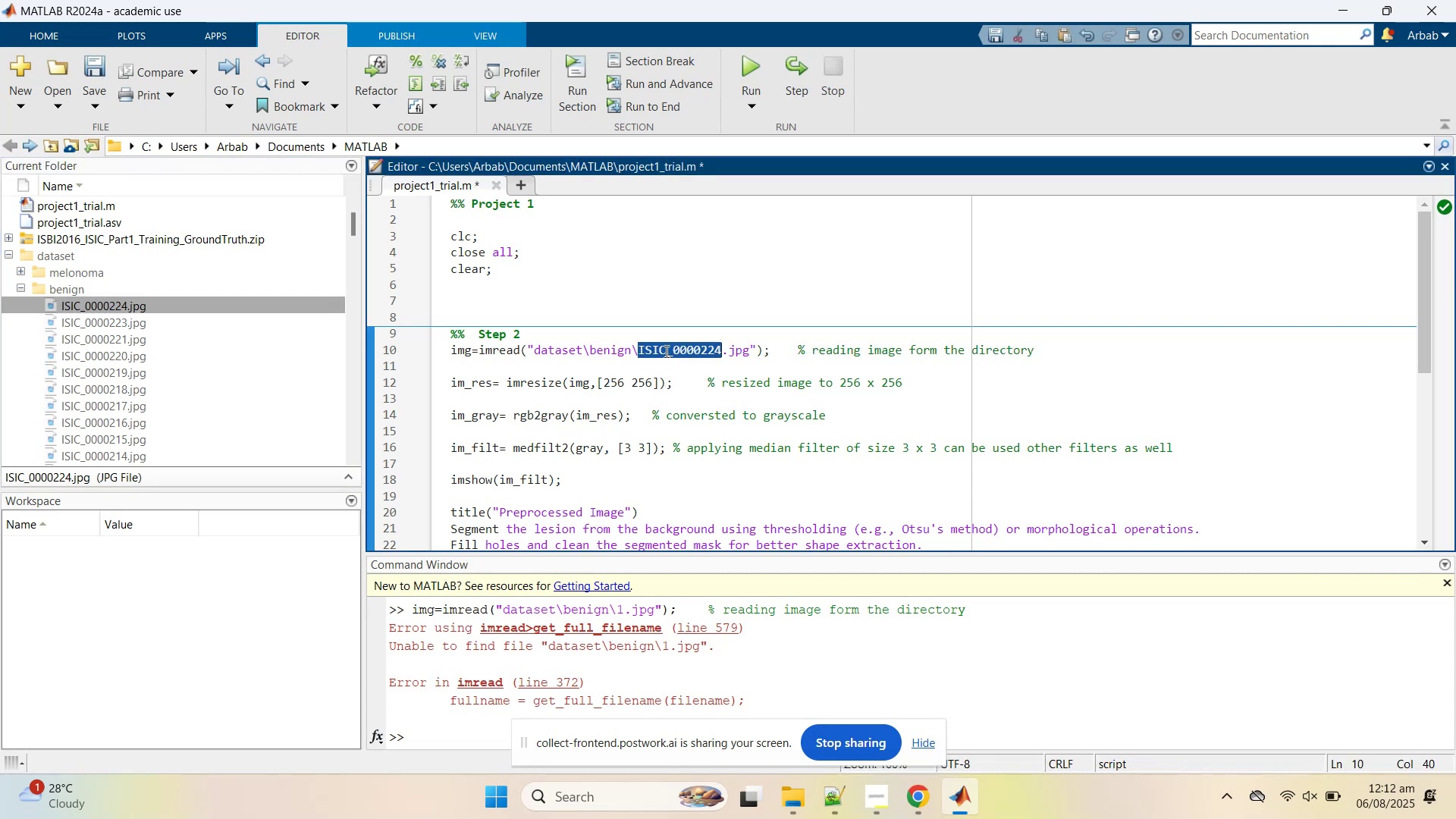 
triple_click([665, 351])
 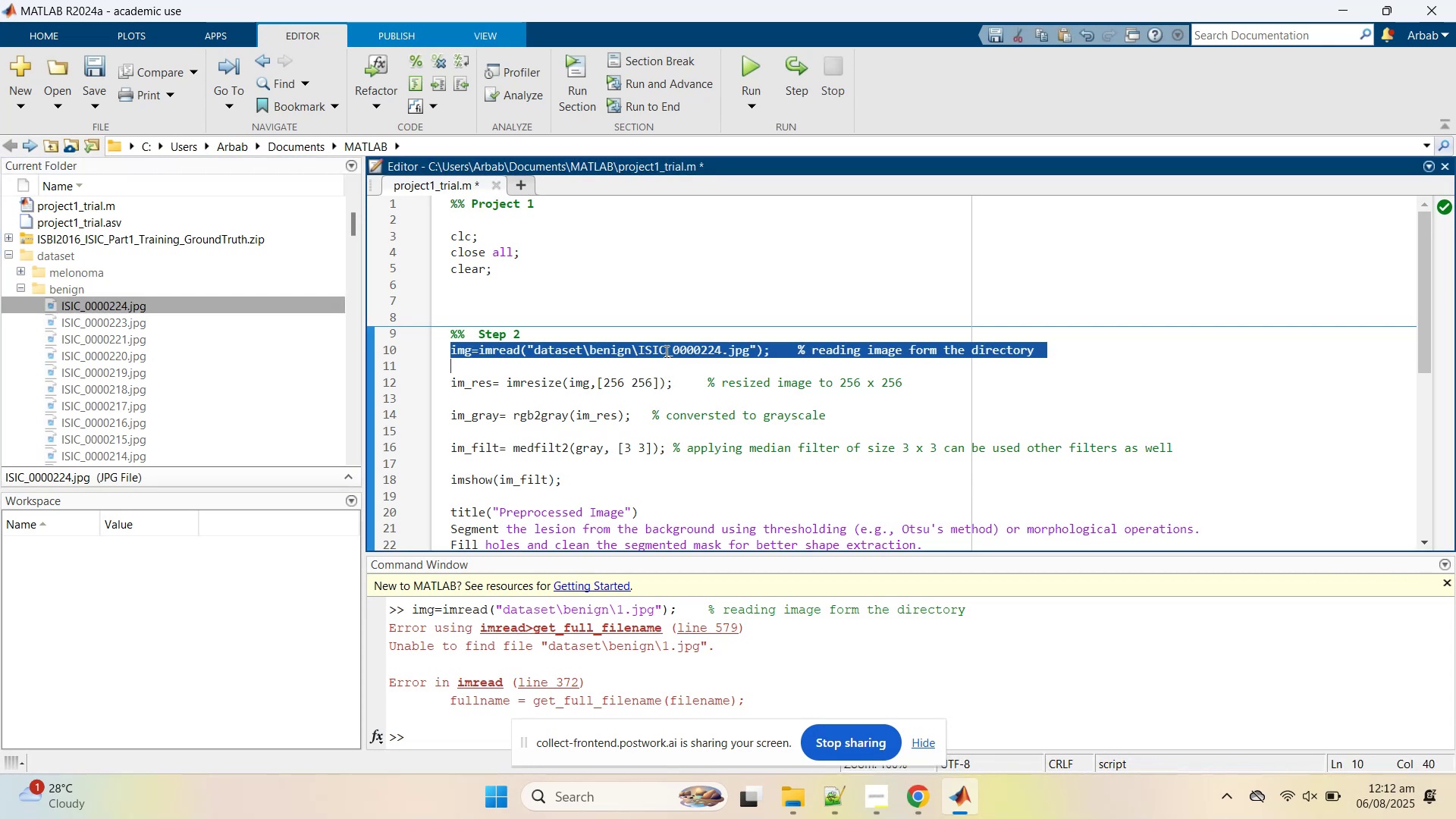 
right_click([665, 351])
 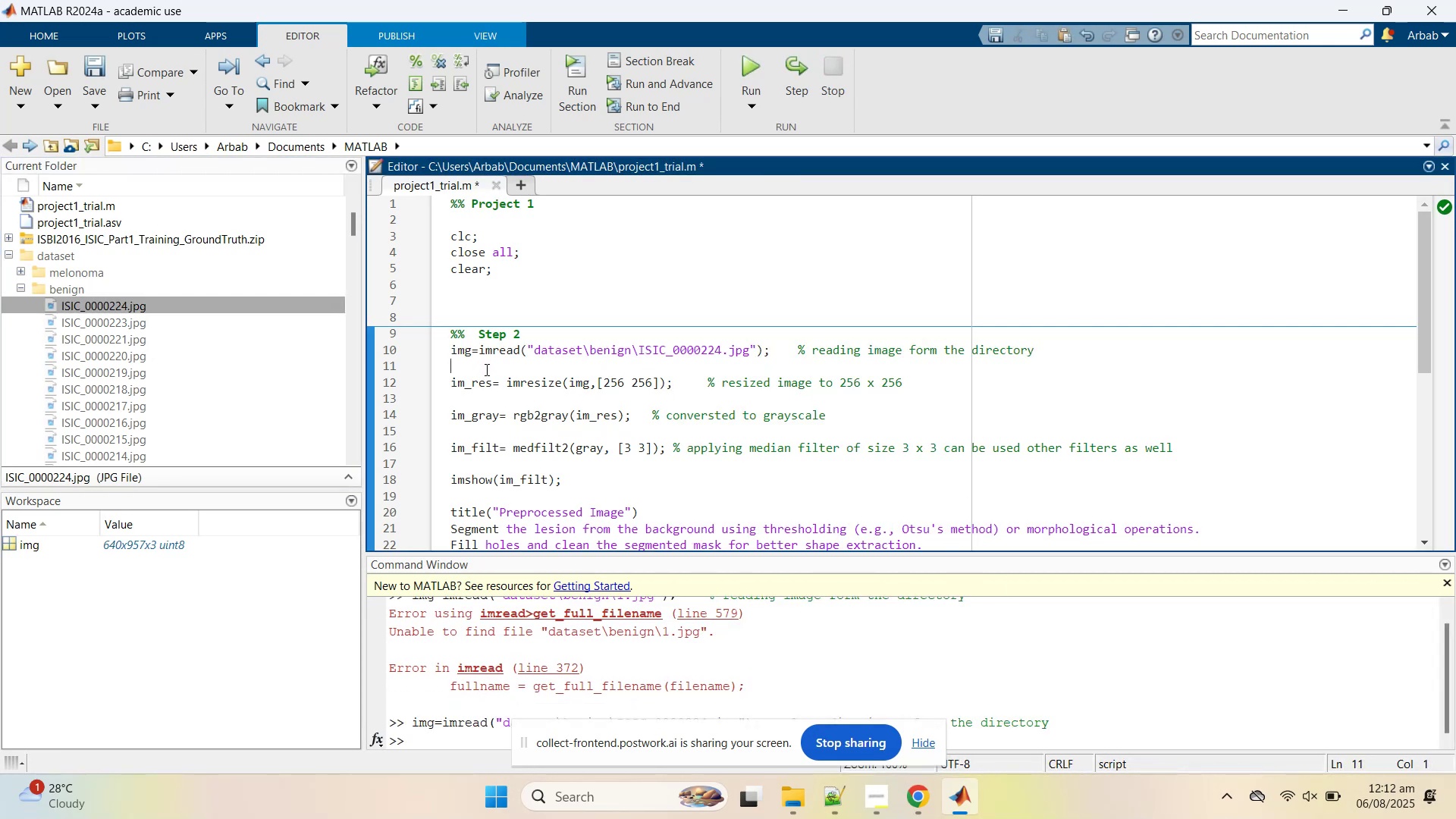 
wait(6.67)
 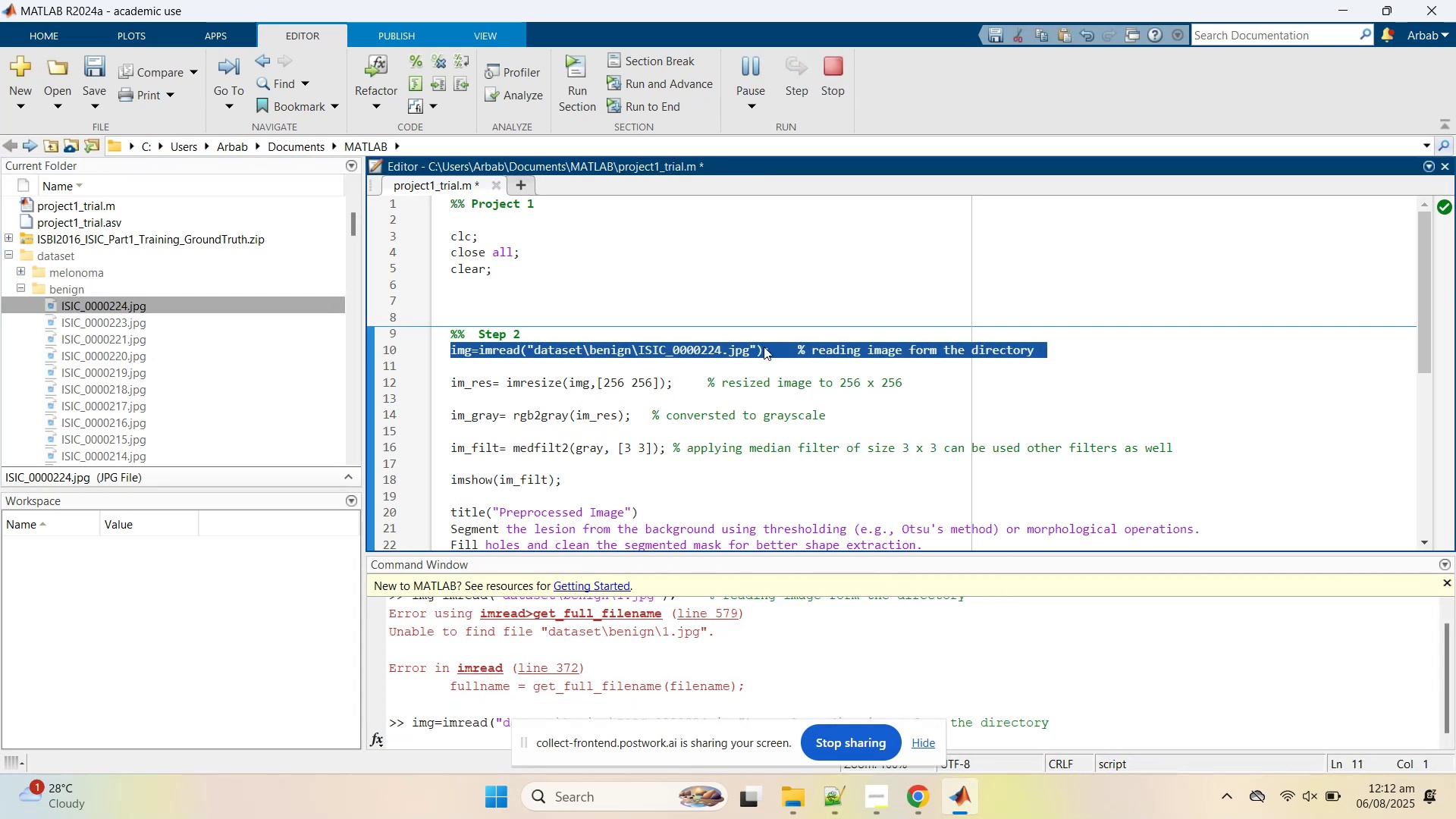 
key(Enter)
 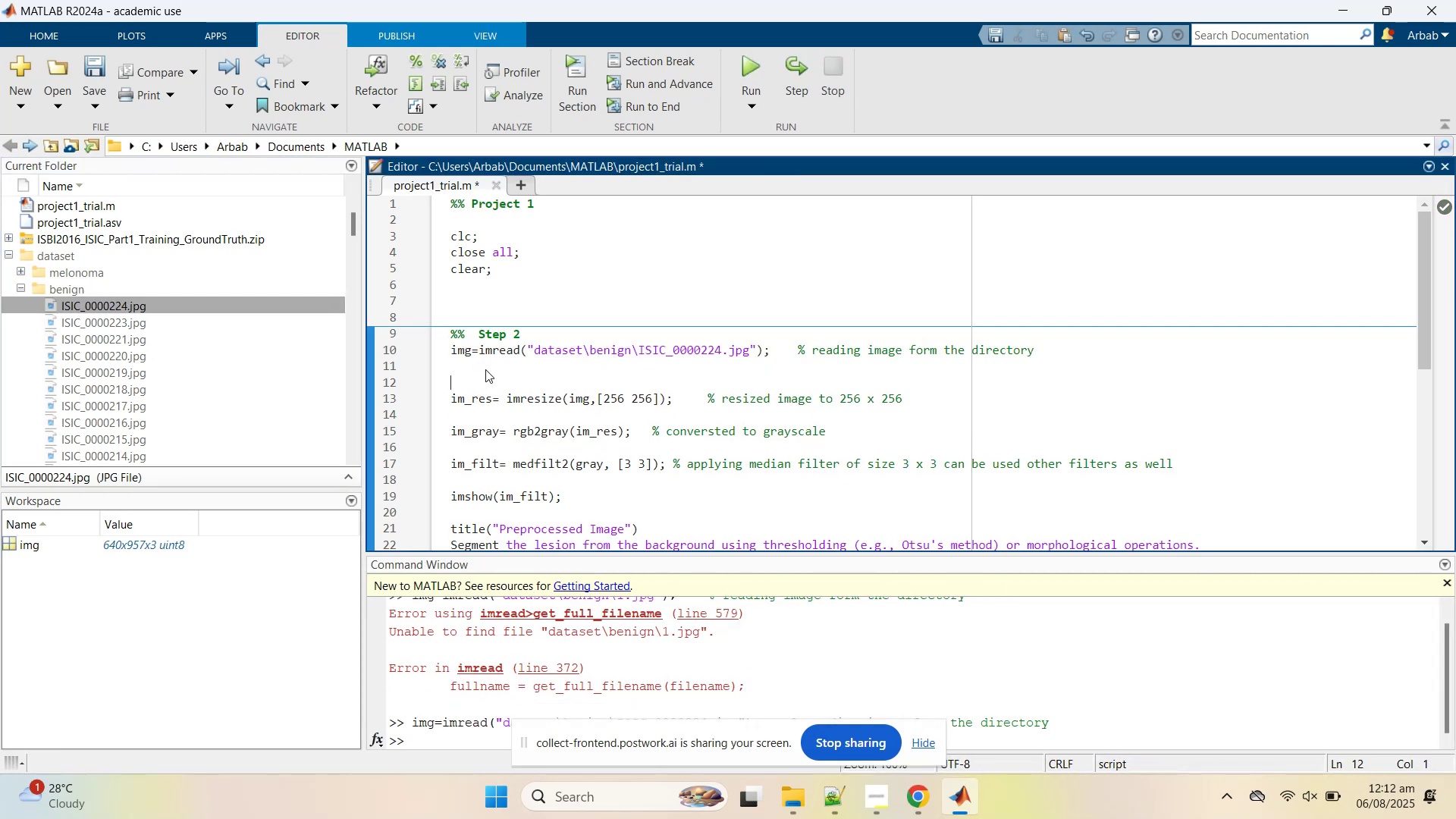 
type(imshow())
 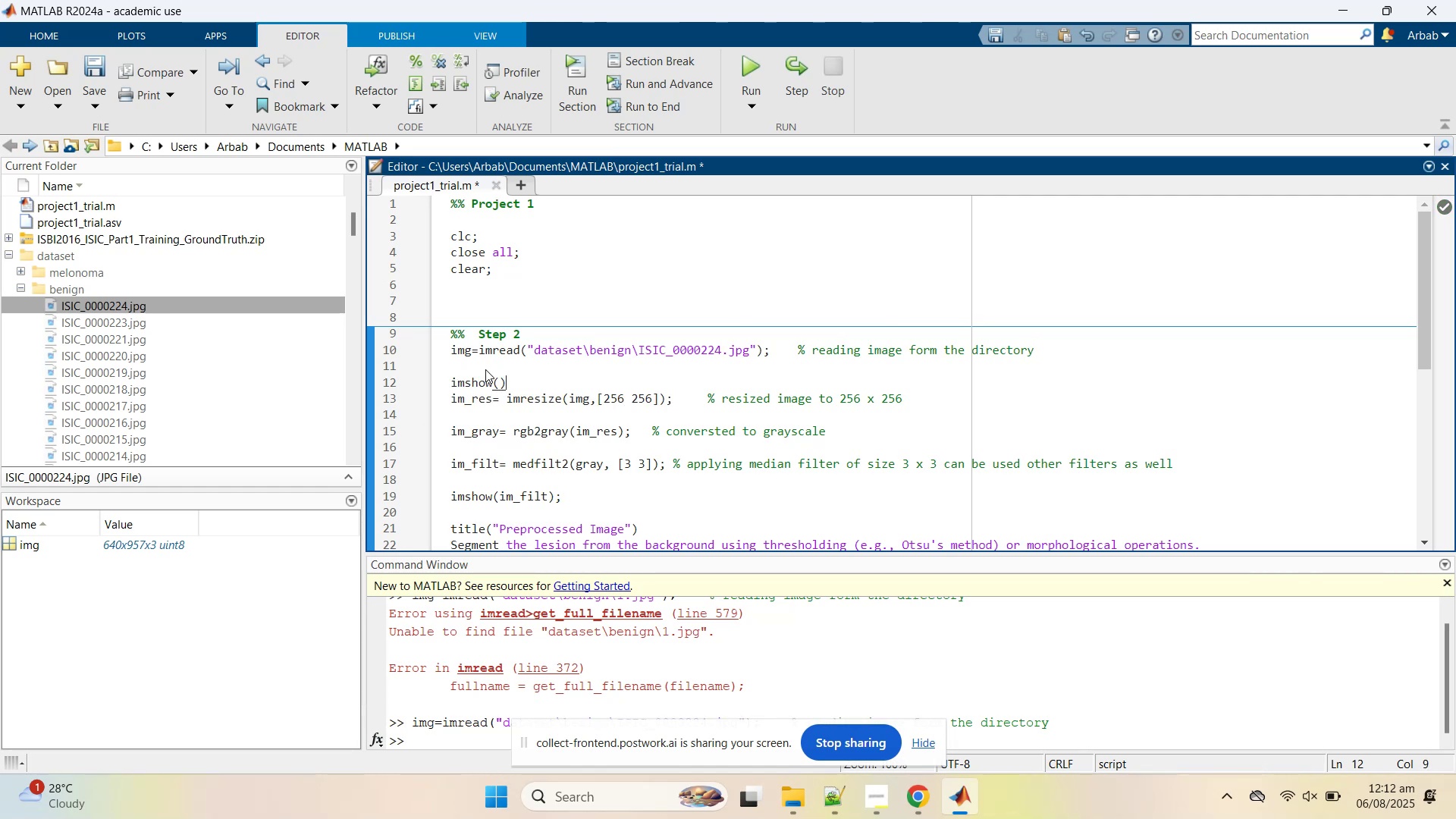 
key(ArrowLeft)
 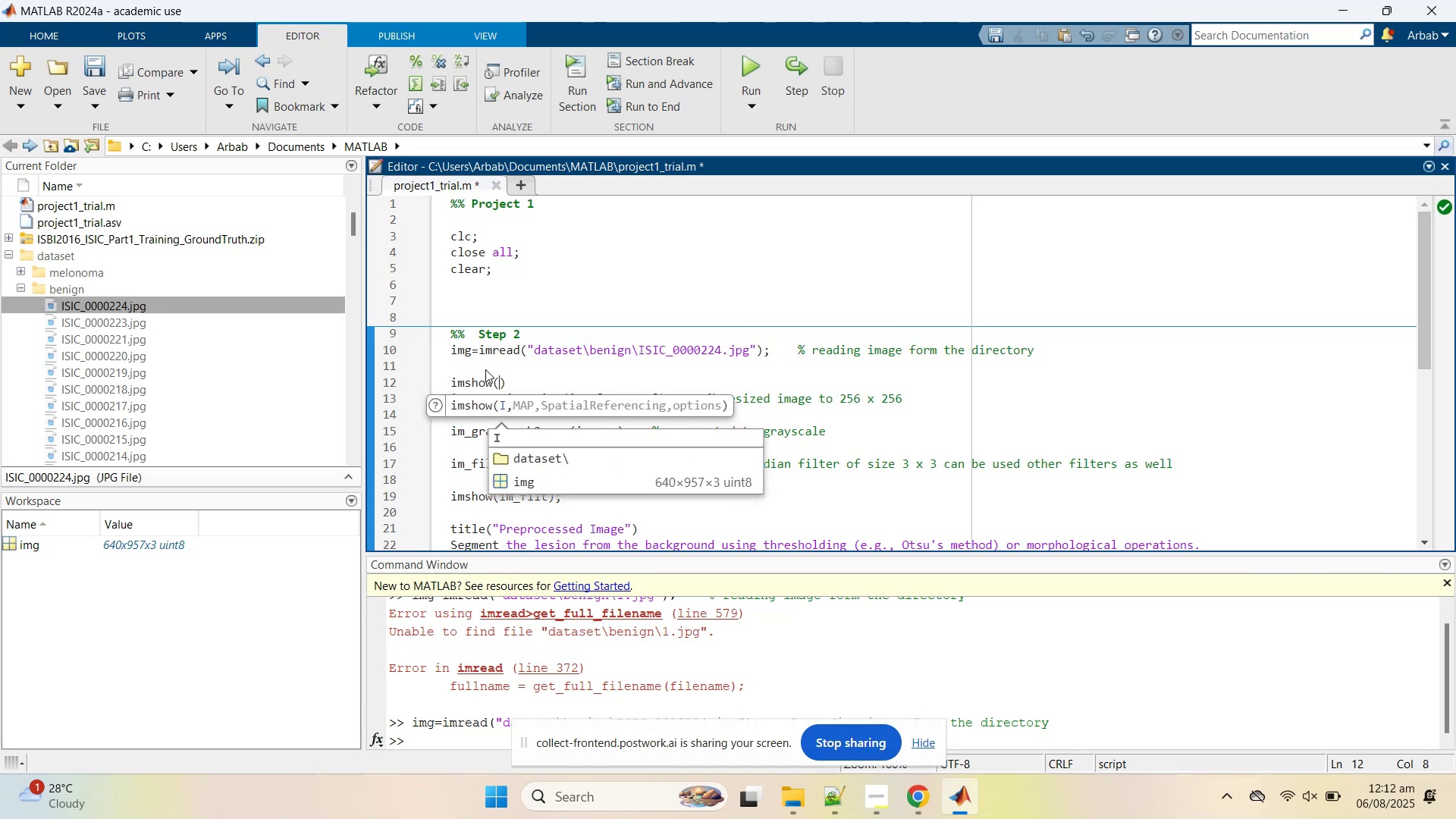 
type(img)
 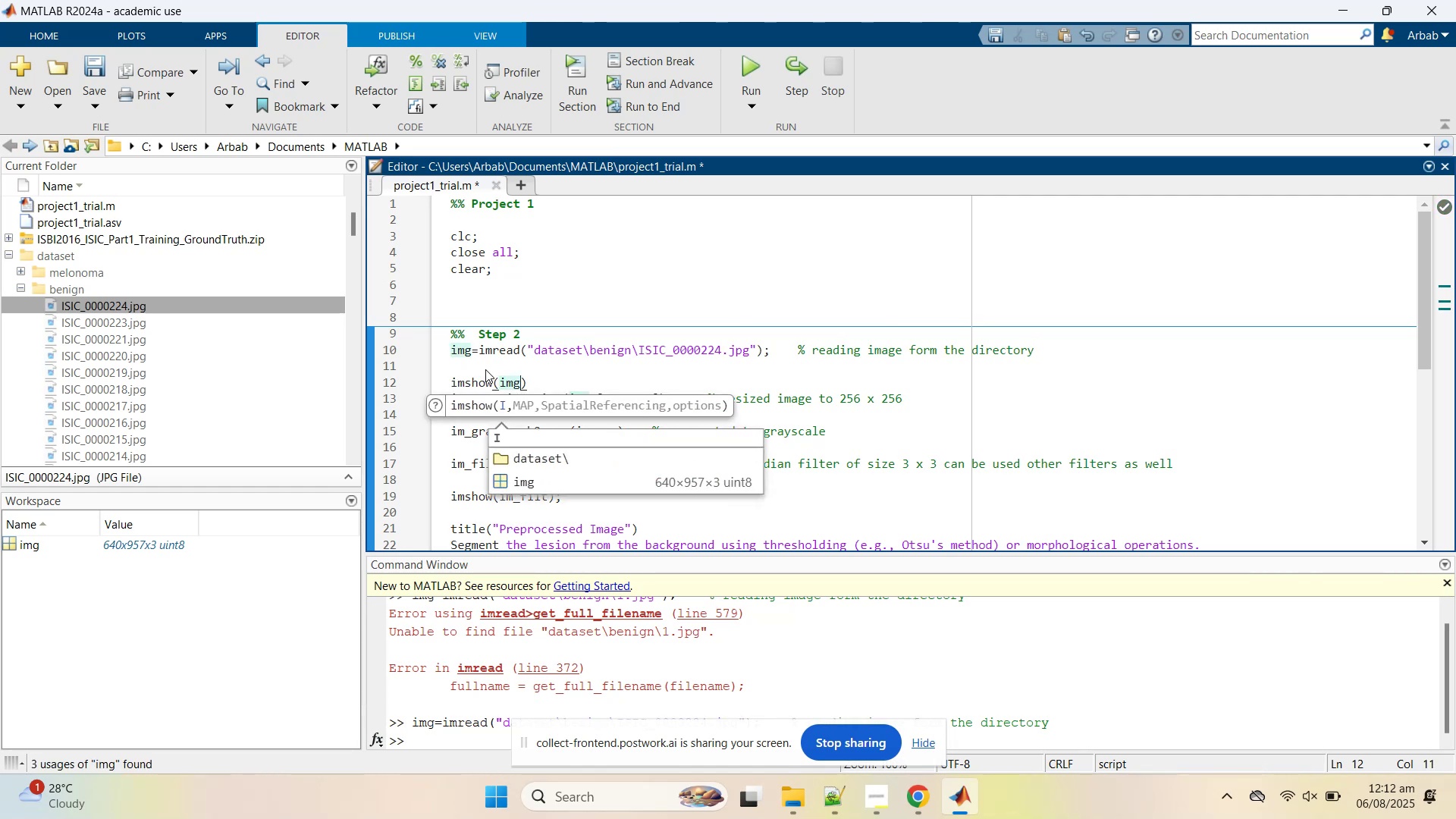 
key(ArrowRight)
 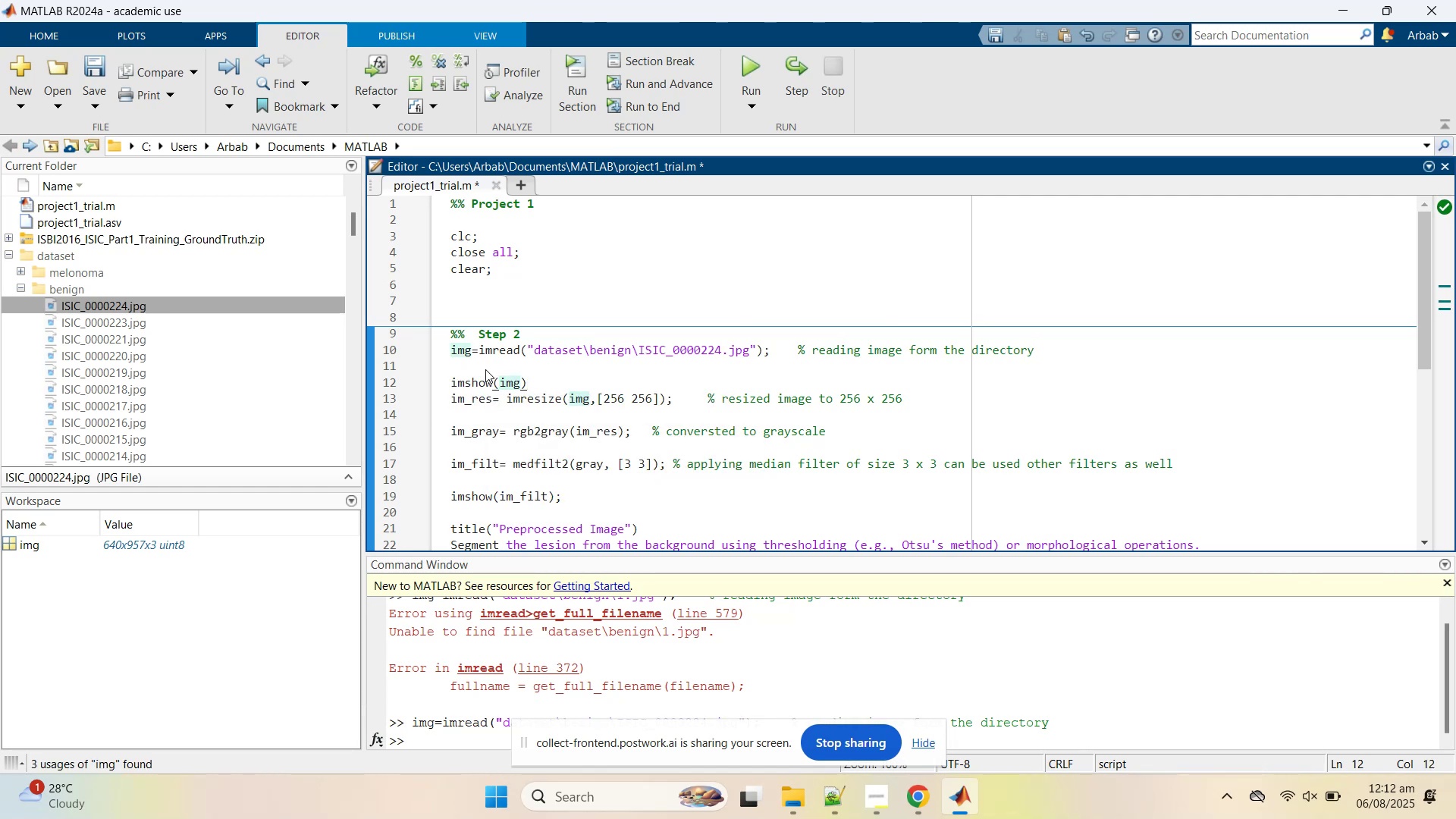 
key(Semicolon)
 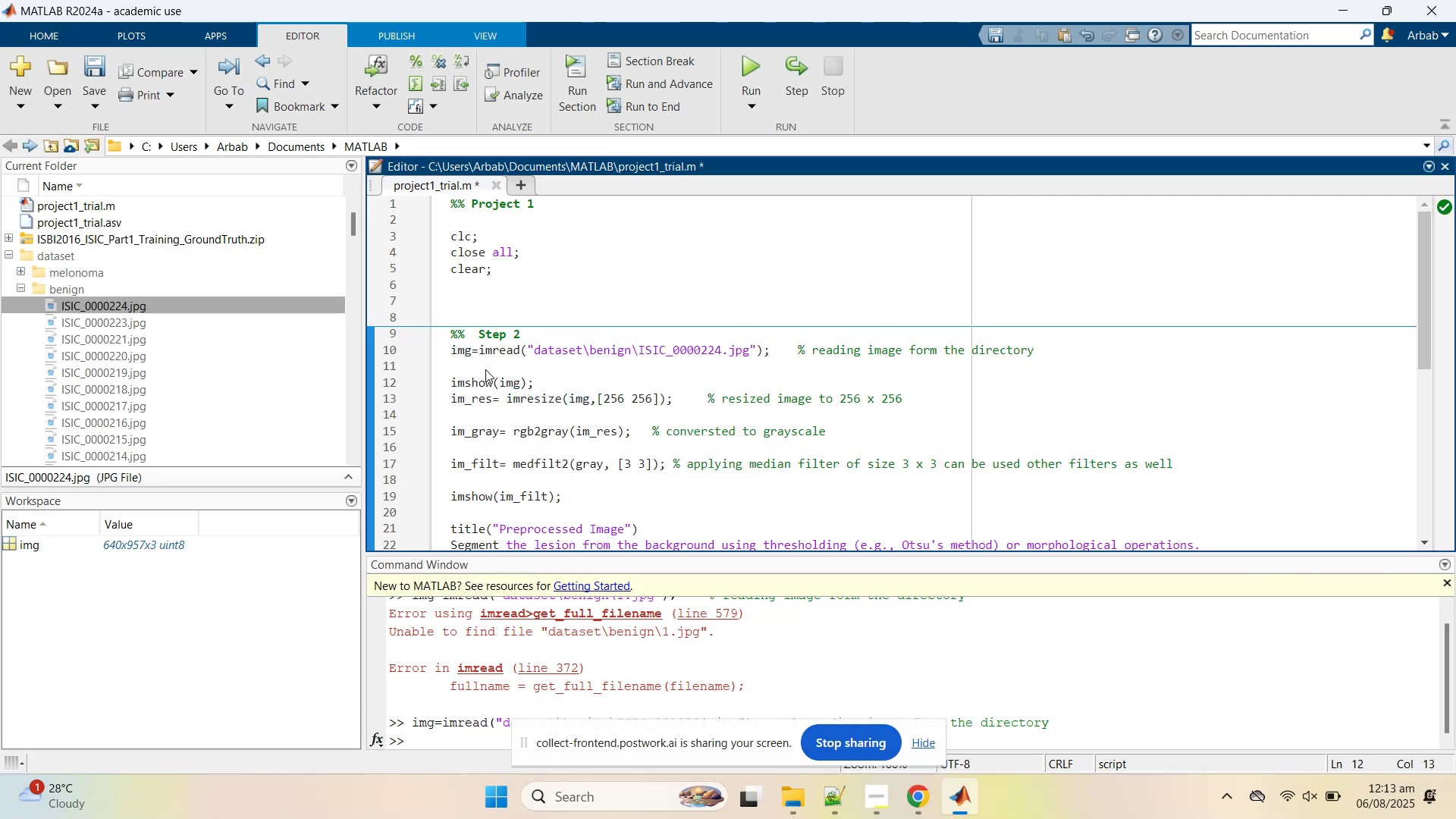 
key(Enter)
 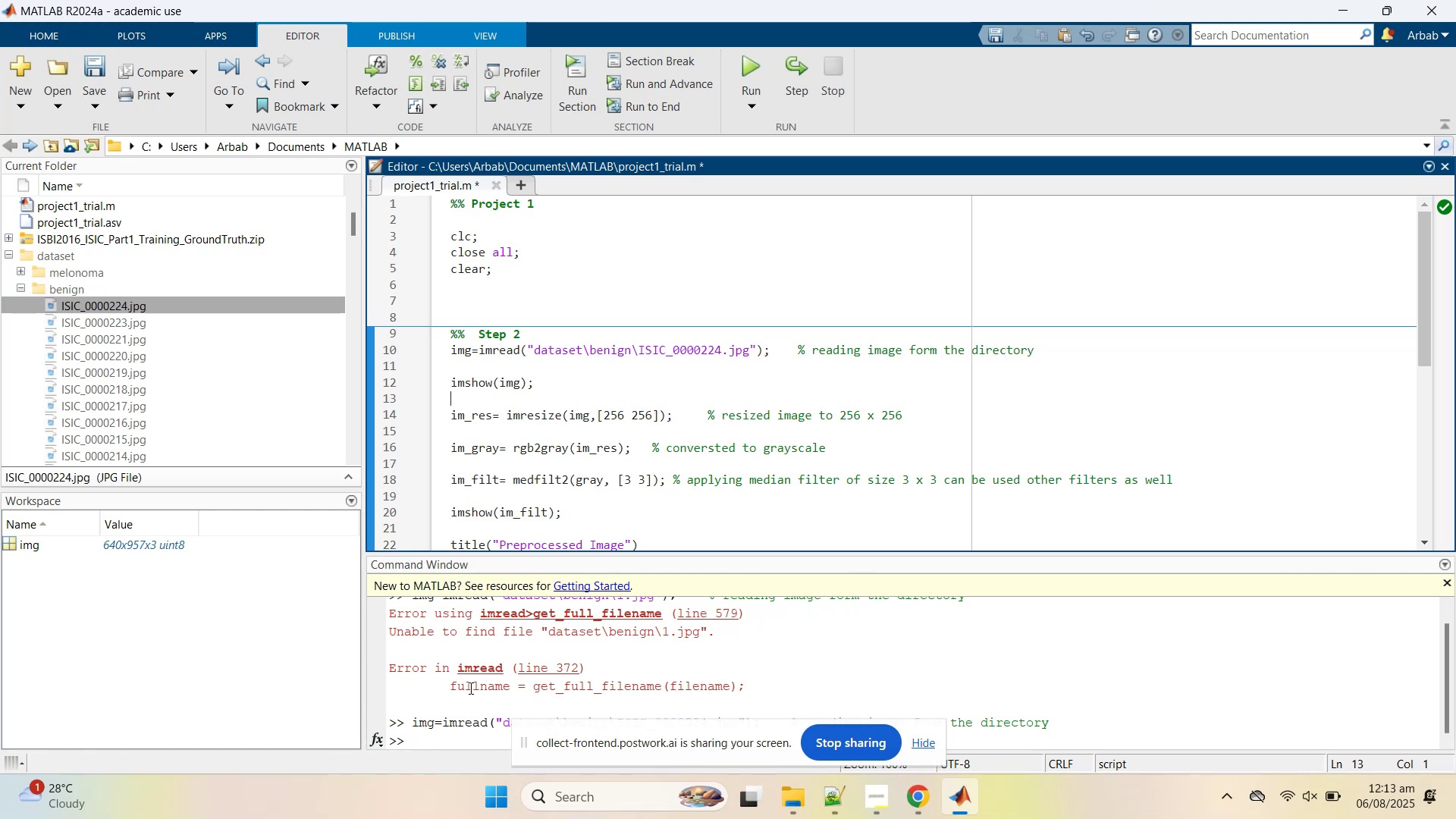 
wait(24.81)
 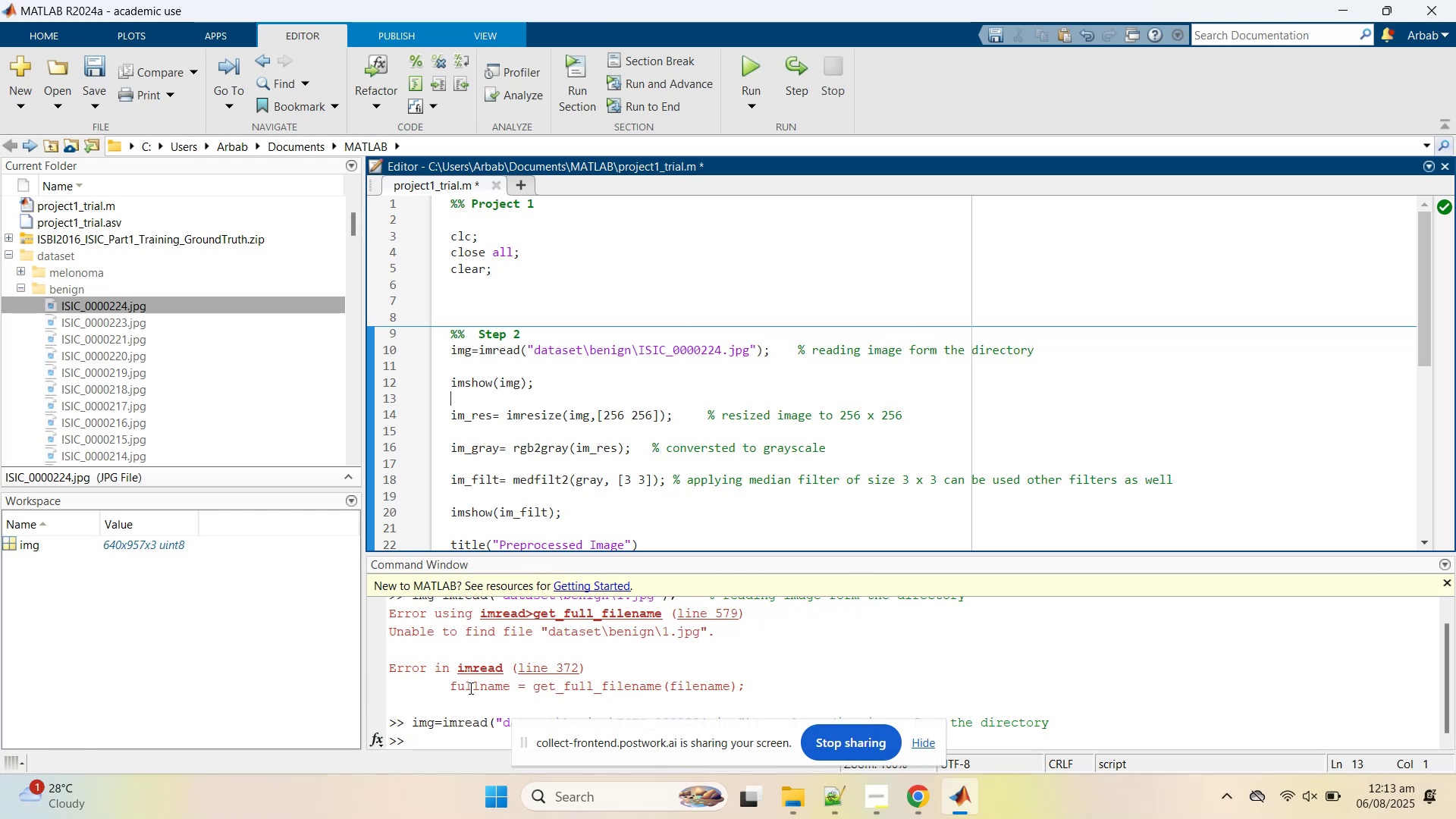 
left_click([567, 403])
 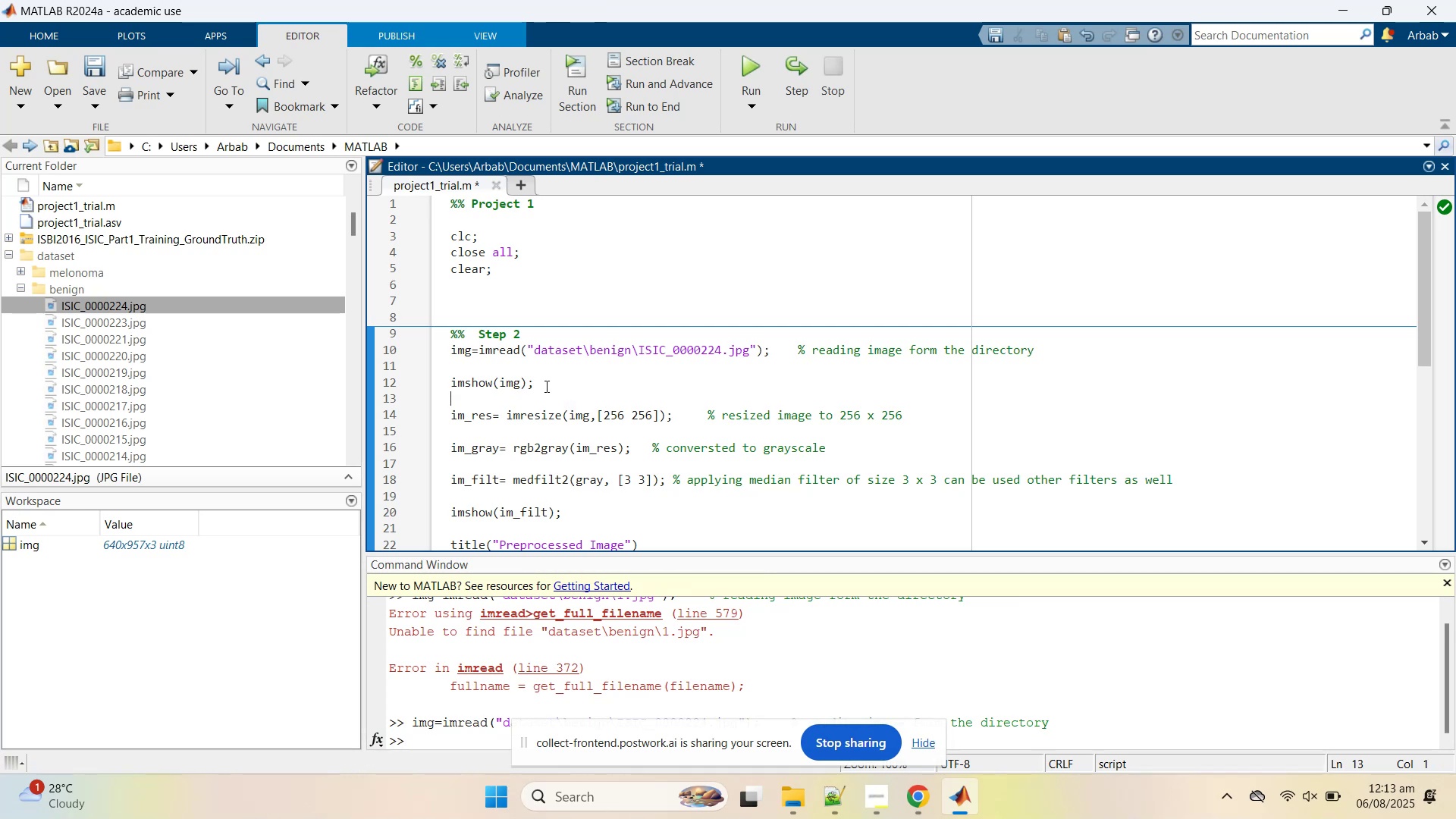 
left_click_drag(start_coordinate=[545, 386], to_coordinate=[460, 382])
 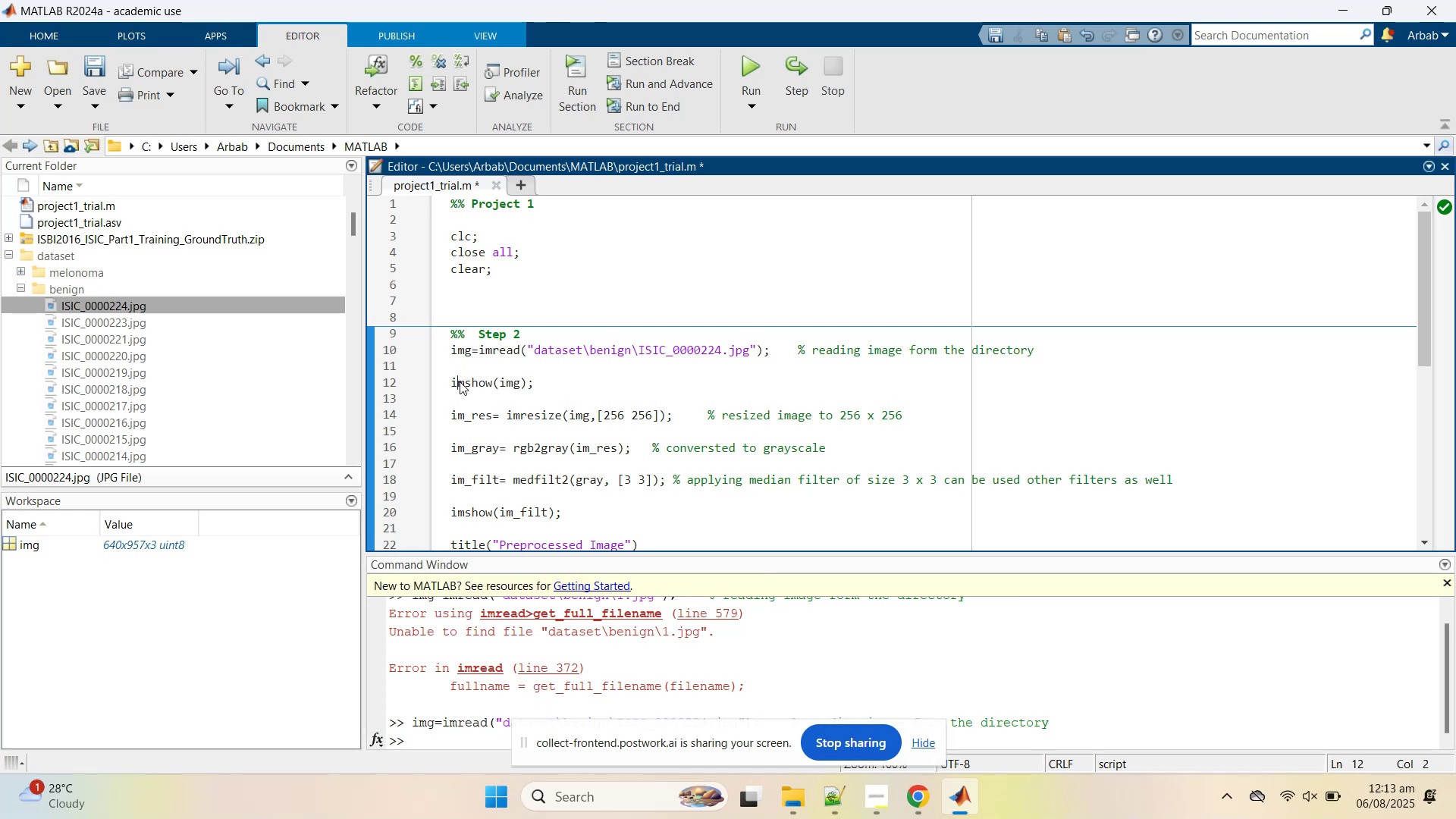 
double_click([460, 381])
 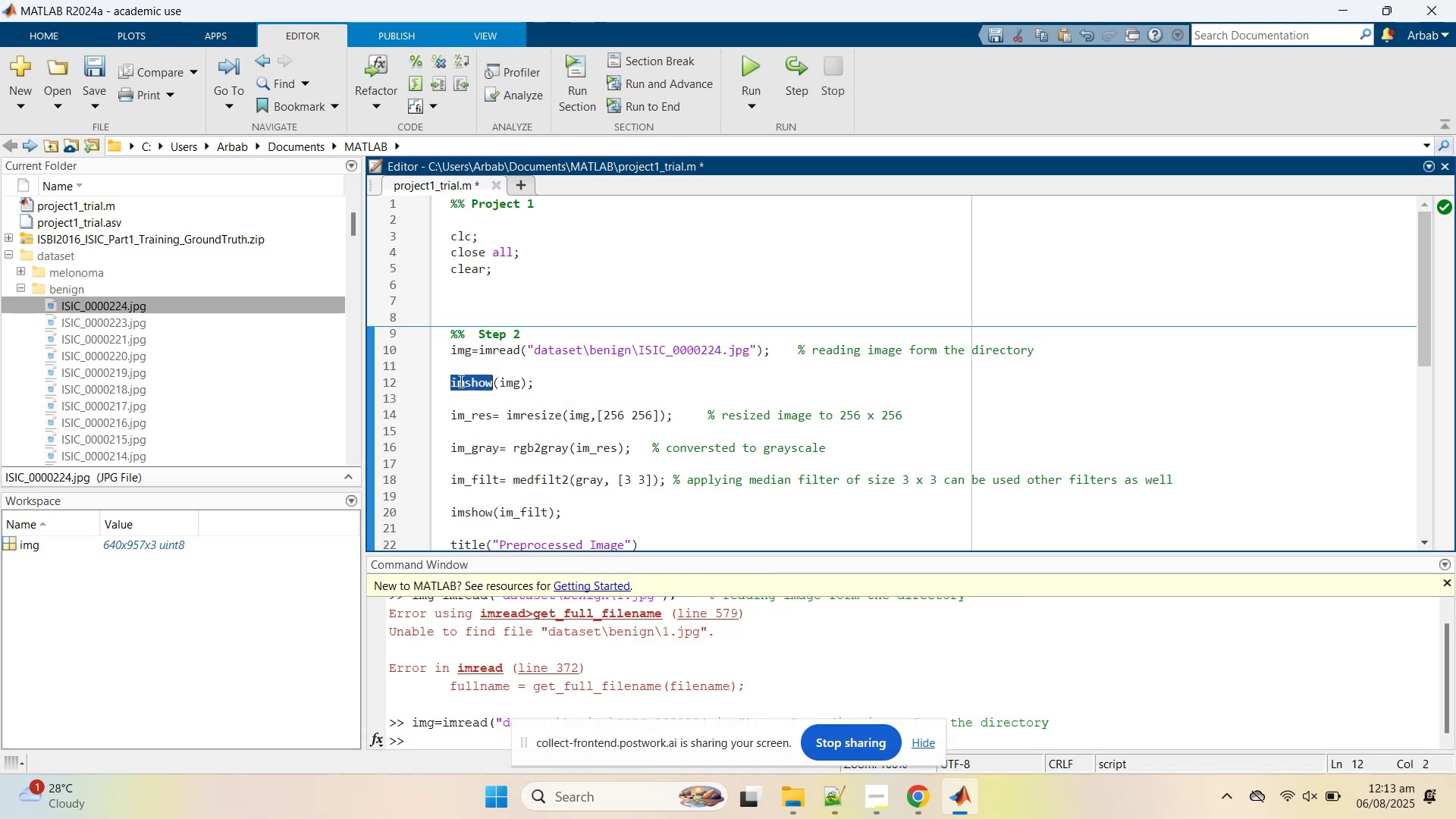 
triple_click([460, 381])
 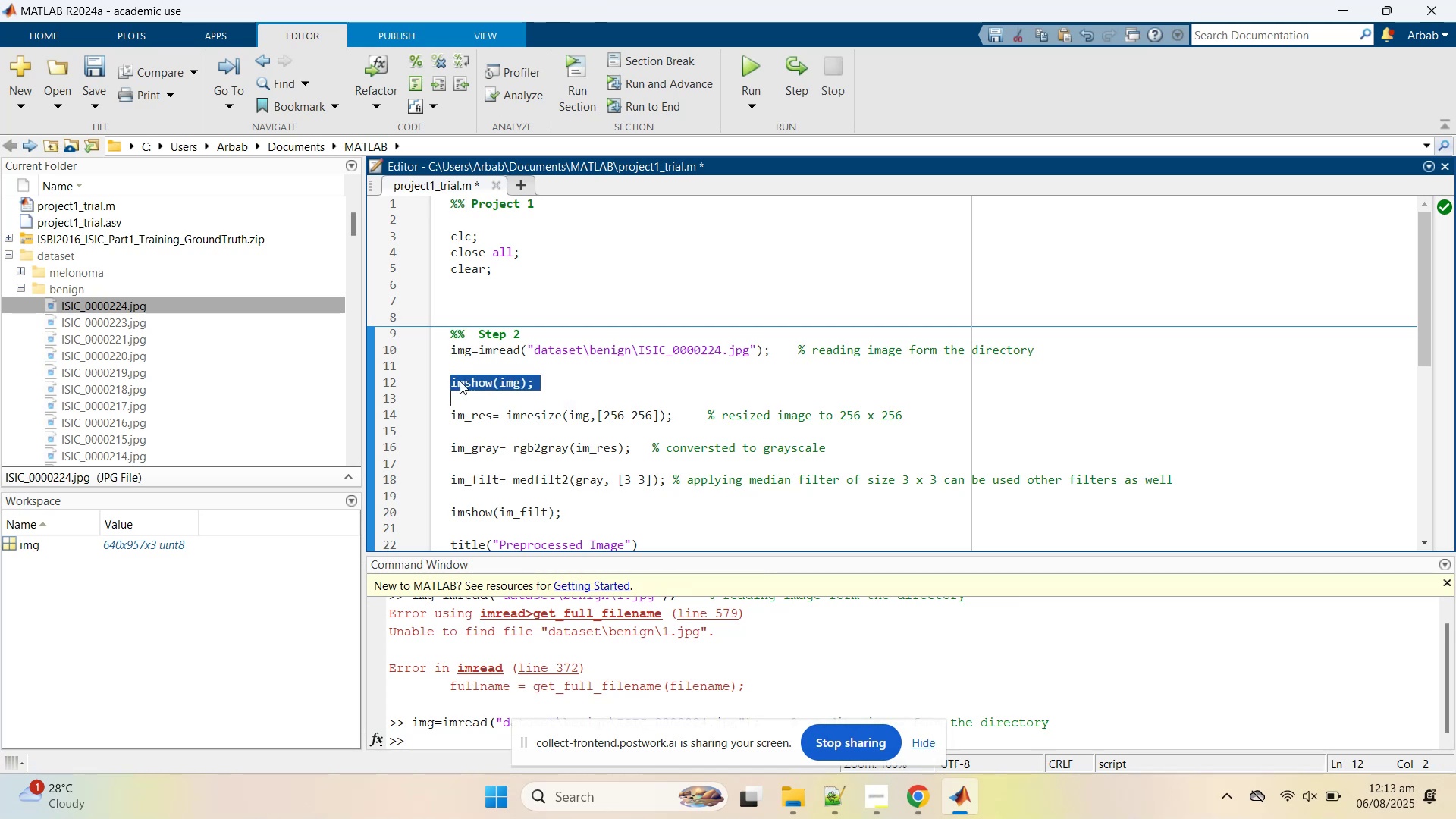 
right_click([460, 381])
 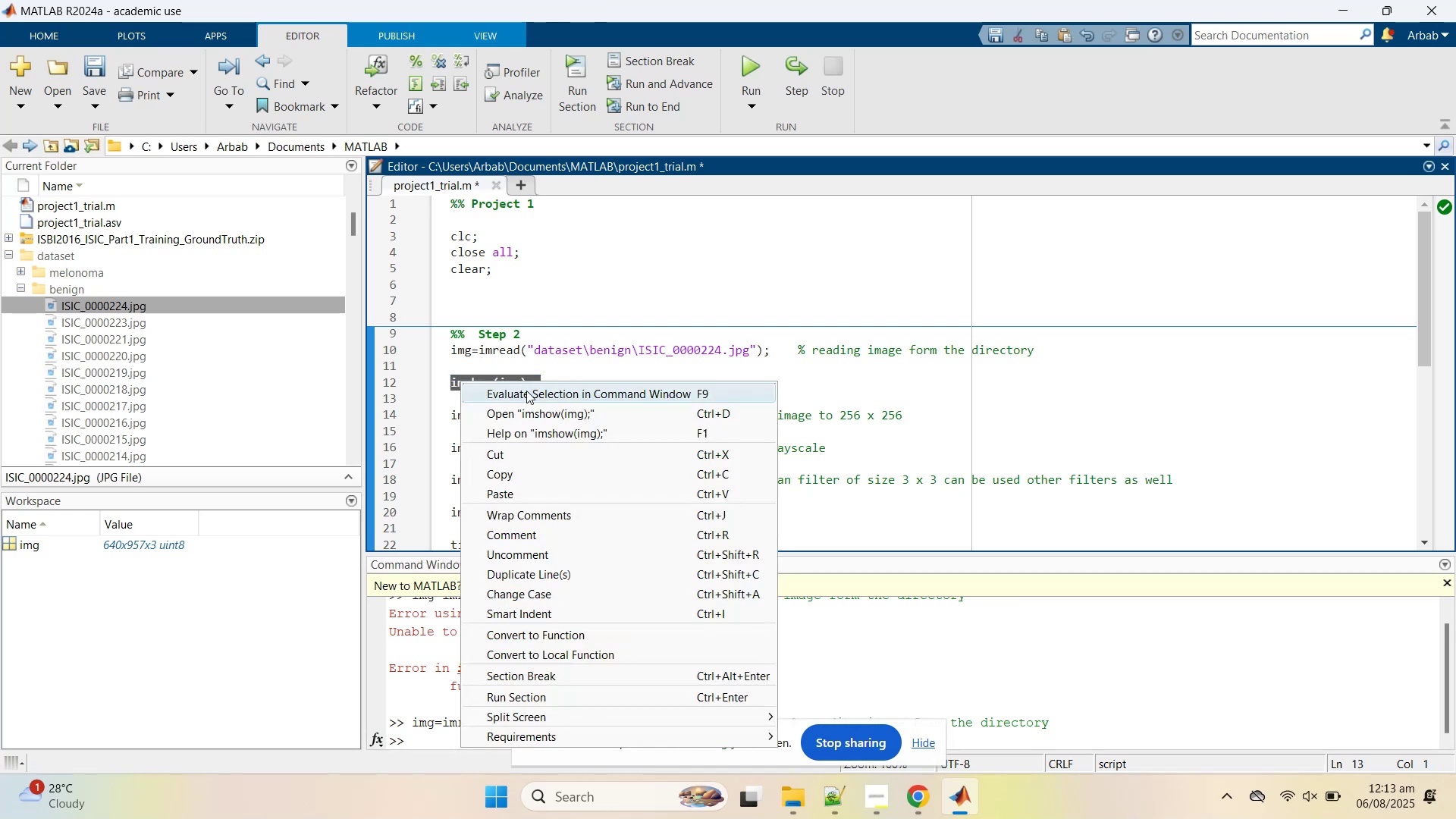 
left_click([526, 391])
 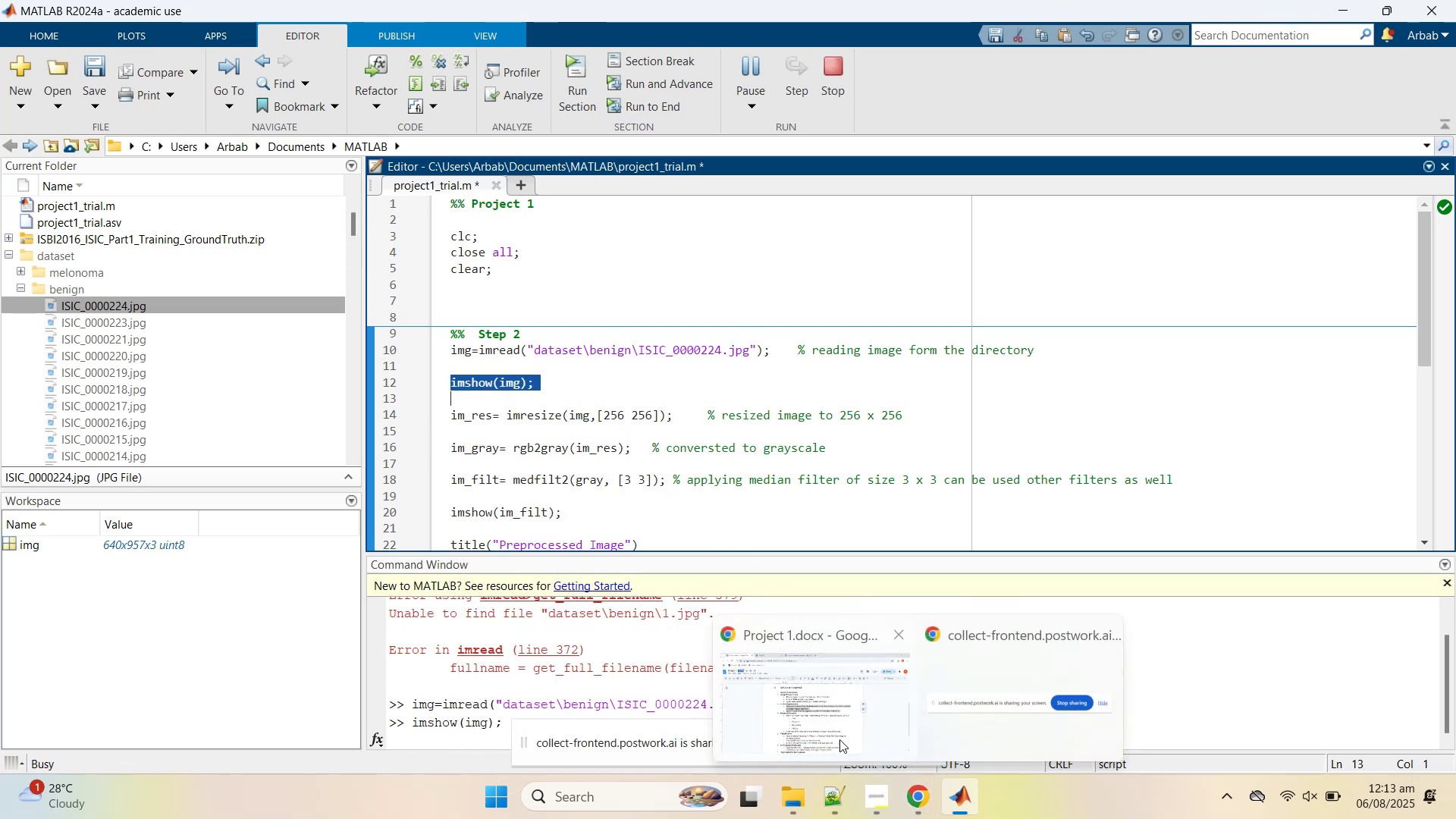 
left_click([902, 412])
 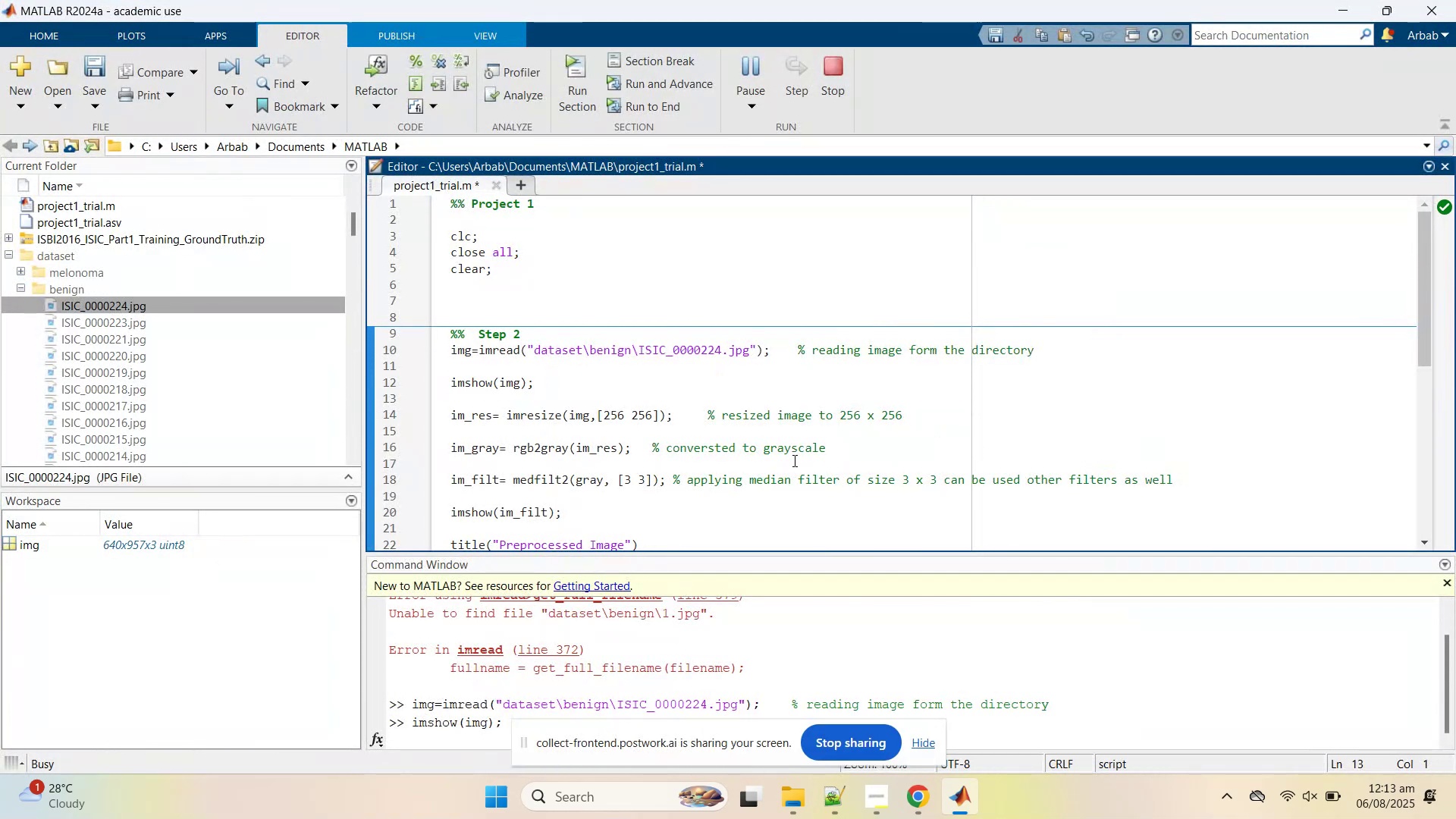 
scroll: coordinate [792, 465], scroll_direction: none, amount: 0.0
 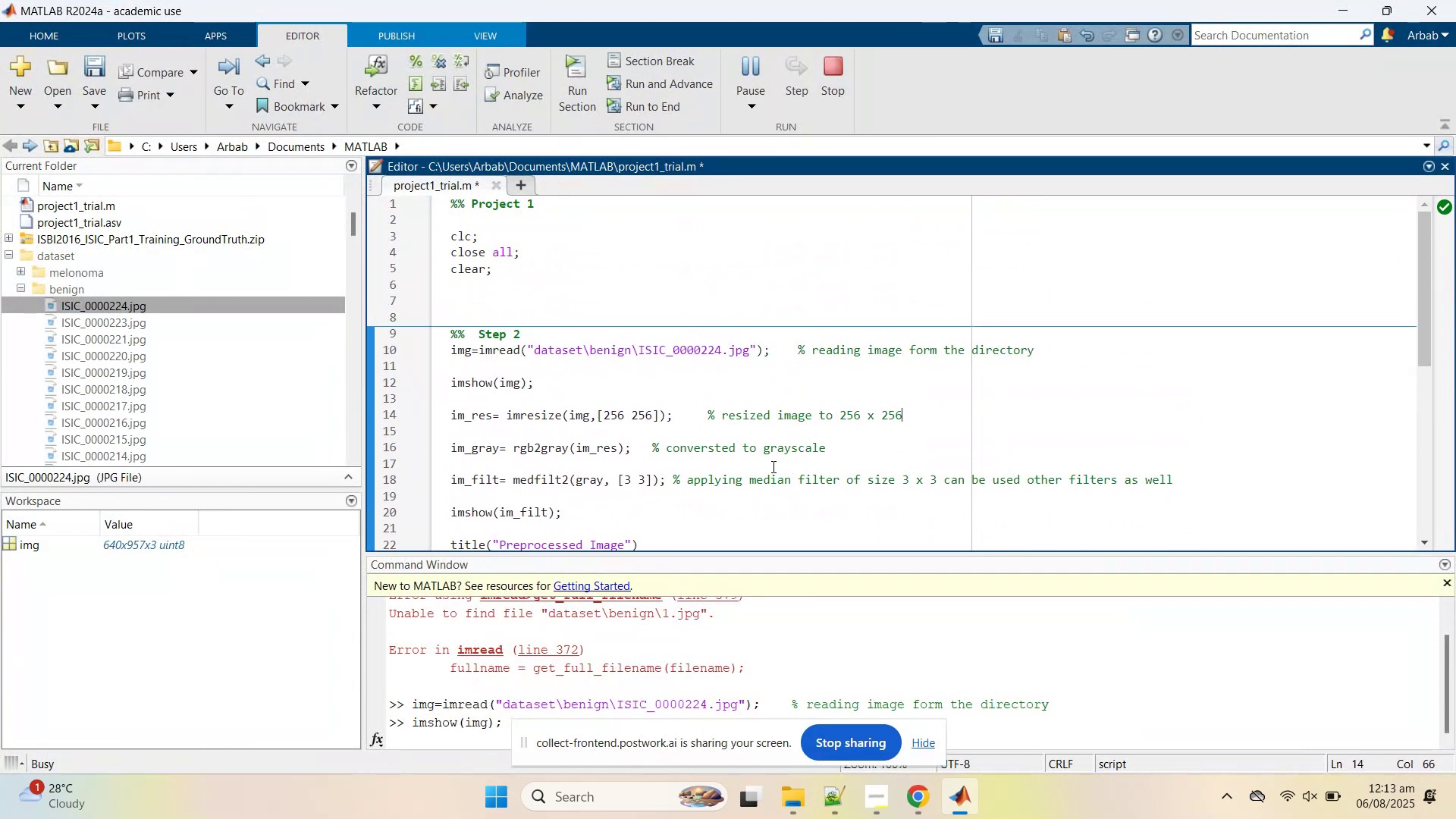 
left_click([750, 466])
 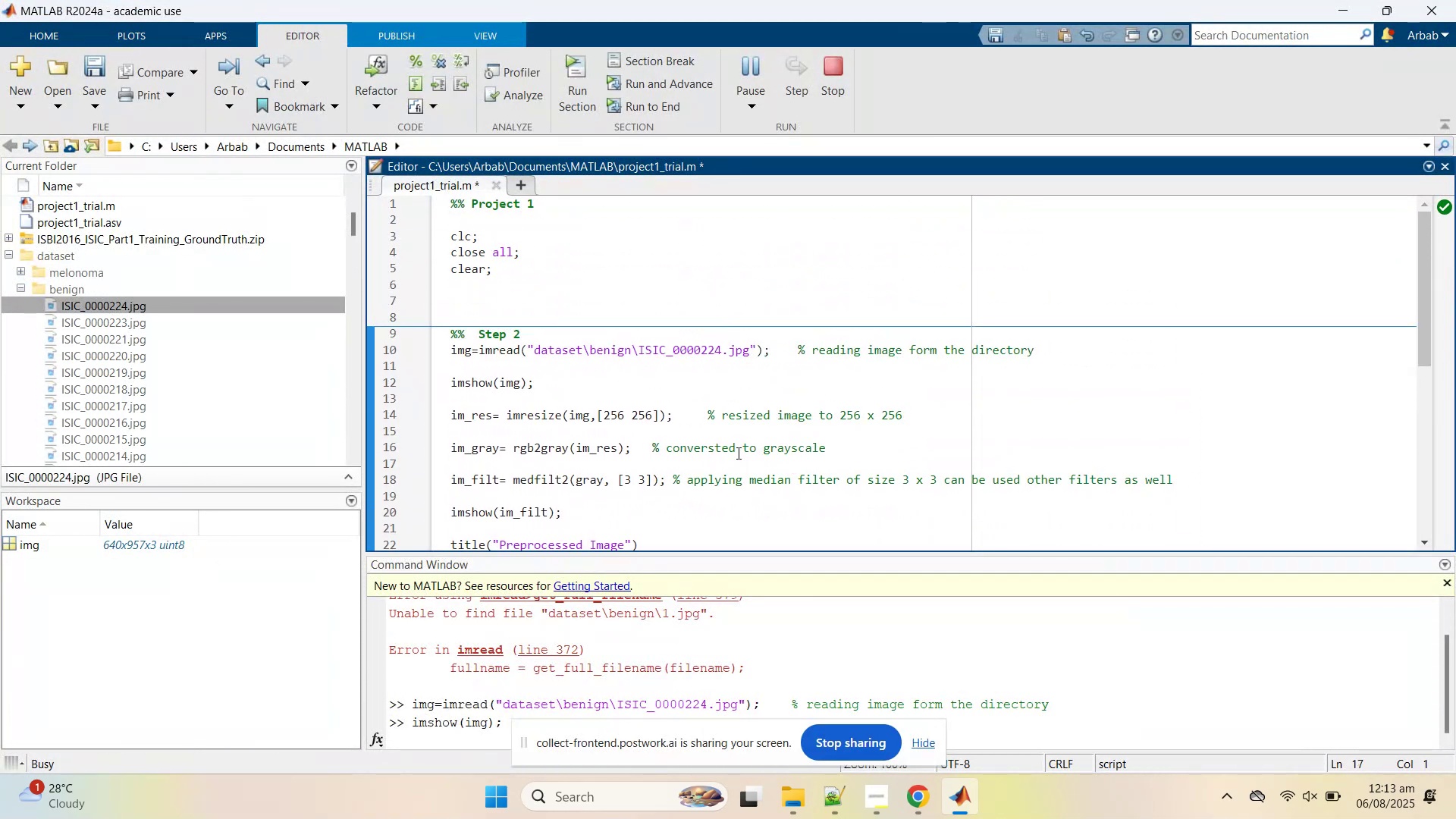 
scroll: coordinate [737, 453], scroll_direction: up, amount: 1.0
 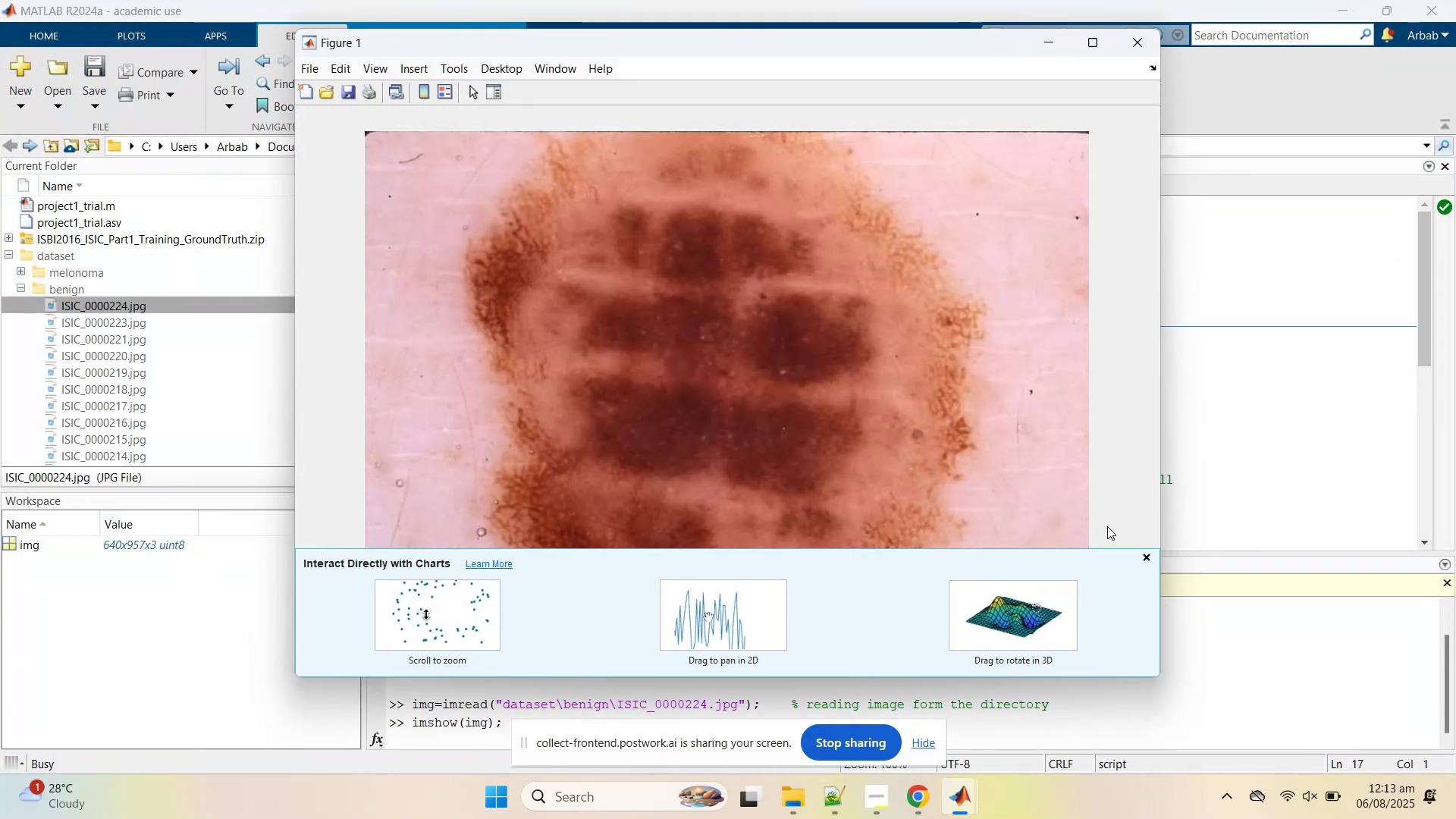 
left_click([1144, 557])
 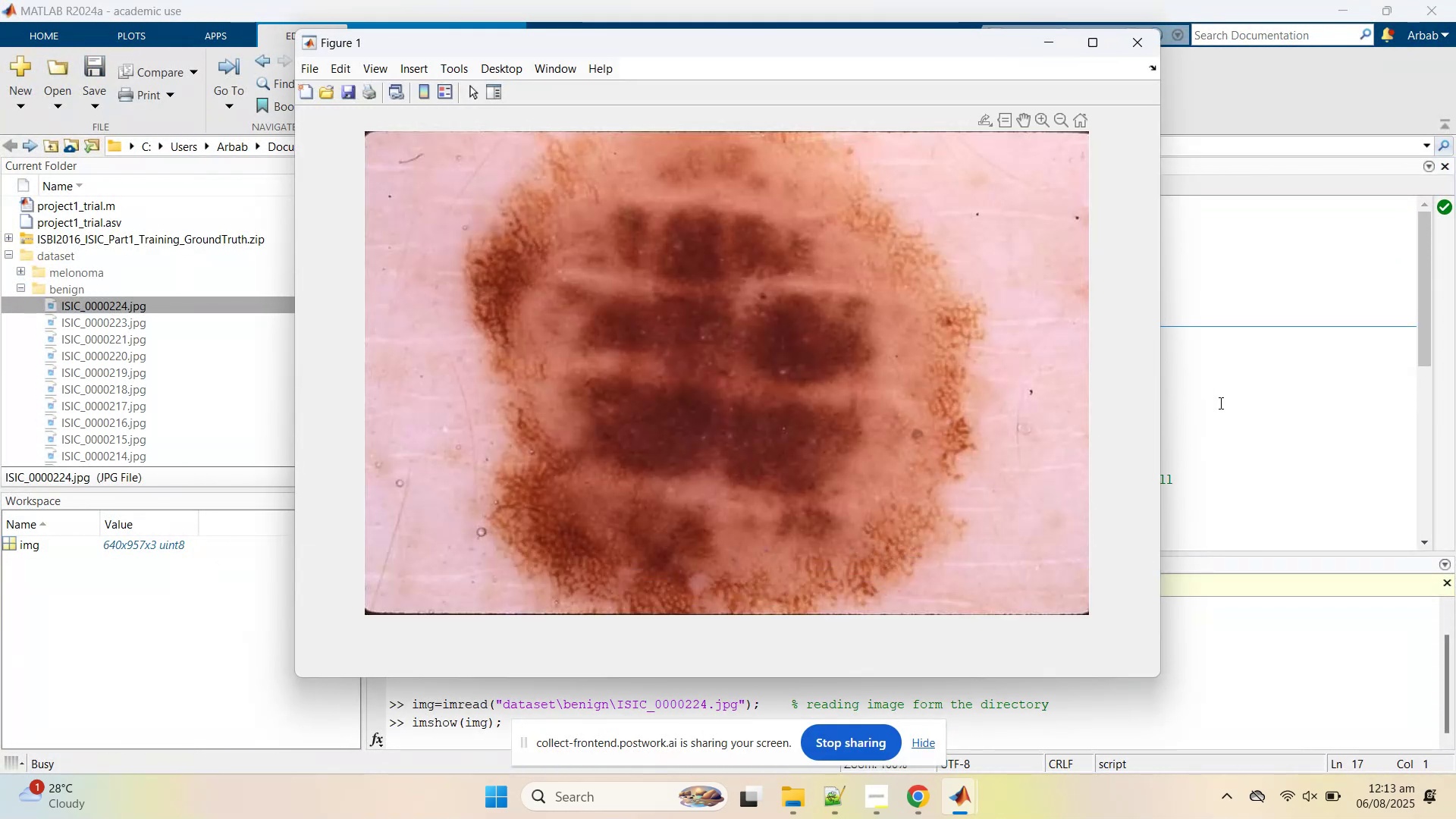 
left_click([1225, 401])
 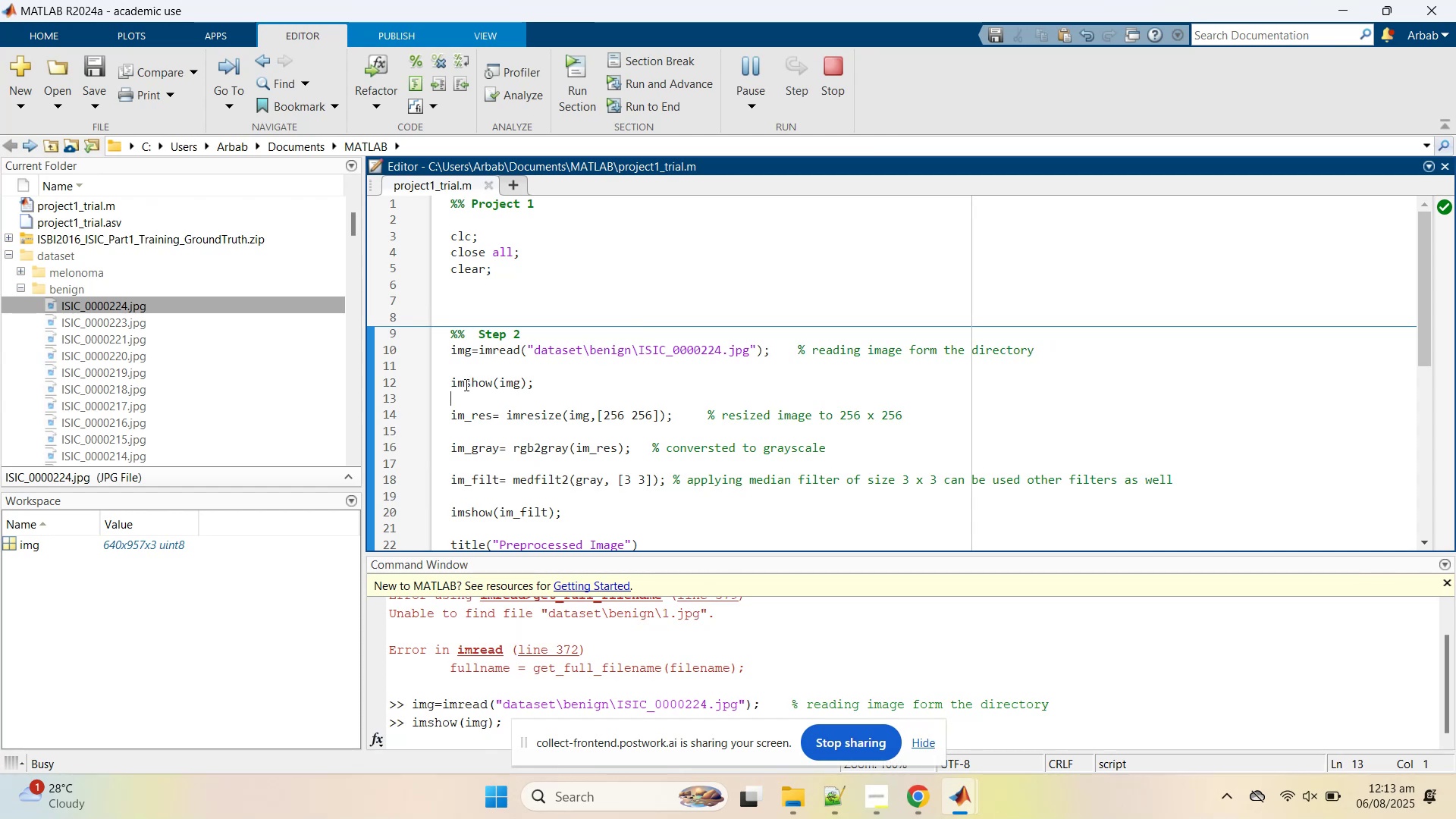 
left_click([450, 378])
 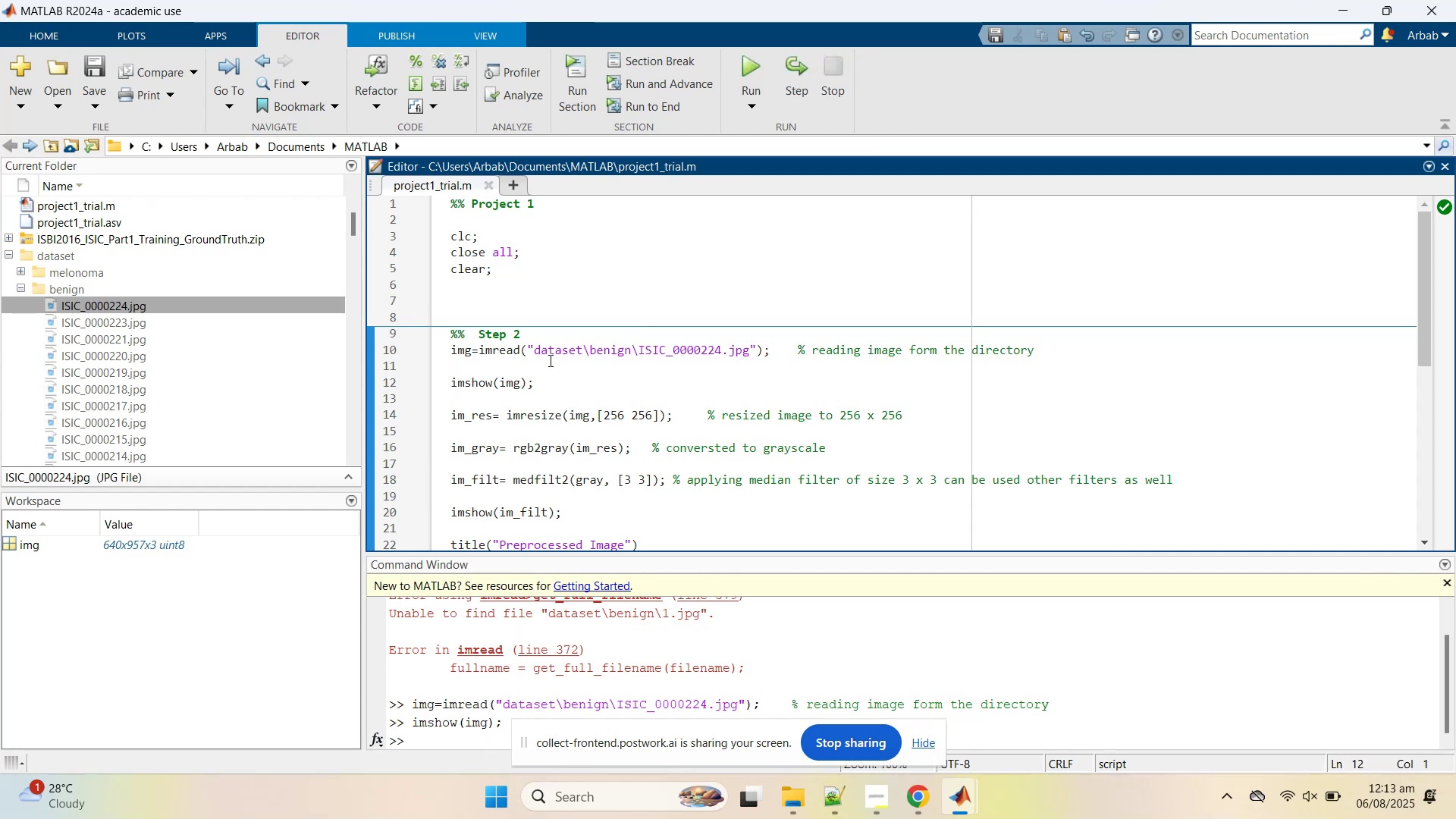 
left_click([548, 360])
 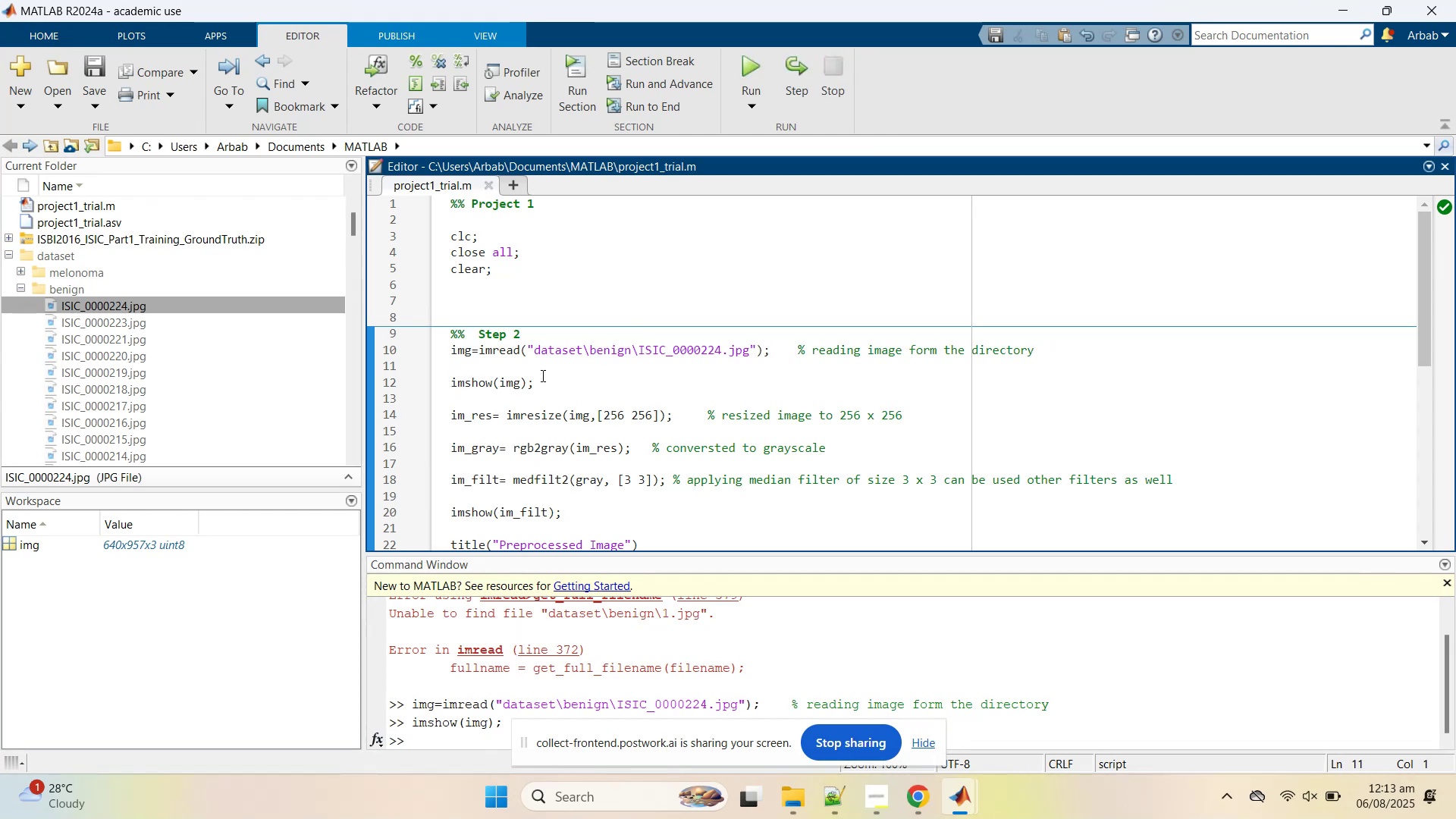 
scroll: coordinate [554, 396], scroll_direction: down, amount: 1.0
 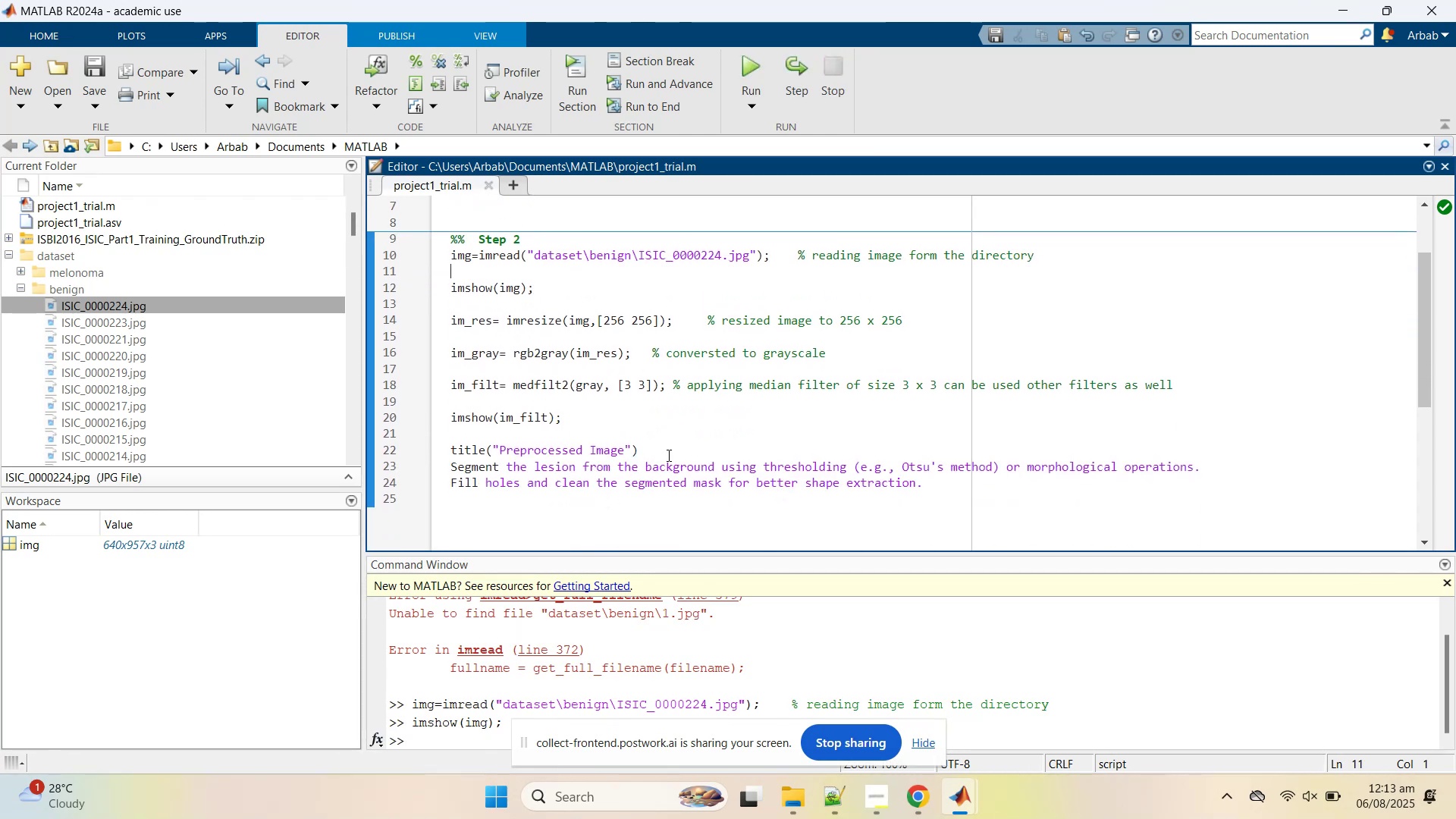 
left_click_drag(start_coordinate=[651, 452], to_coordinate=[448, 450])
 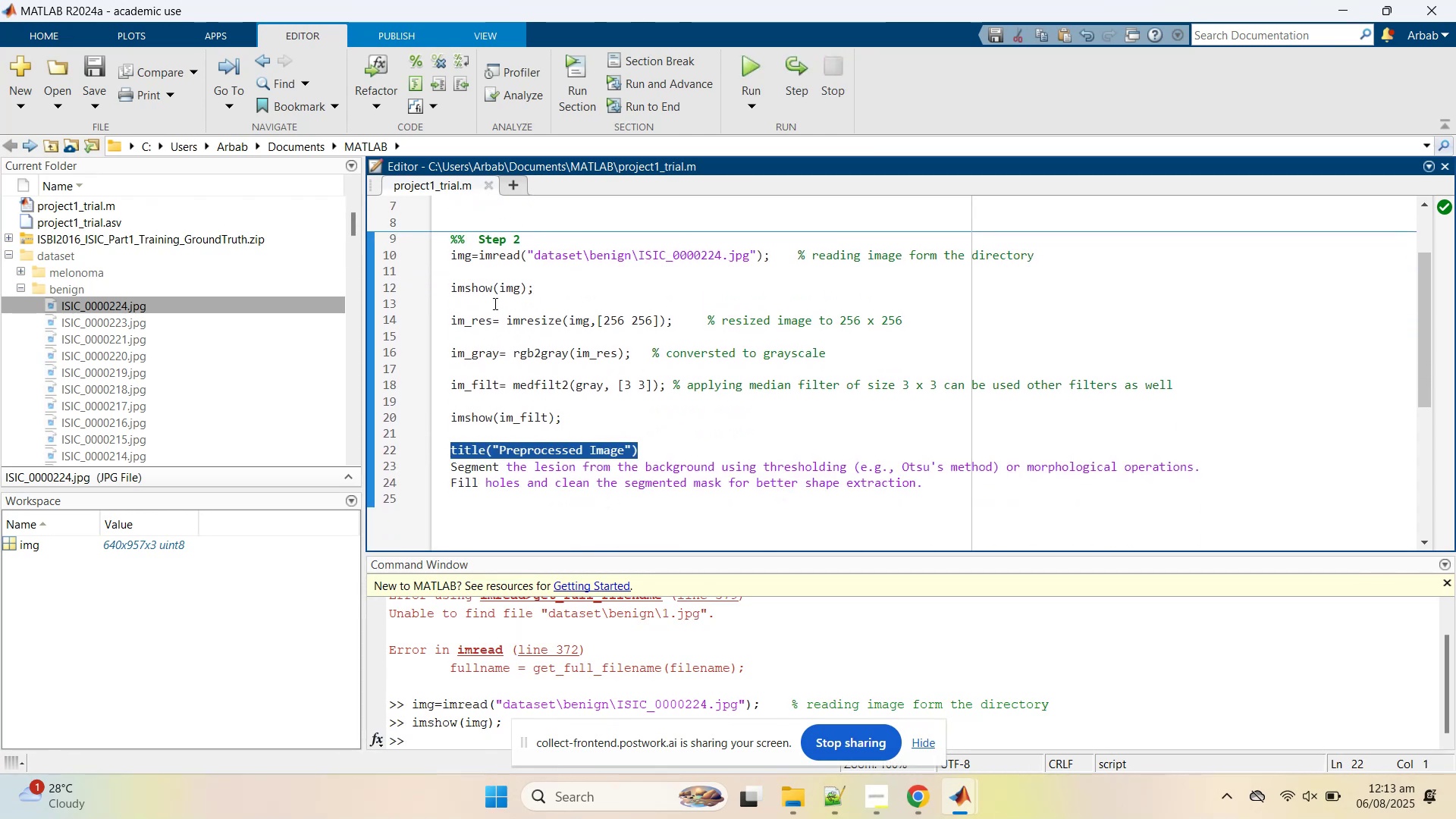 
key(Control+C)
 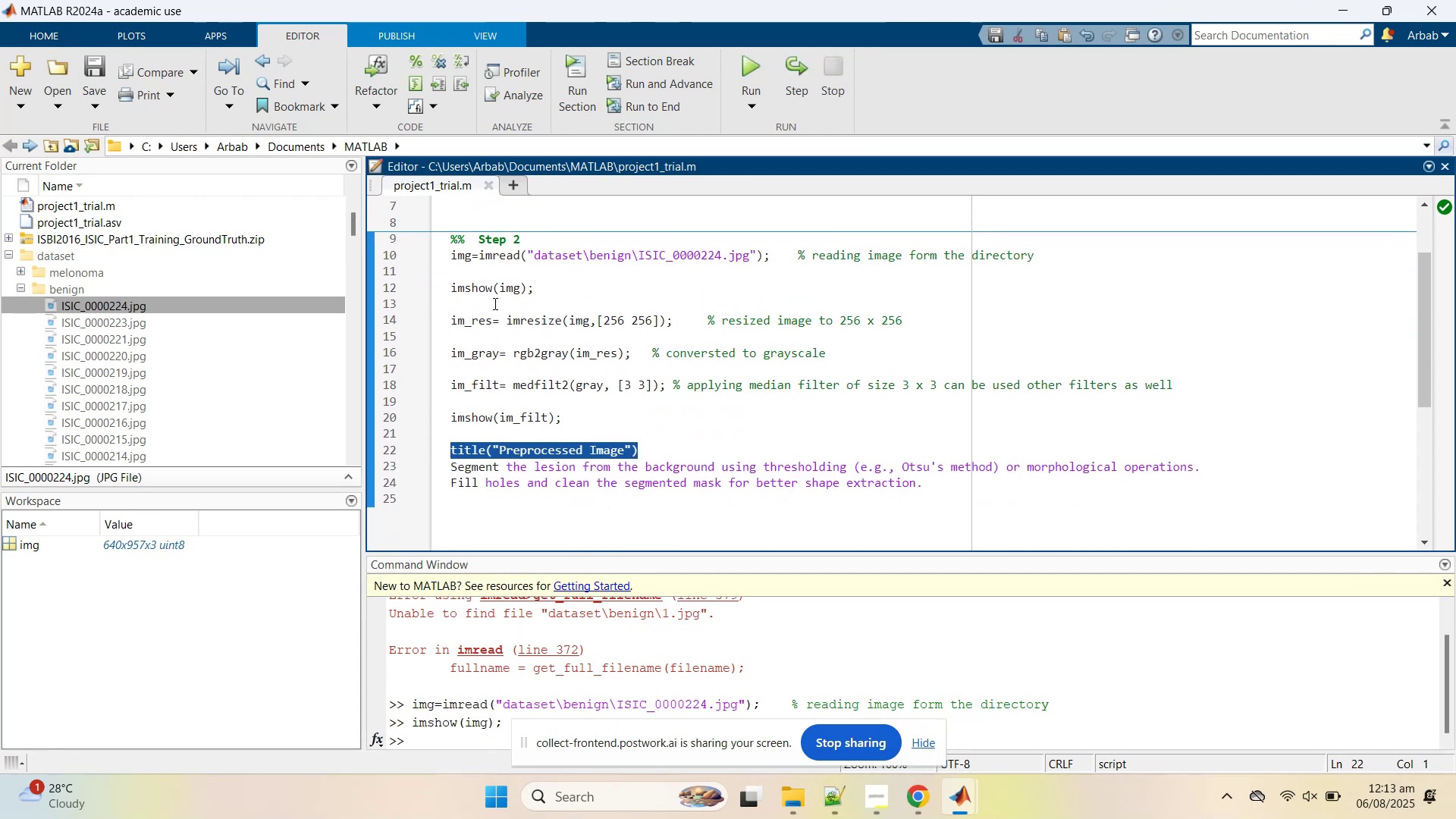 
left_click([494, 303])
 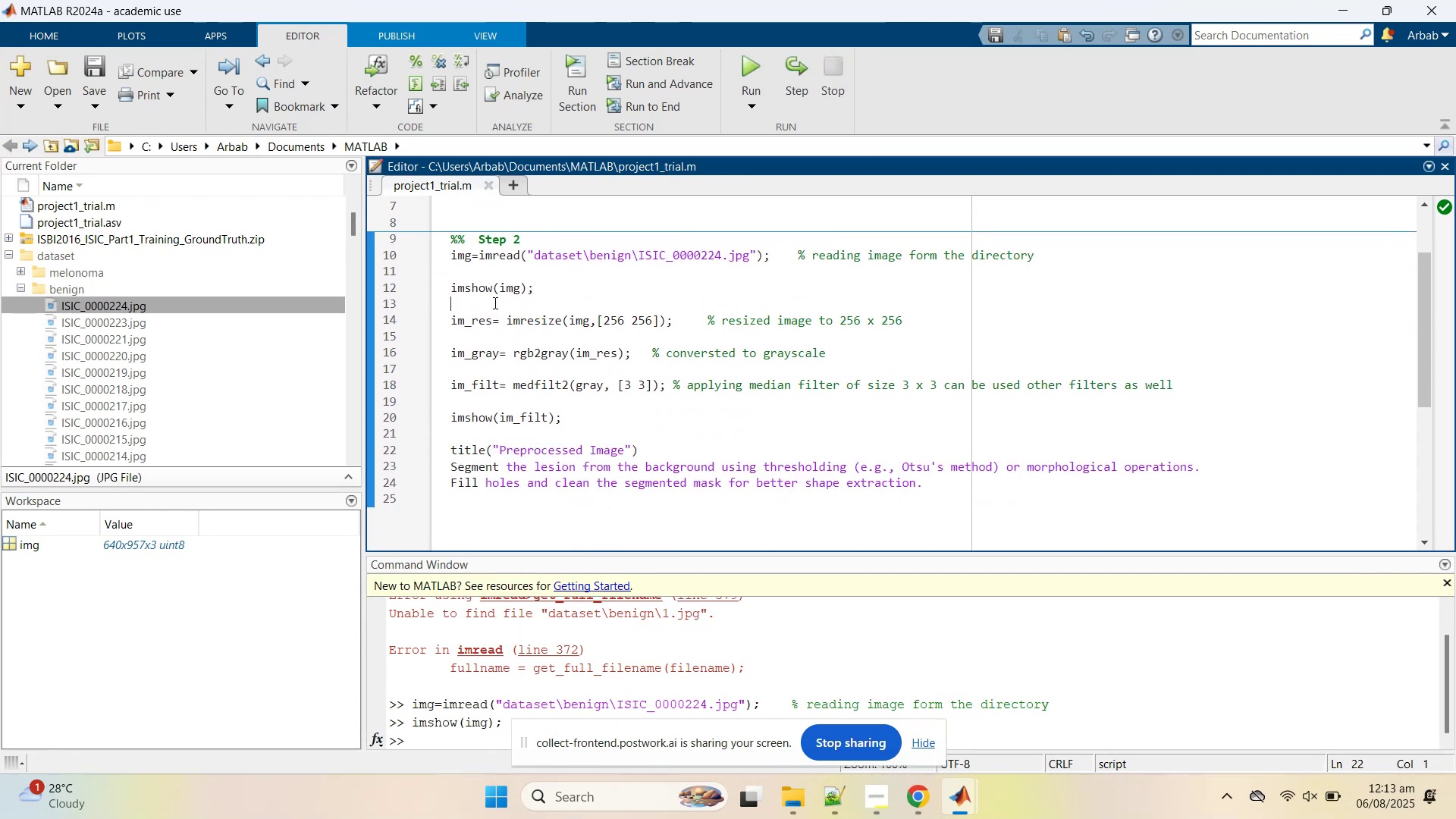 
key(Control+V)
 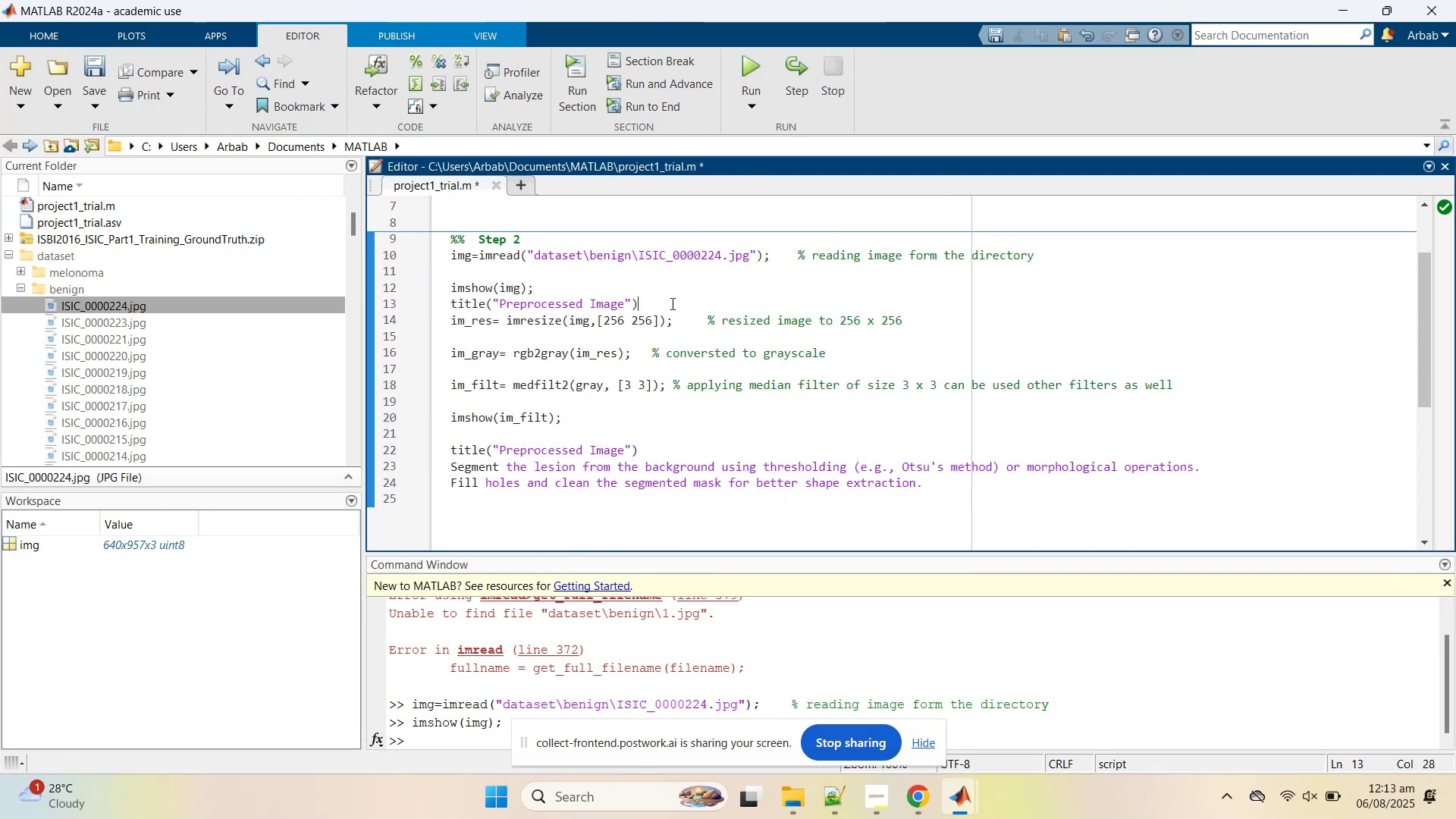 
key(Enter)
 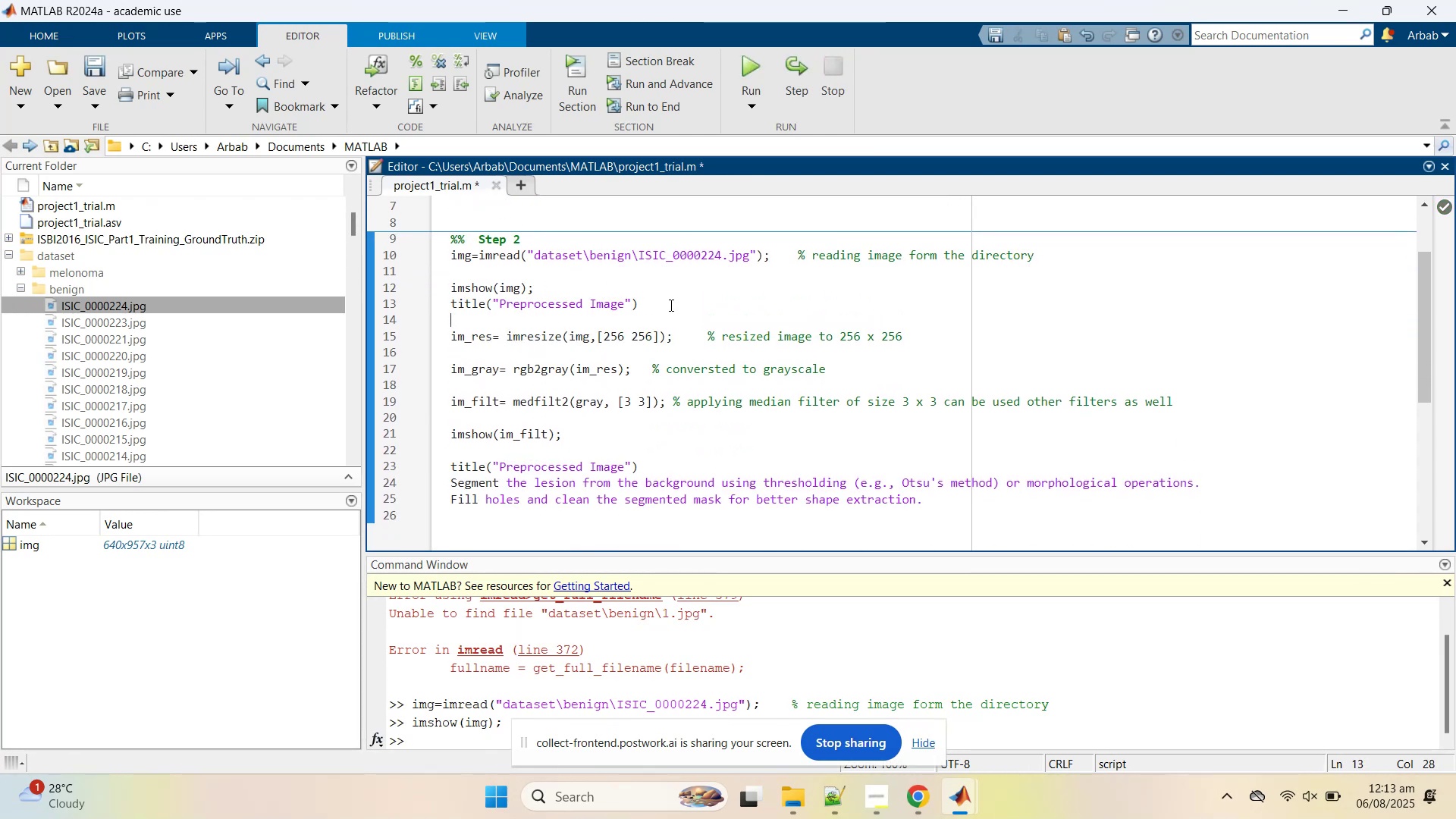 
key(Enter)
 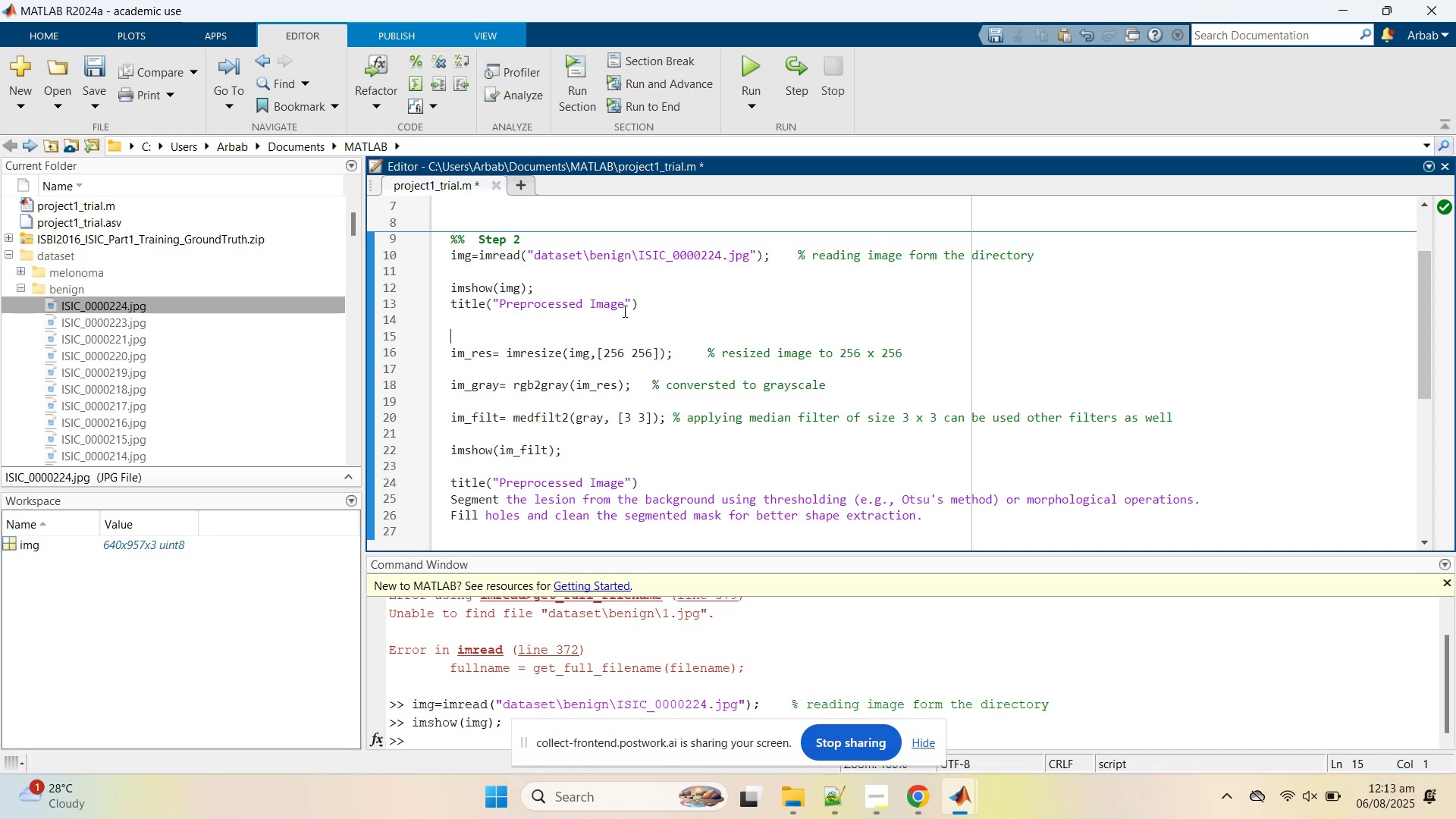 
scroll: coordinate [623, 311], scroll_direction: up, amount: 1.0
 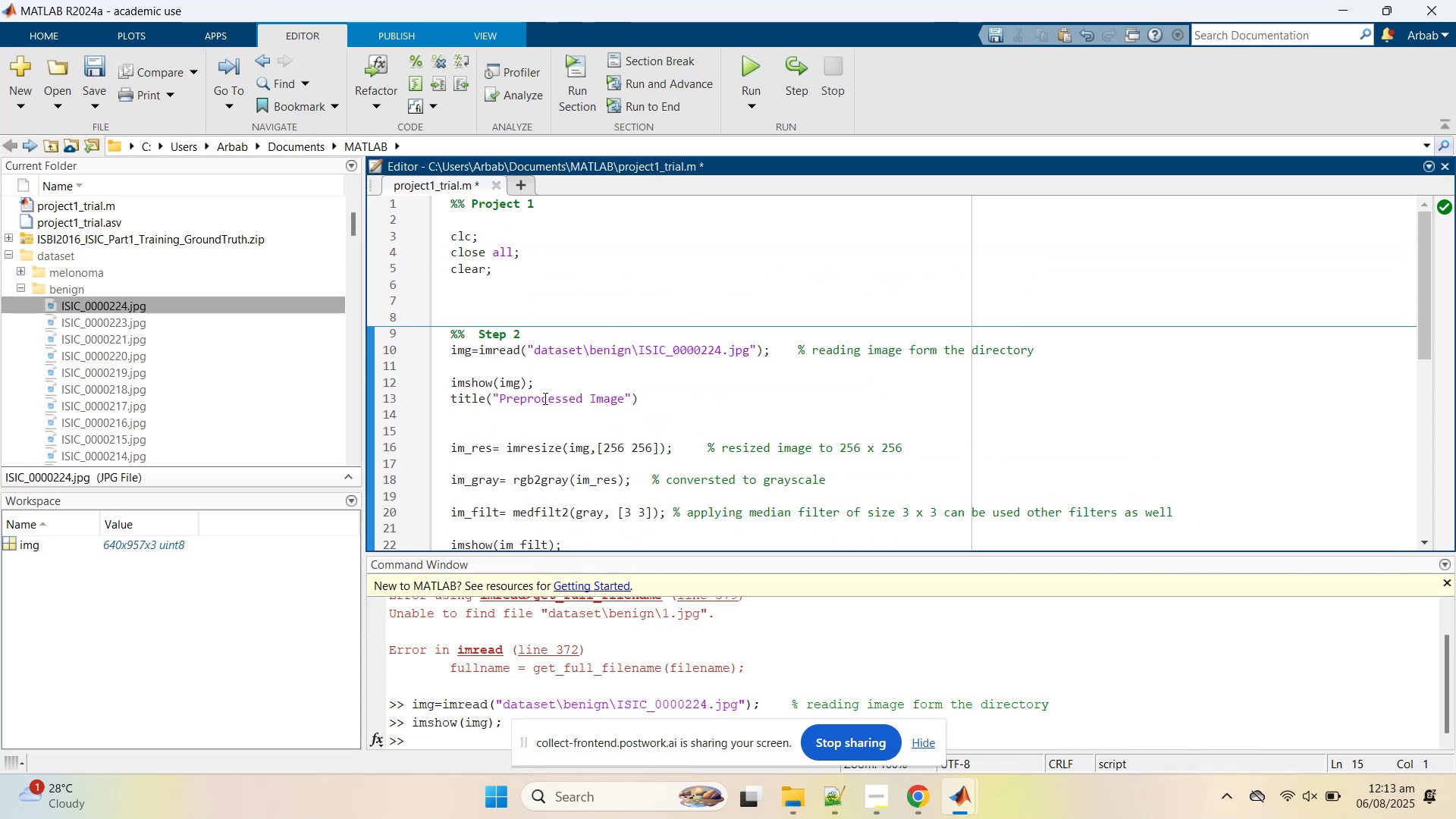 
wait(7.92)
 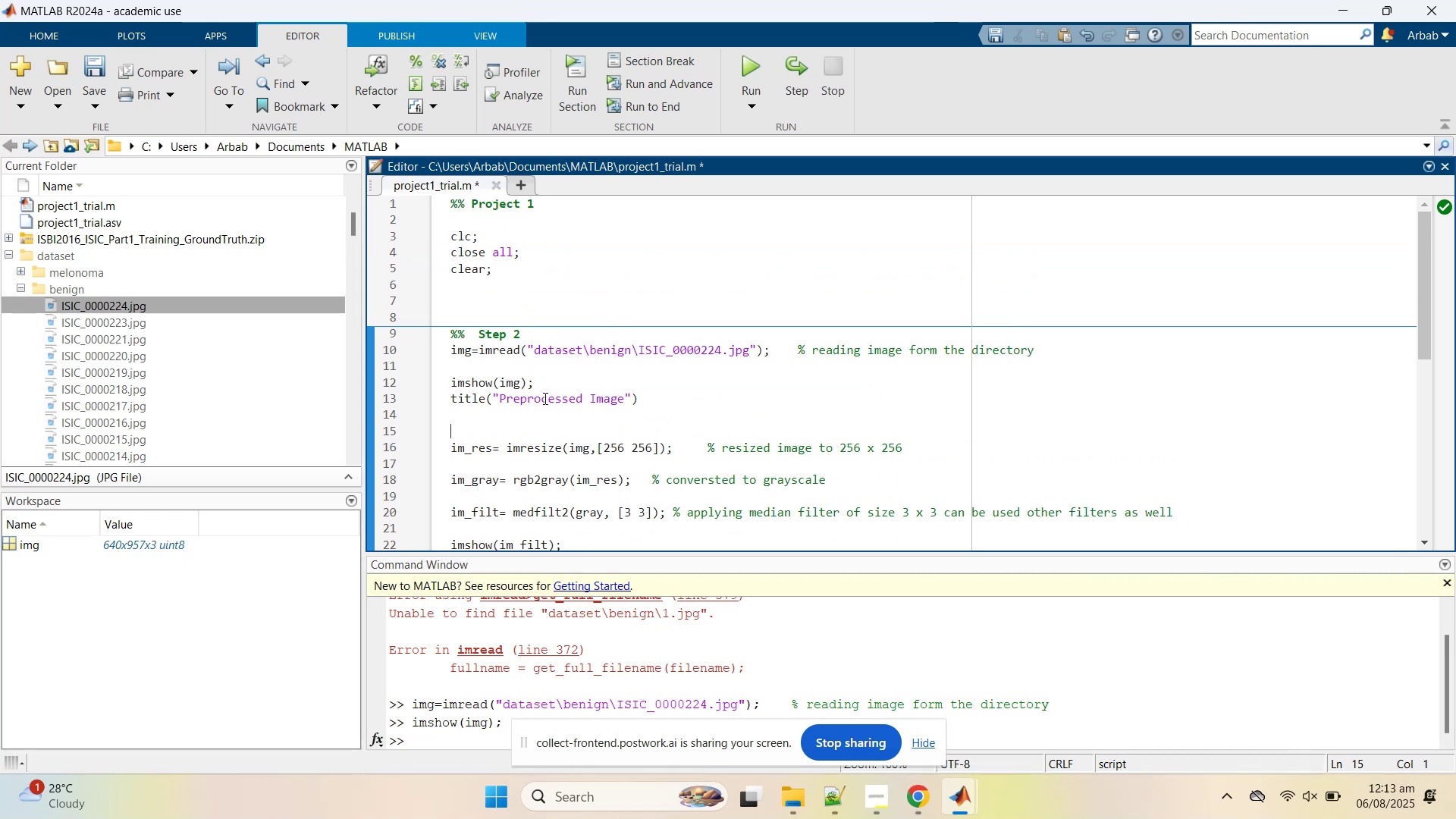 
double_click([554, 398])
 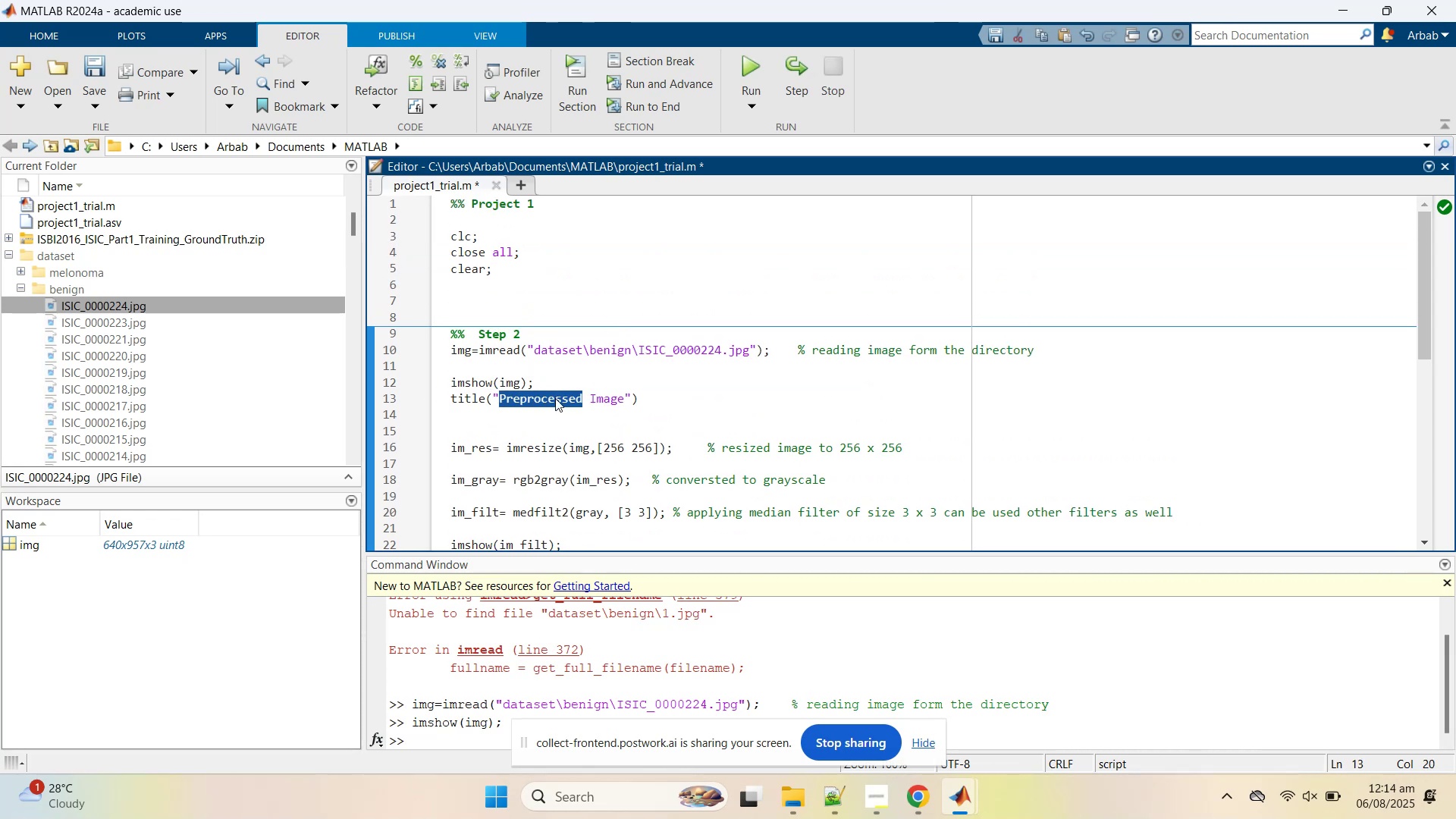 
type(OR)
key(Backspace)
type(riginal ima)
key(Backspace)
key(Backspace)
key(Backspace)
 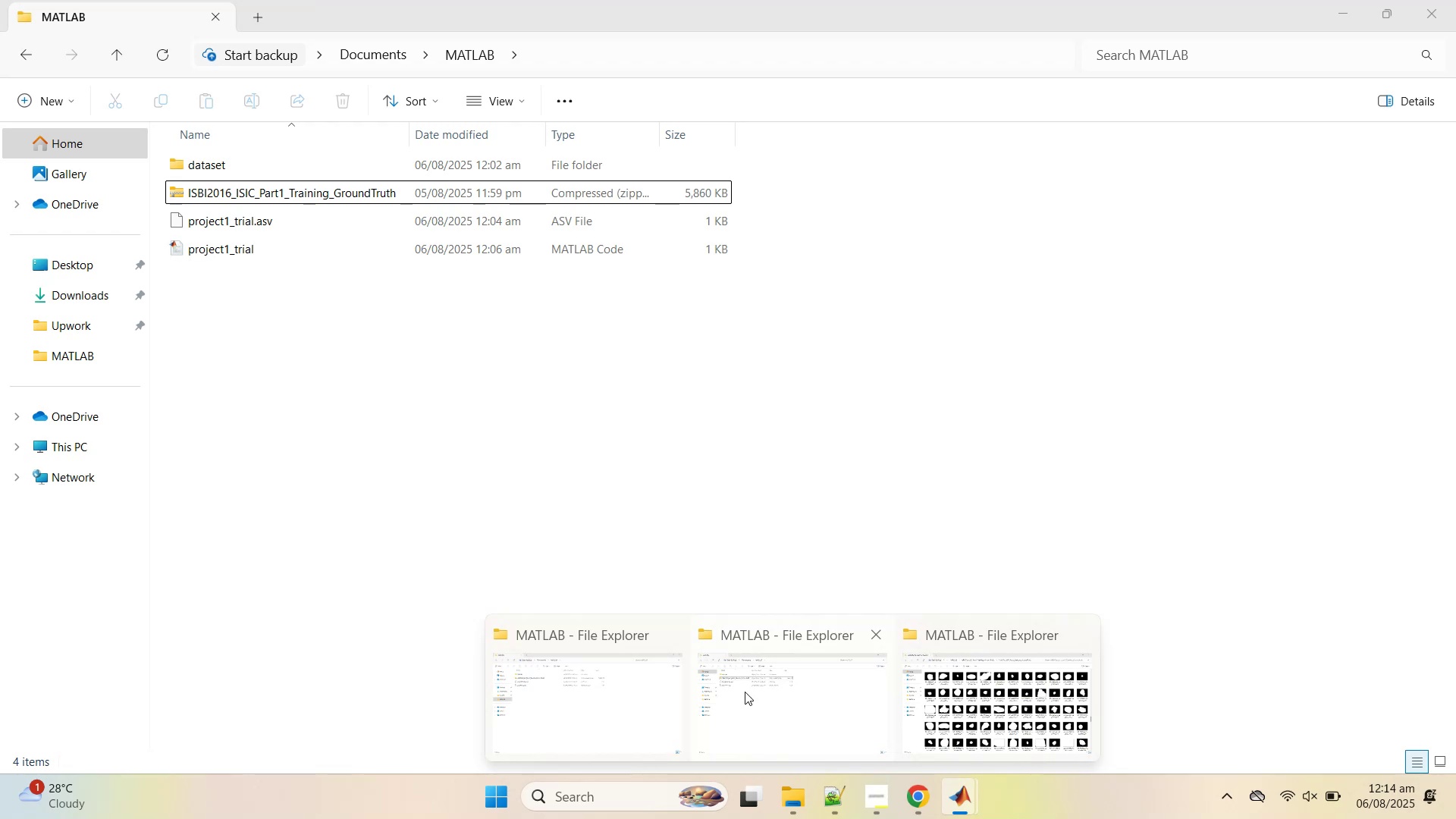 
wait(7.58)
 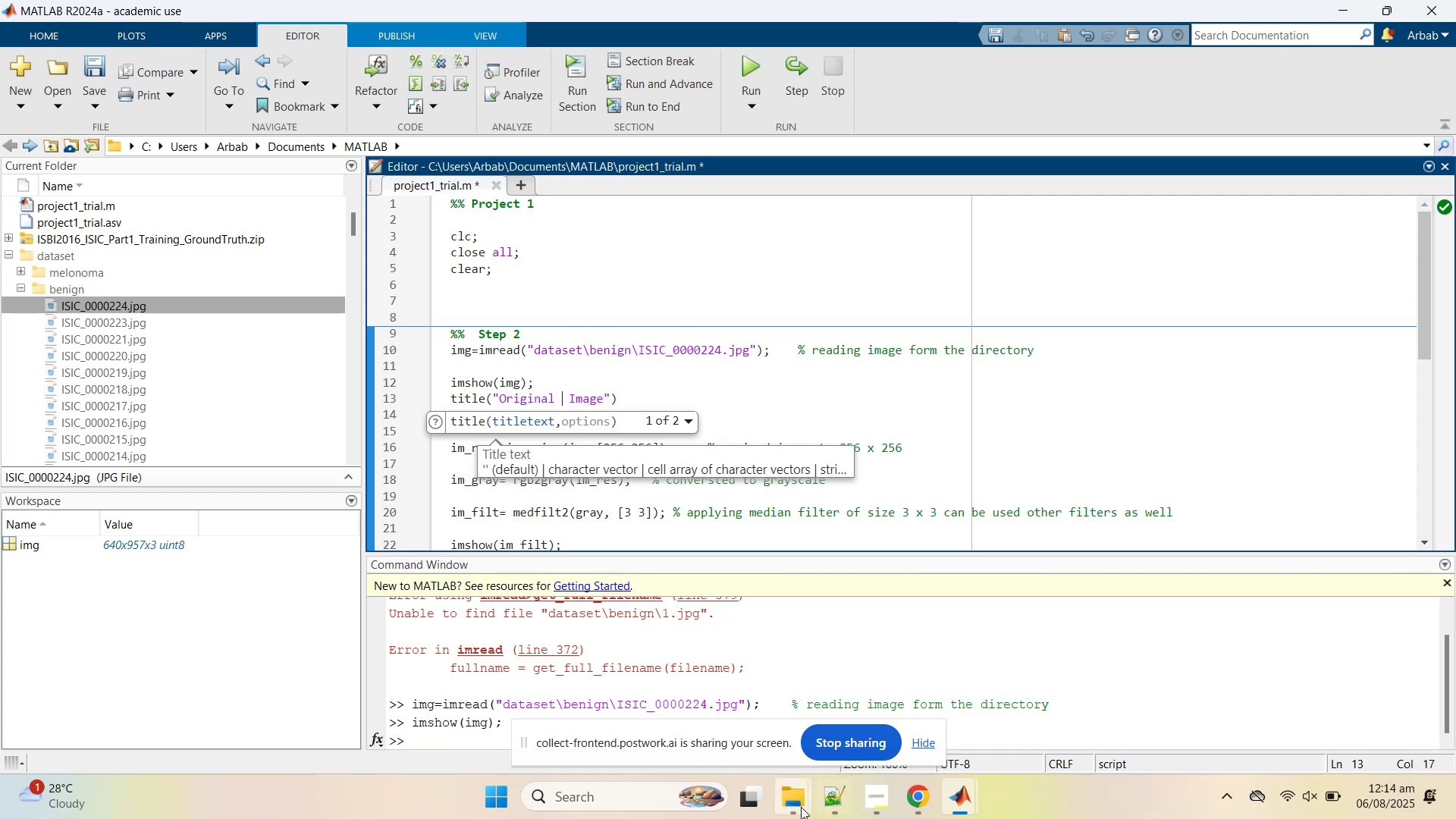 
left_click([830, 714])
 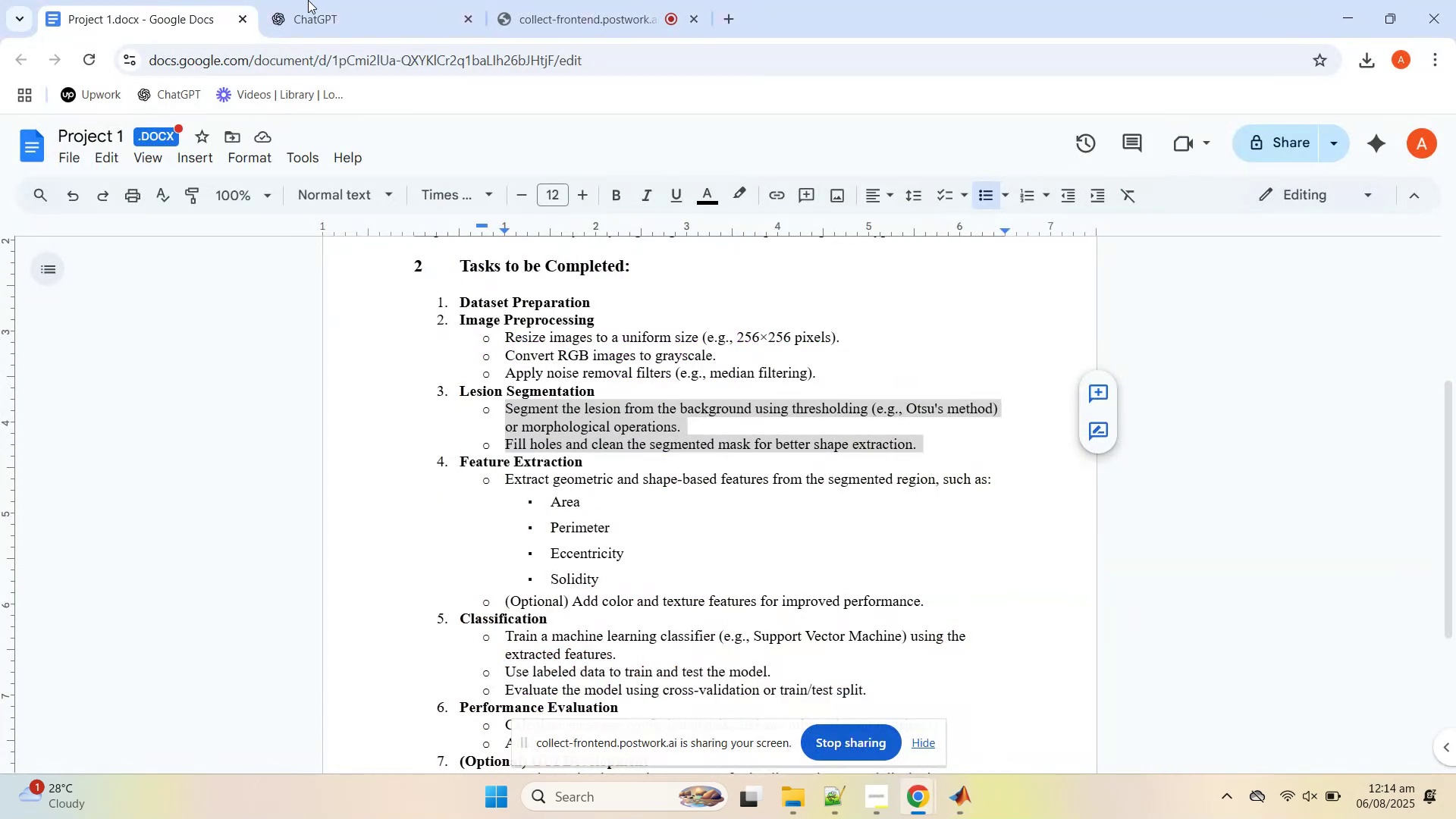 
left_click([327, 0])
 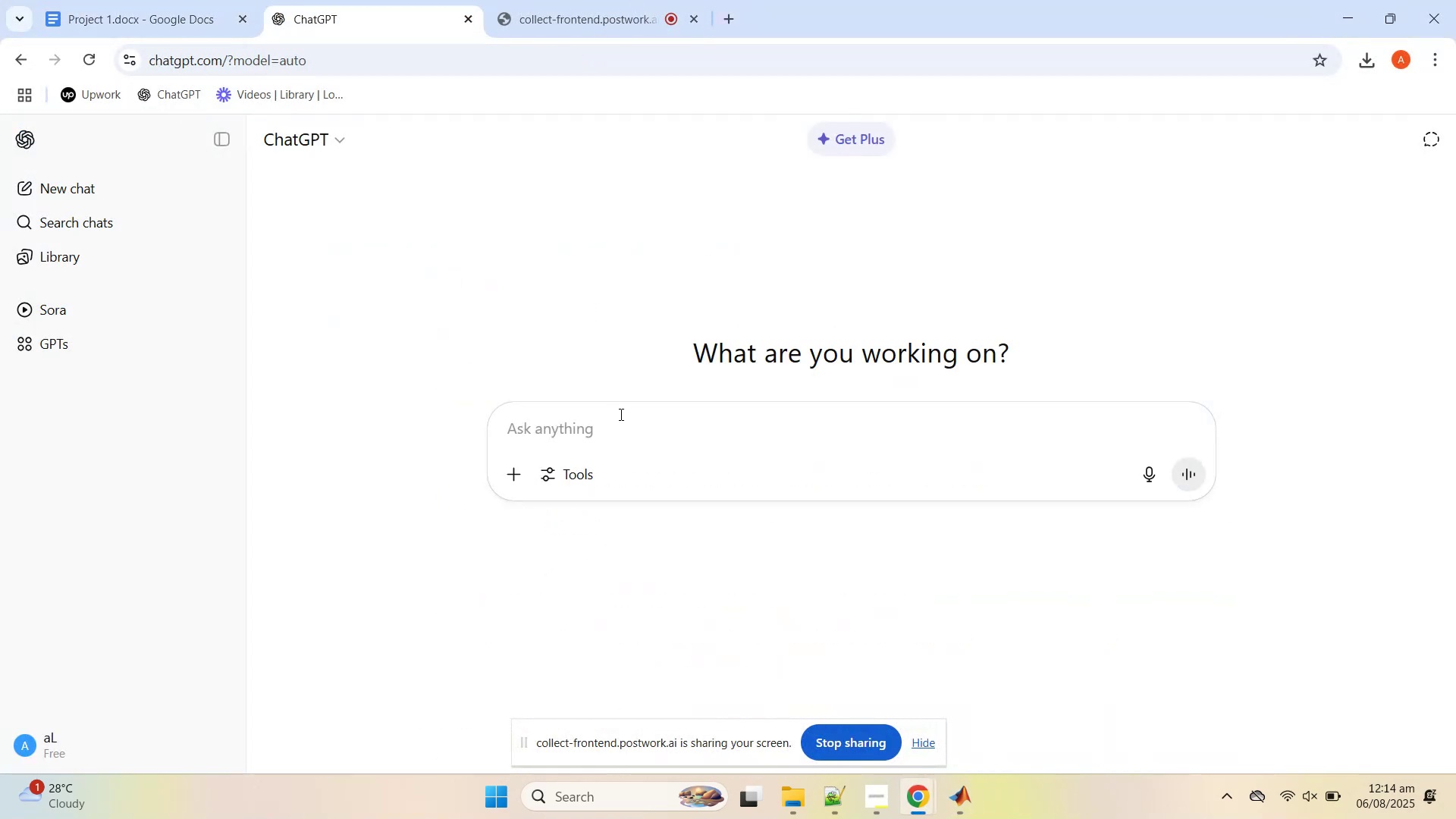 
type(give me a matlab code f)
key(Backspace)
type(for figure with 4 sub figures titled as )
 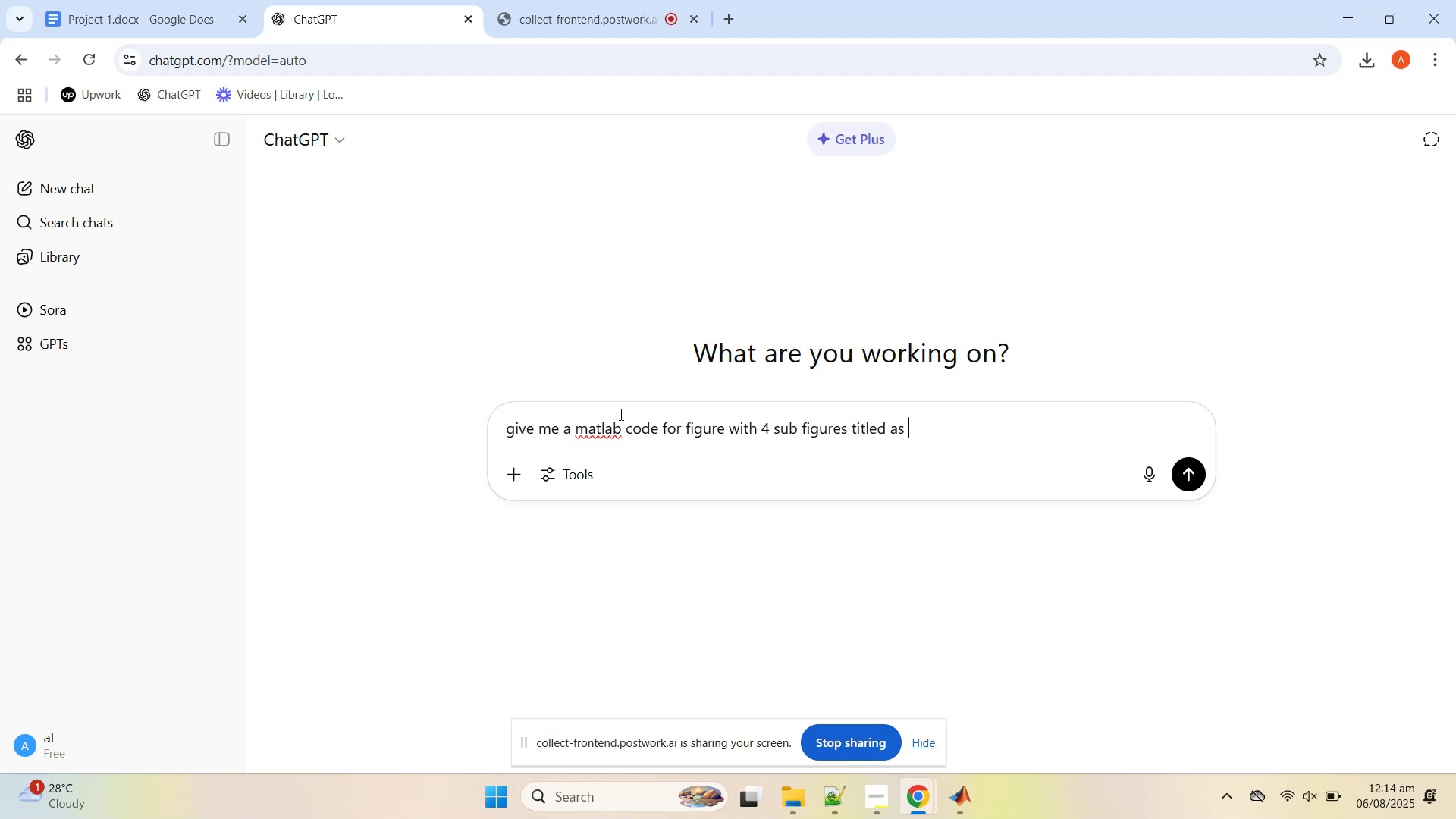 
key(Shift+Enter)
 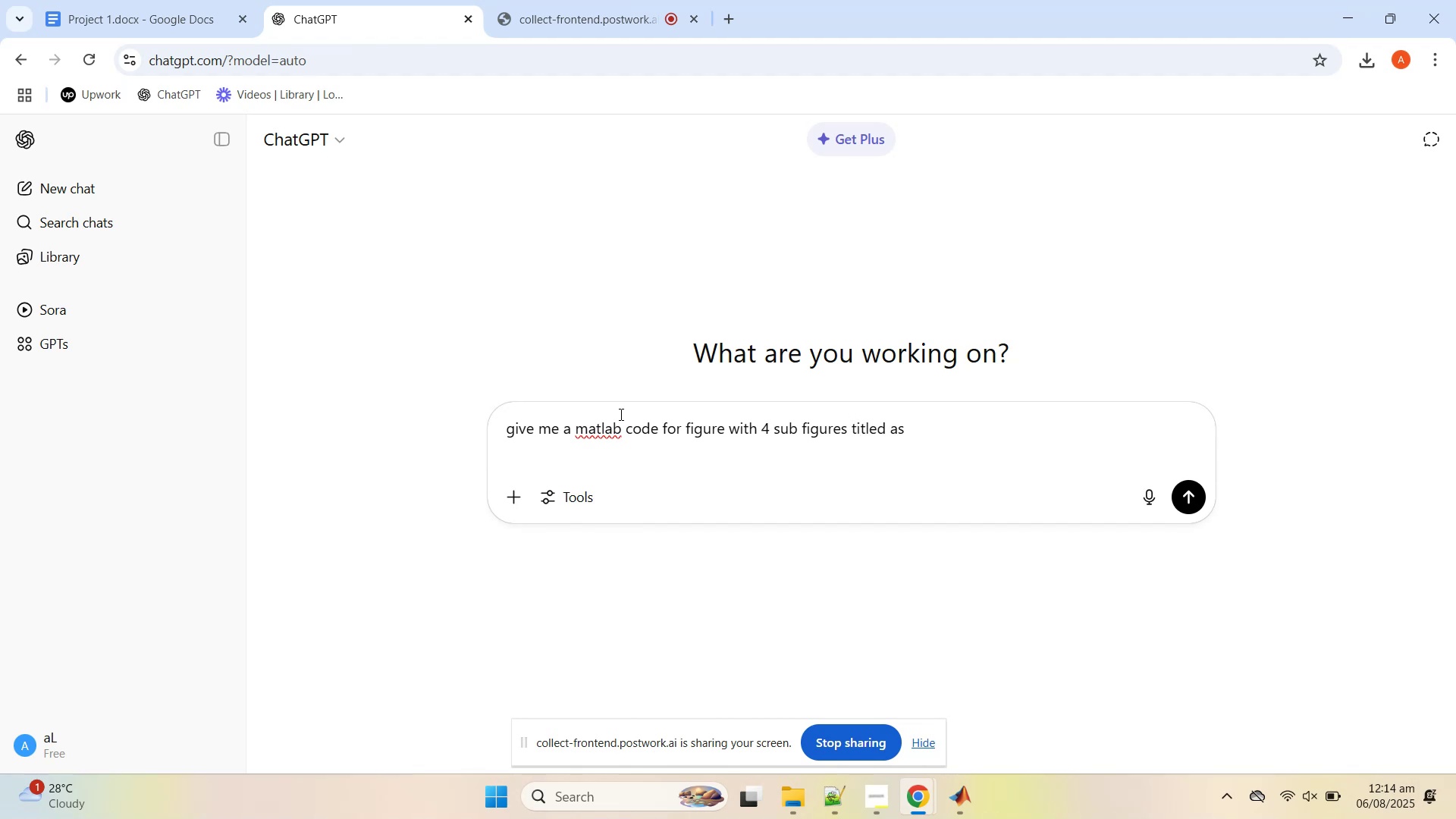 
hold_key(key=Backspace, duration=0.66)
 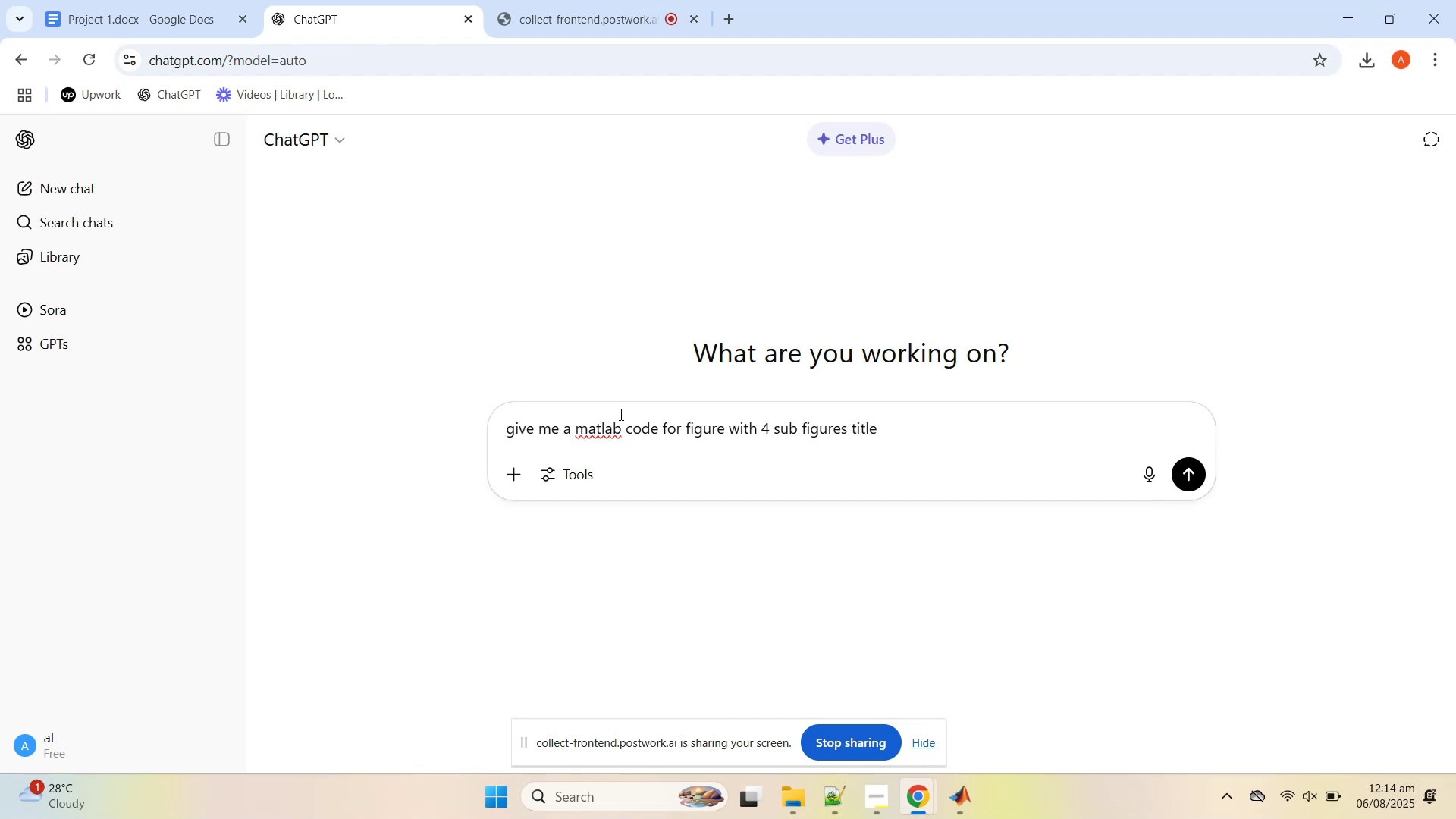 
key(Backspace)
key(Backspace)
key(Backspace)
key(Backspace)
key(Backspace)
type(())
 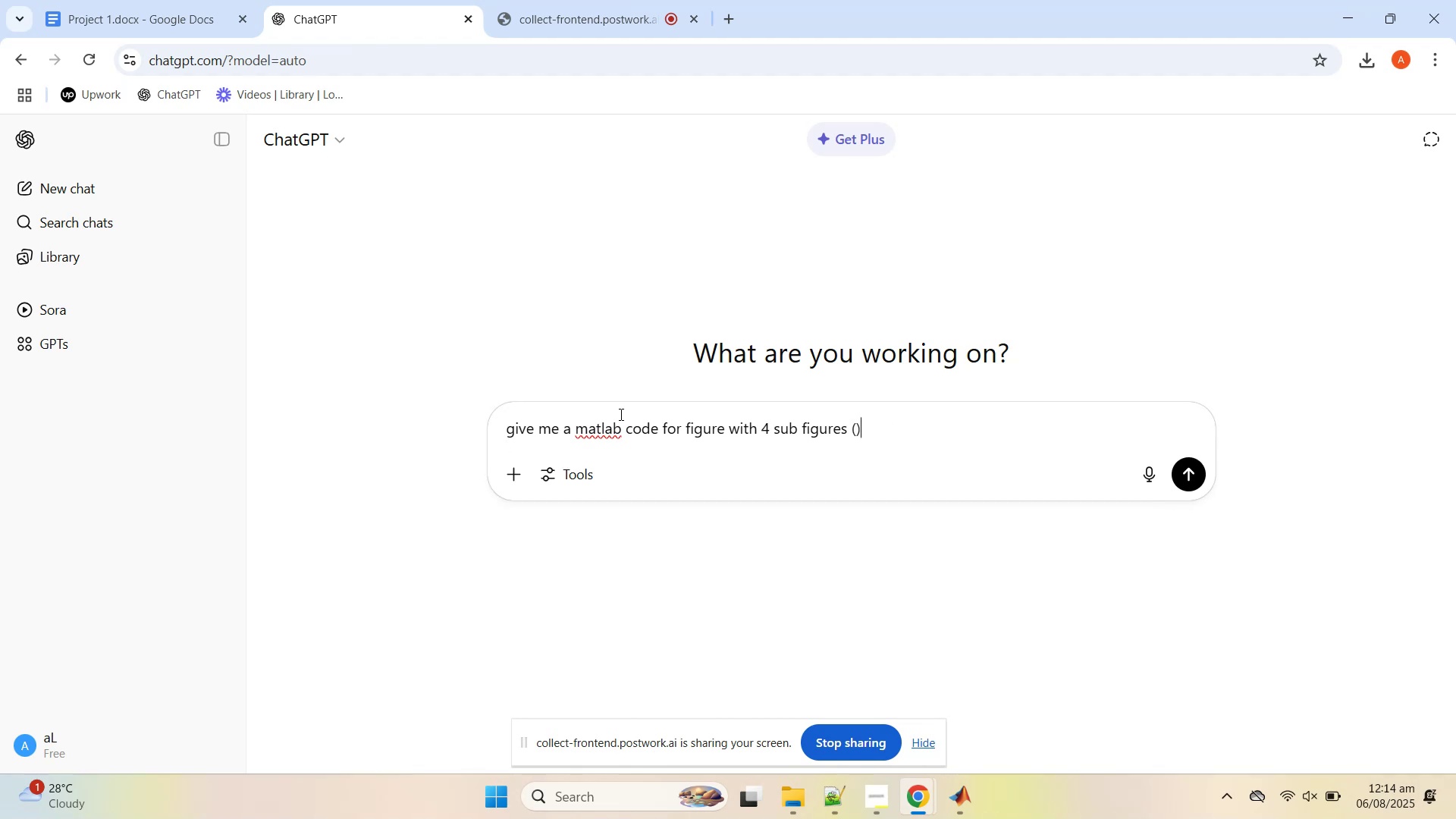 
key(ArrowLeft)
 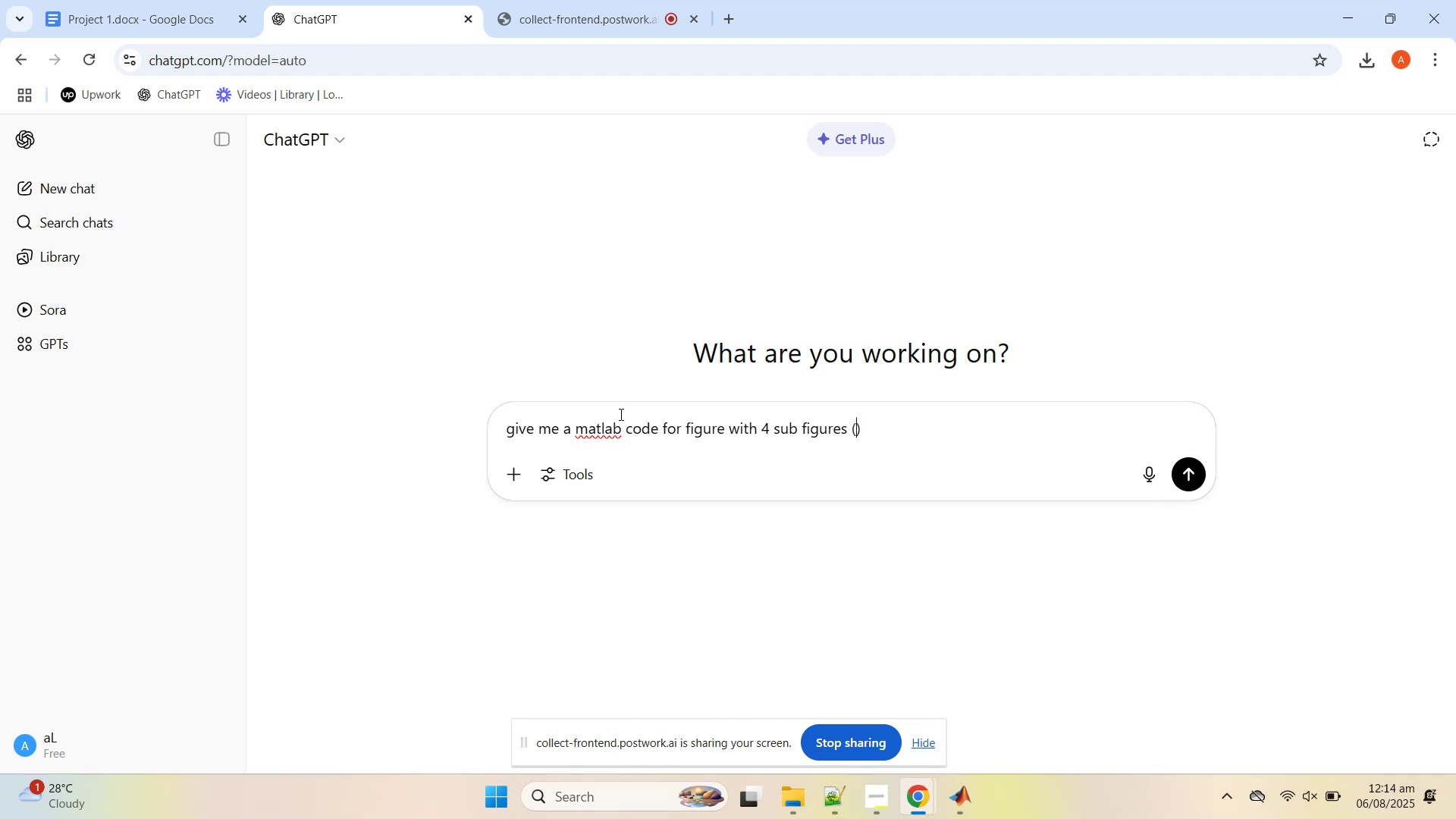 
type(Origina )
key(Backspace)
type(l Image, Resized image, )
 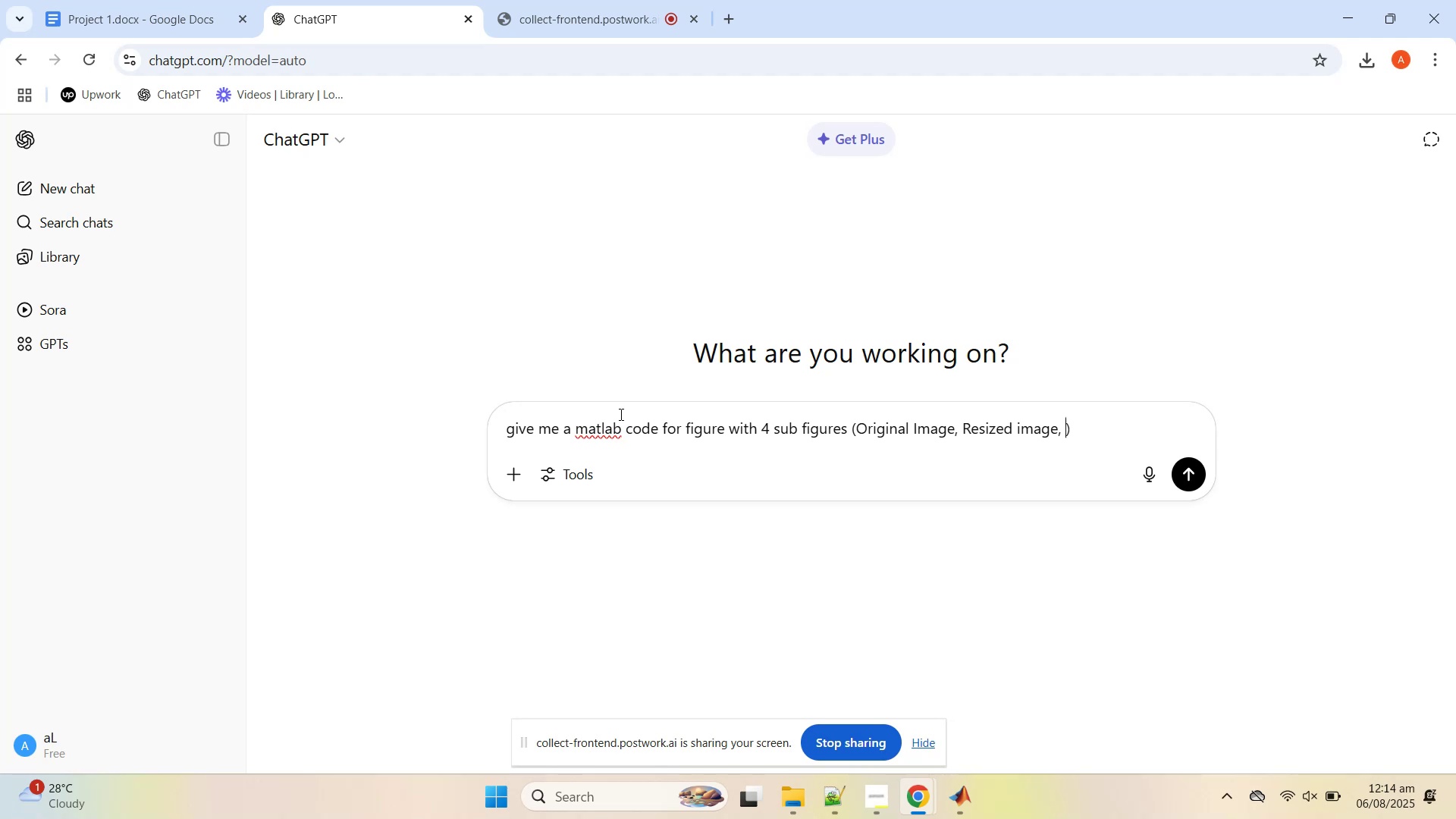 
type(gray scale ei)
key(Backspace)
key(Backspace)
type(image, filtered image)
 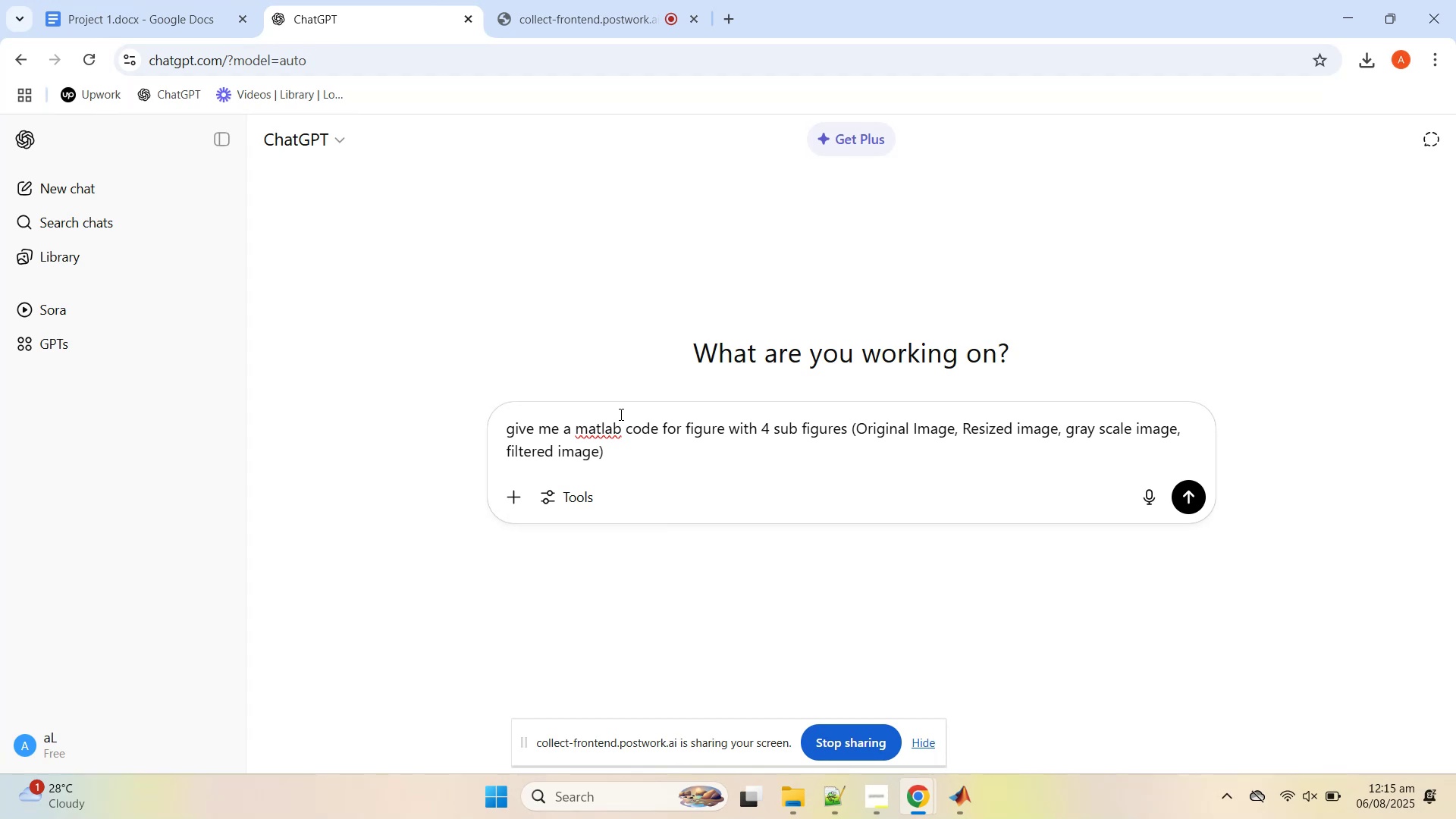 
key(Enter)
 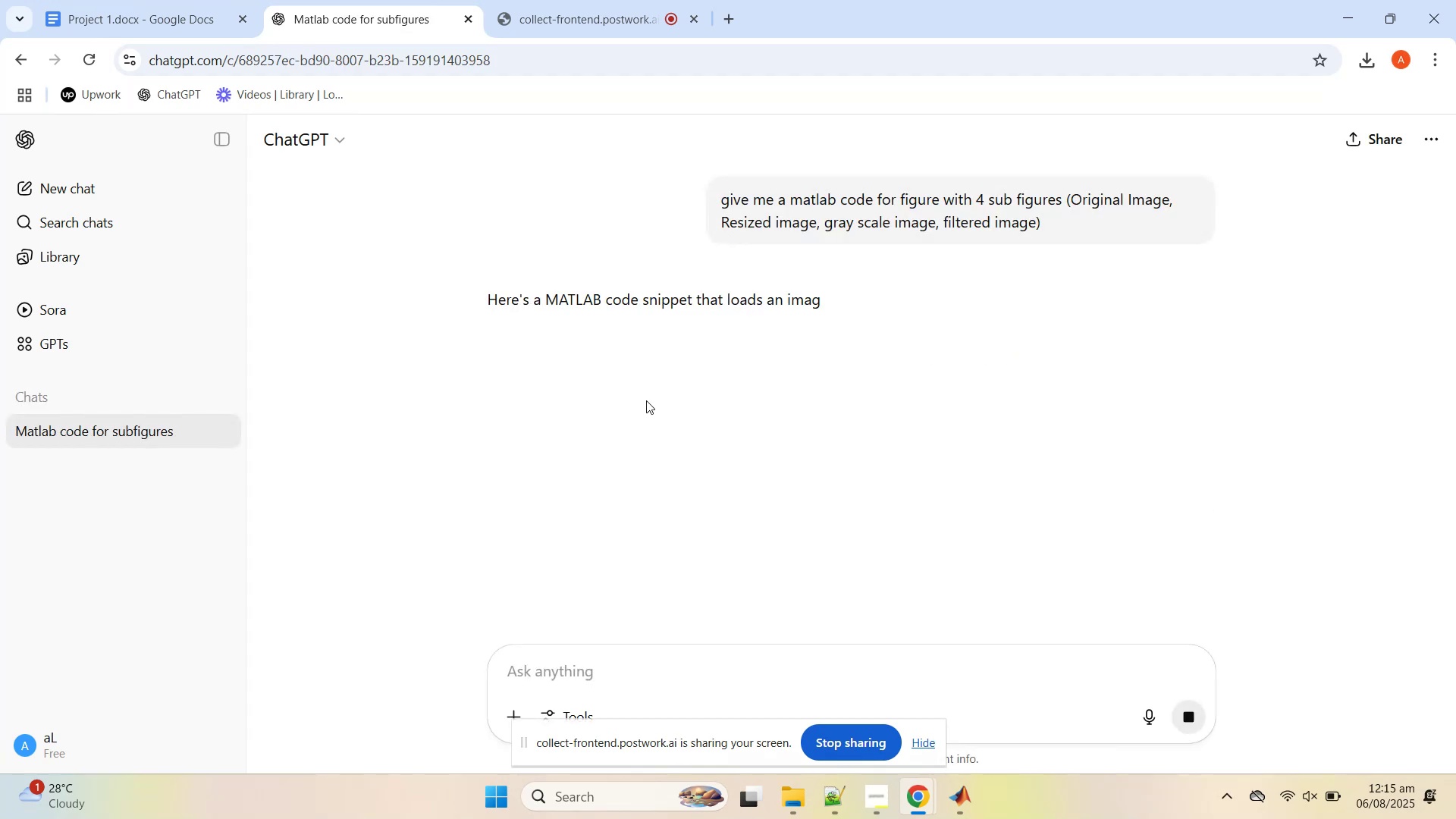 
scroll: coordinate [664, 358], scroll_direction: down, amount: 21.0
 